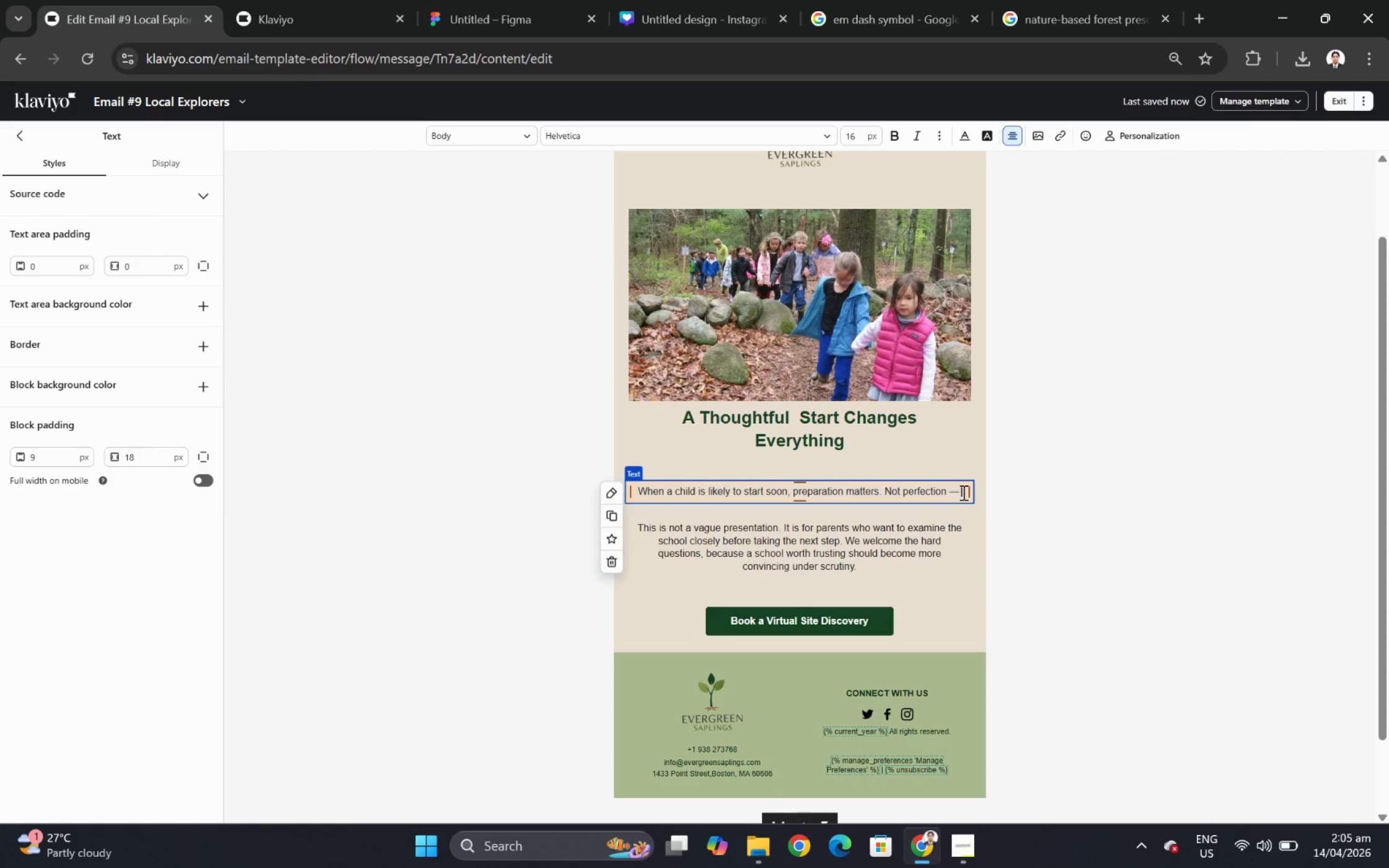 
type( preap)
key(Backspace)
key(Backspace)
type(paration.)
 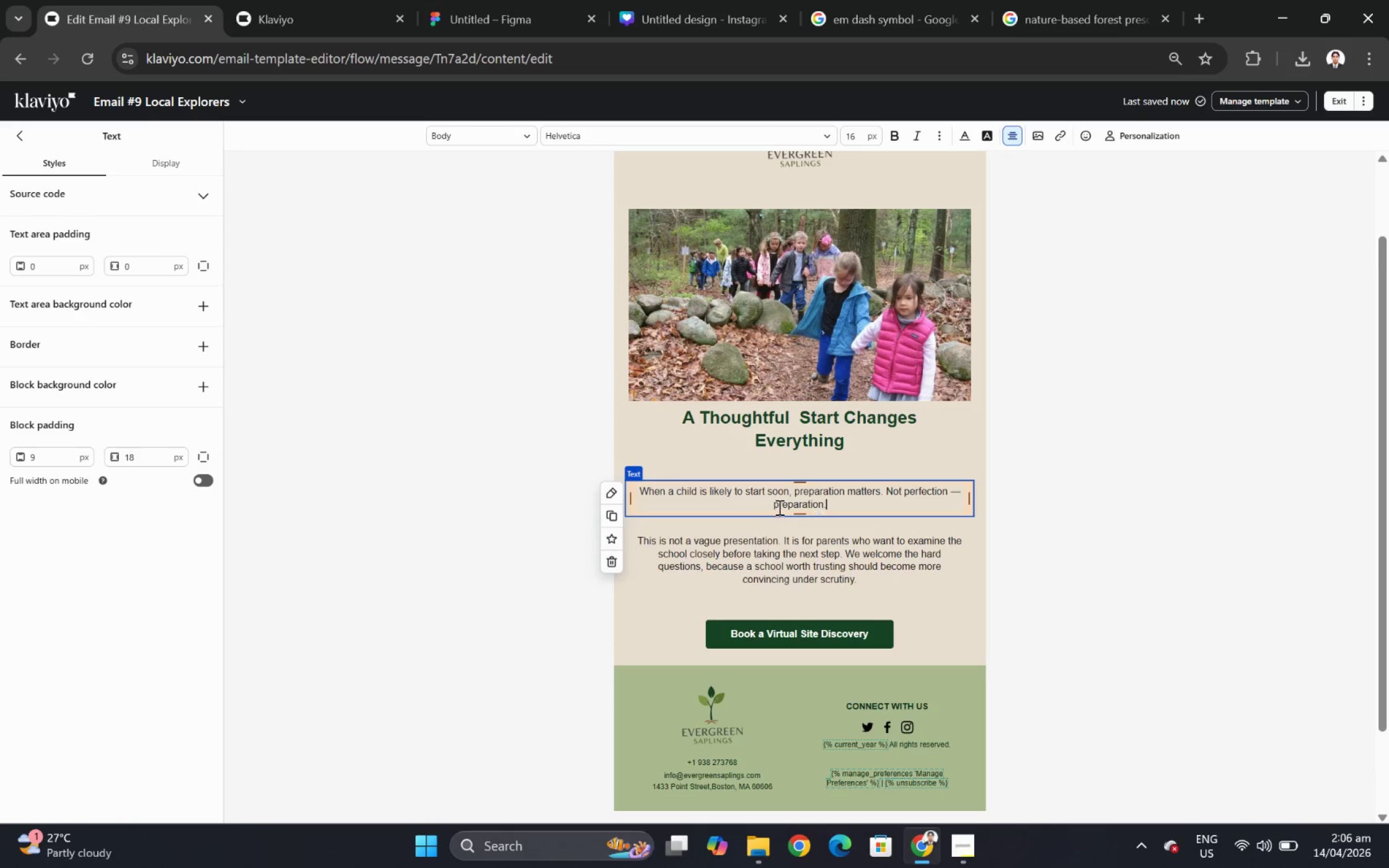 
left_click_drag(start_coordinate=[773, 506], to_coordinate=[823, 506])
 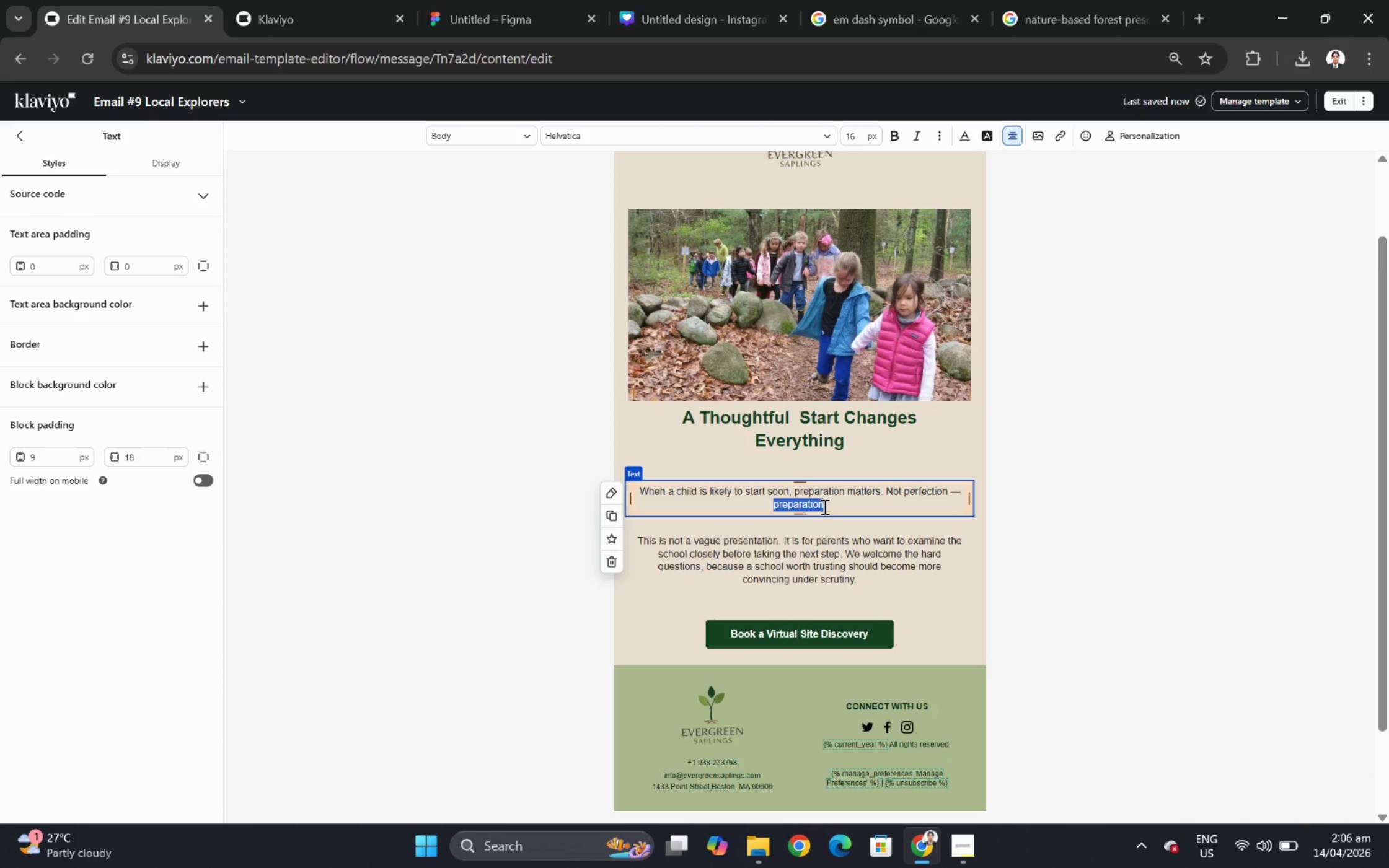 
key(Control+B)
 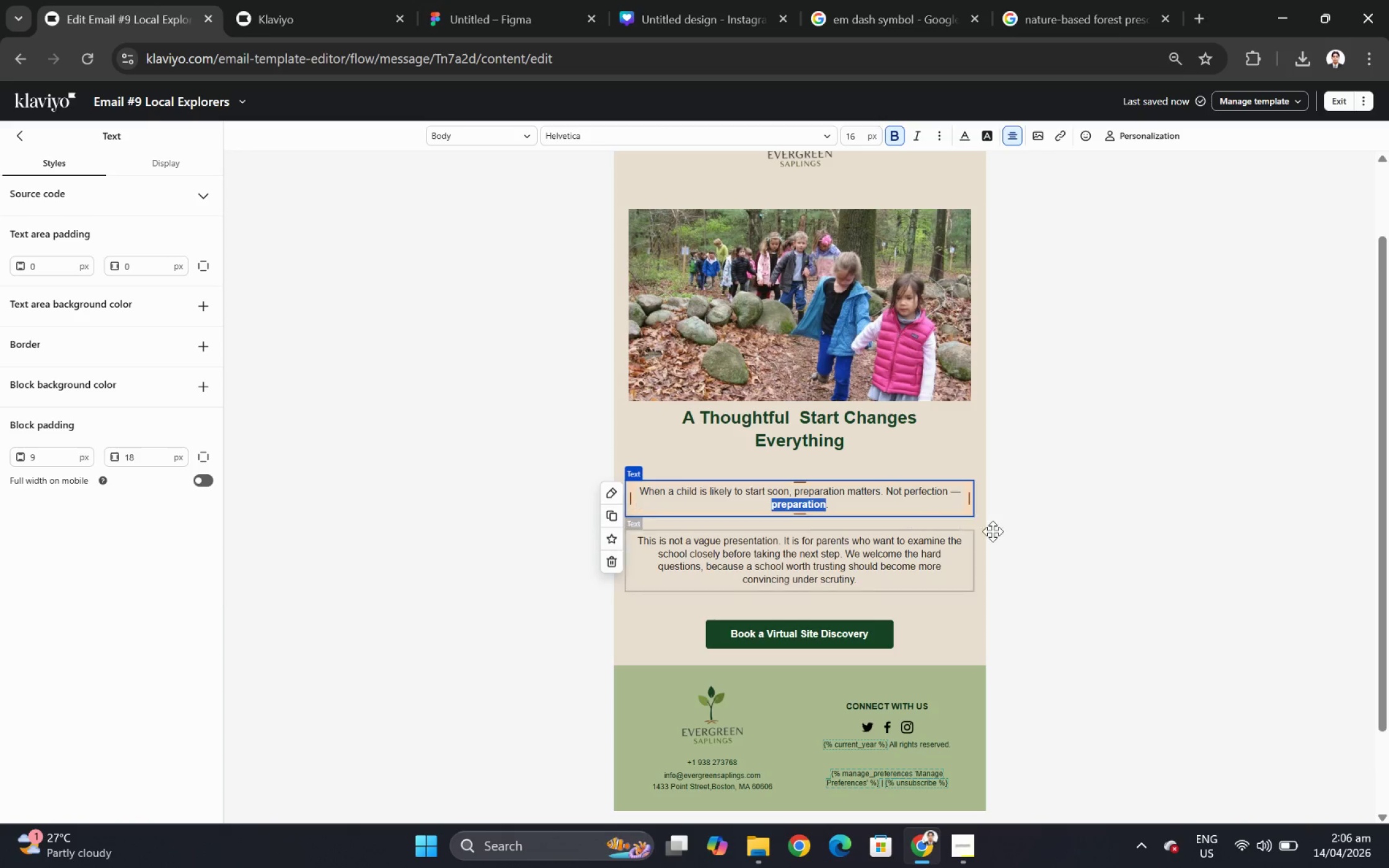 
left_click([1079, 537])
 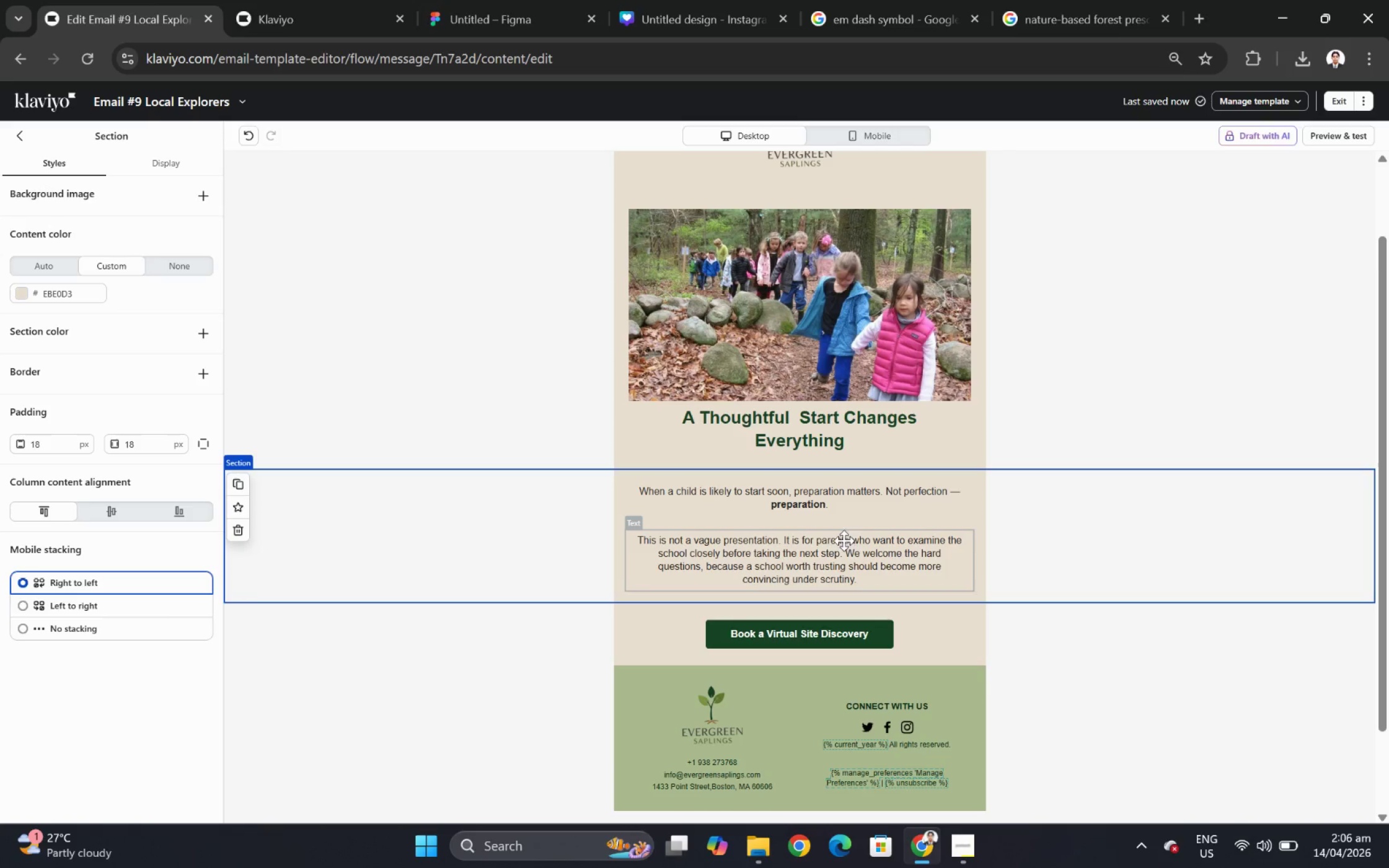 
double_click([818, 555])
 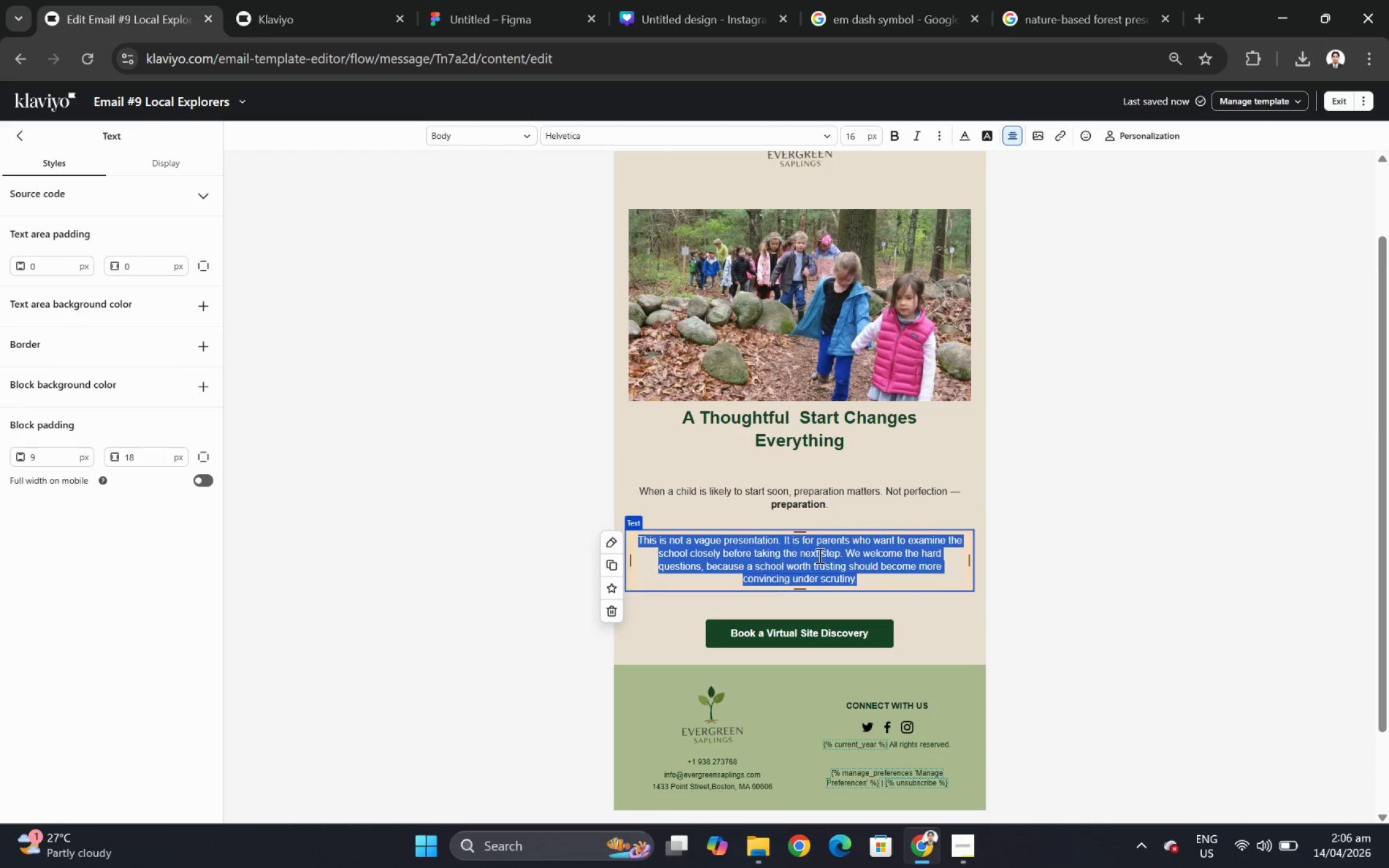 
type(The smoothest)
 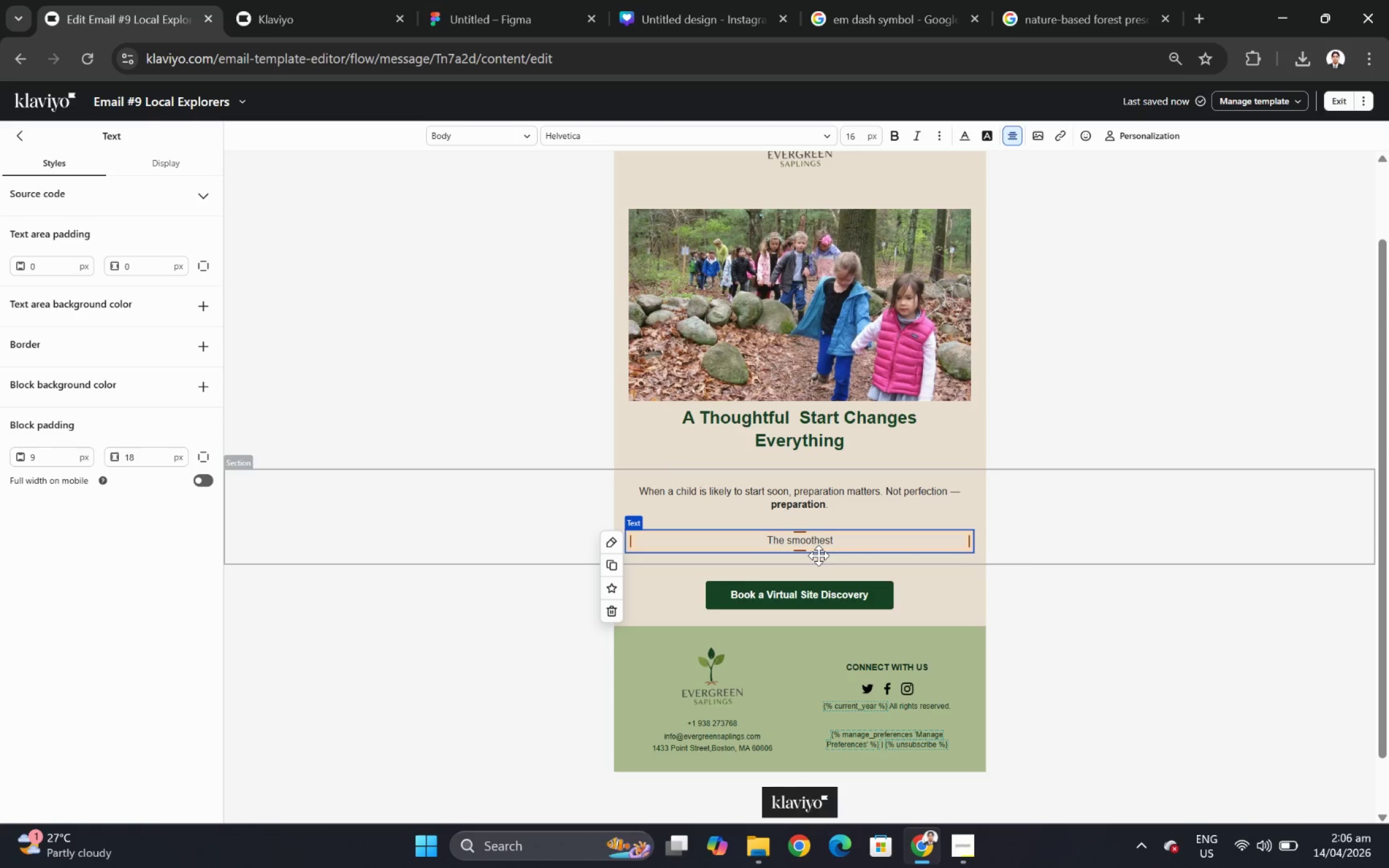 
type( transitions )
 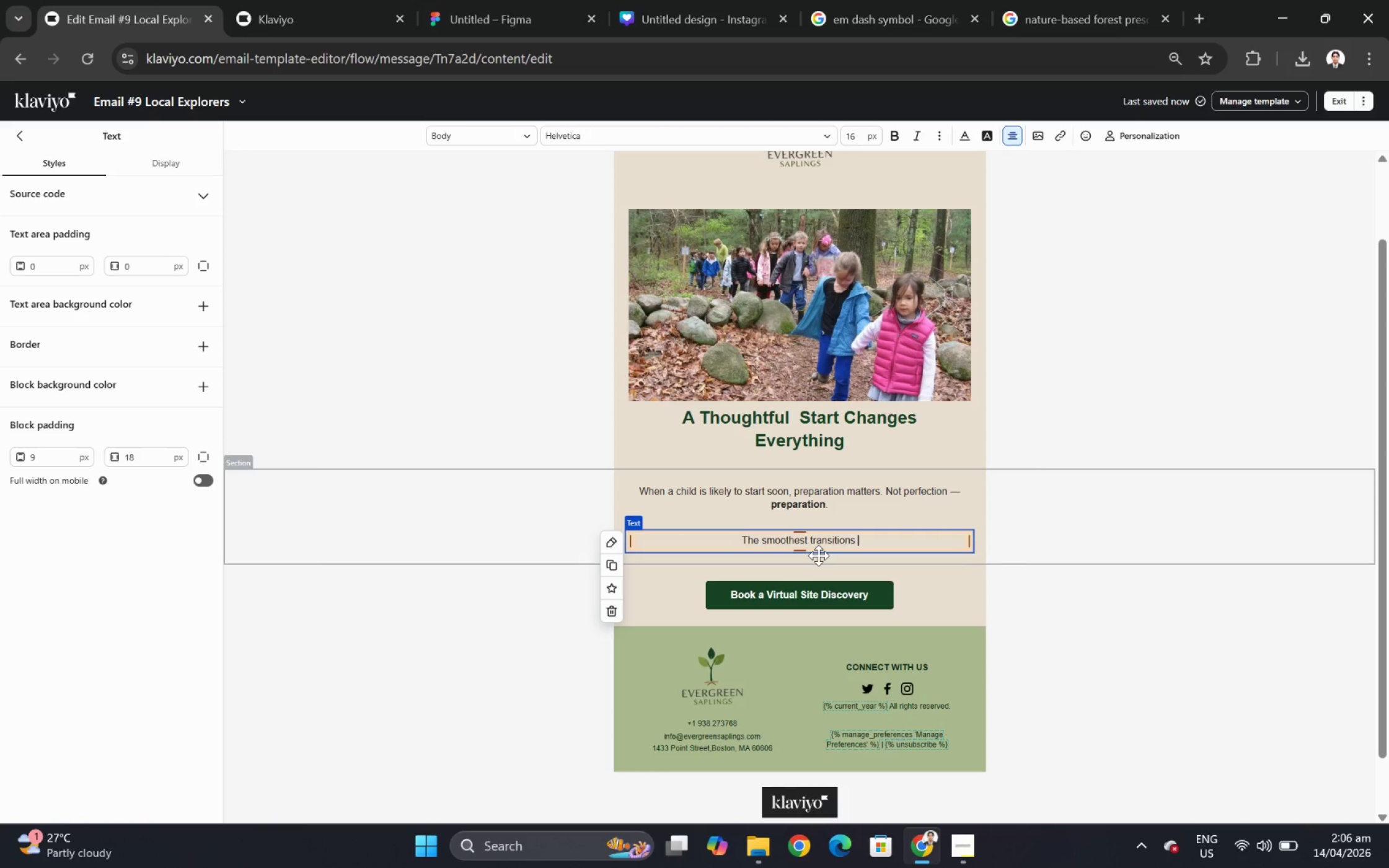 
type(usuallt)
key(Backspace)
type(y )
 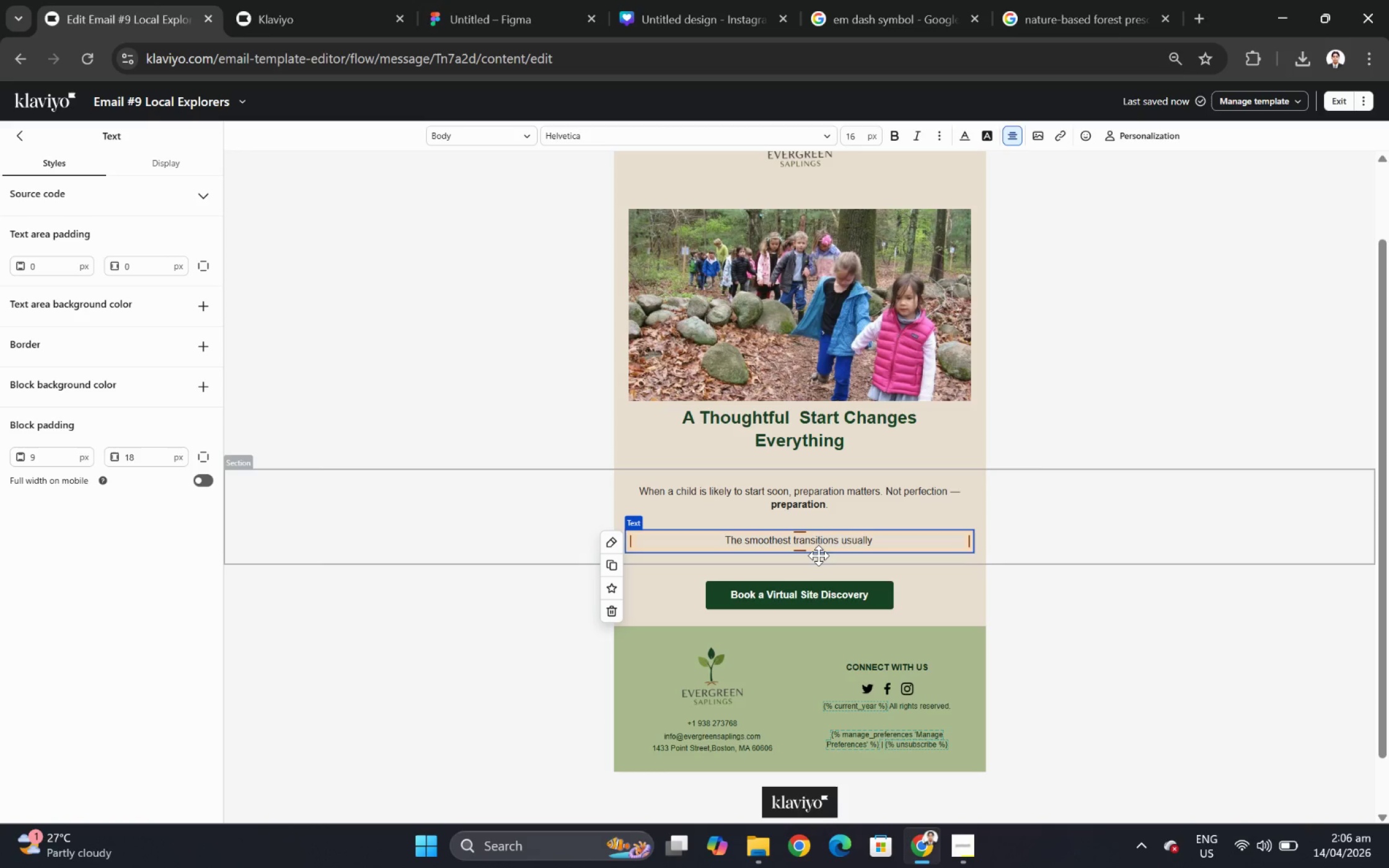 
wait(12.99)
 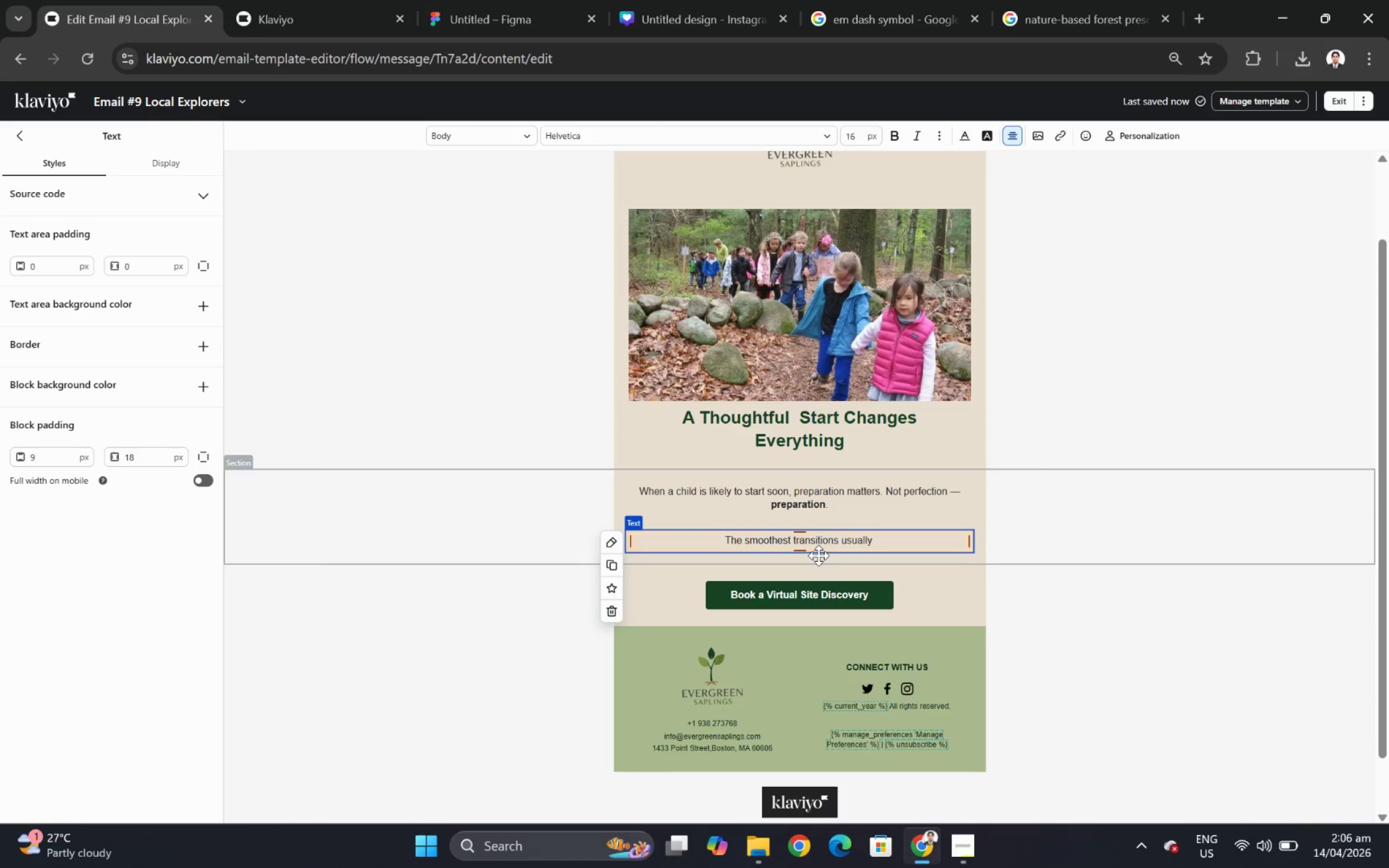 
type(come from a few manageable thinfs)
key(Backspace)
key(Backspace)
type(gs: choosing the right start season,)
 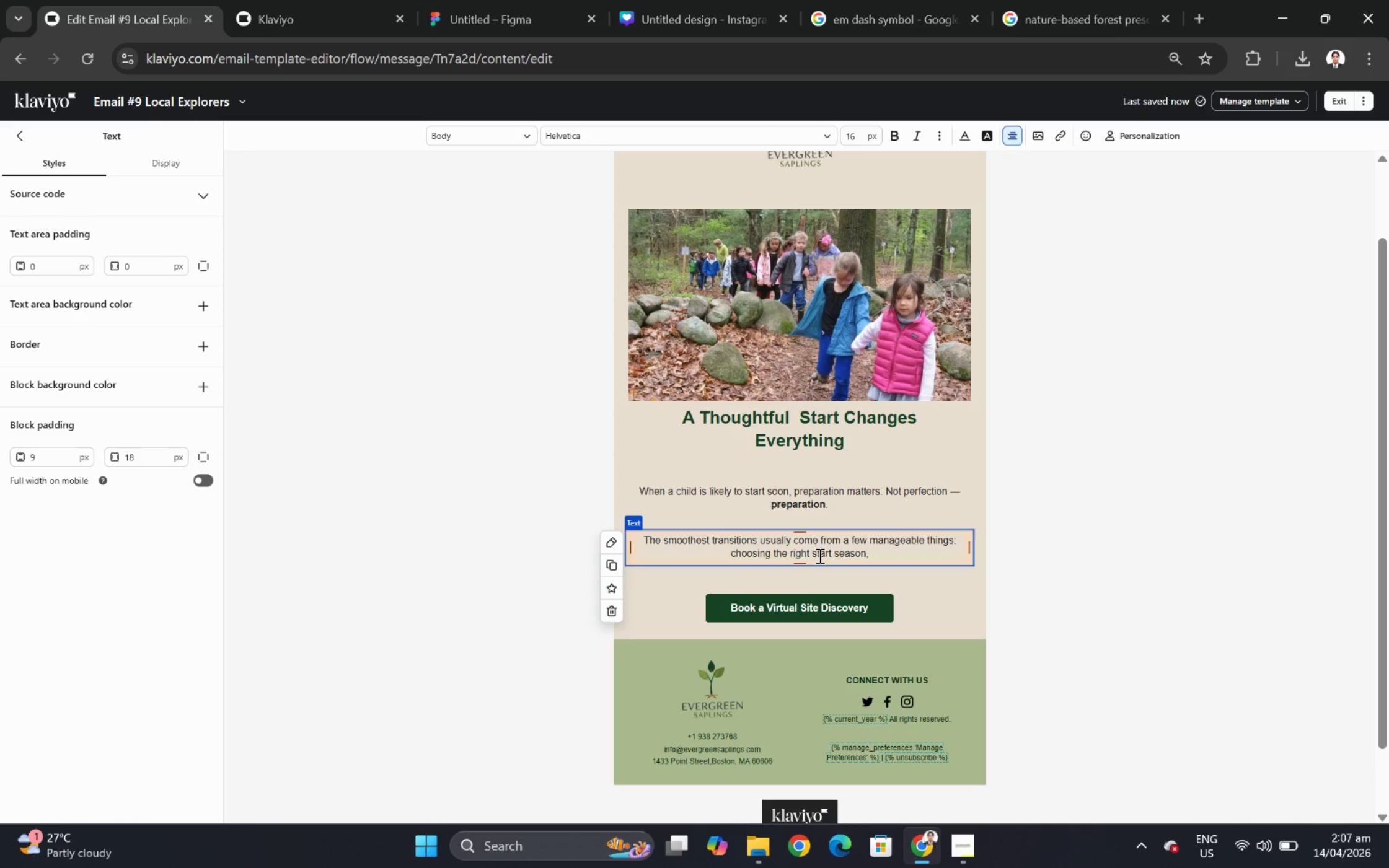 
type( building a simple gear system, labeling essentials)
 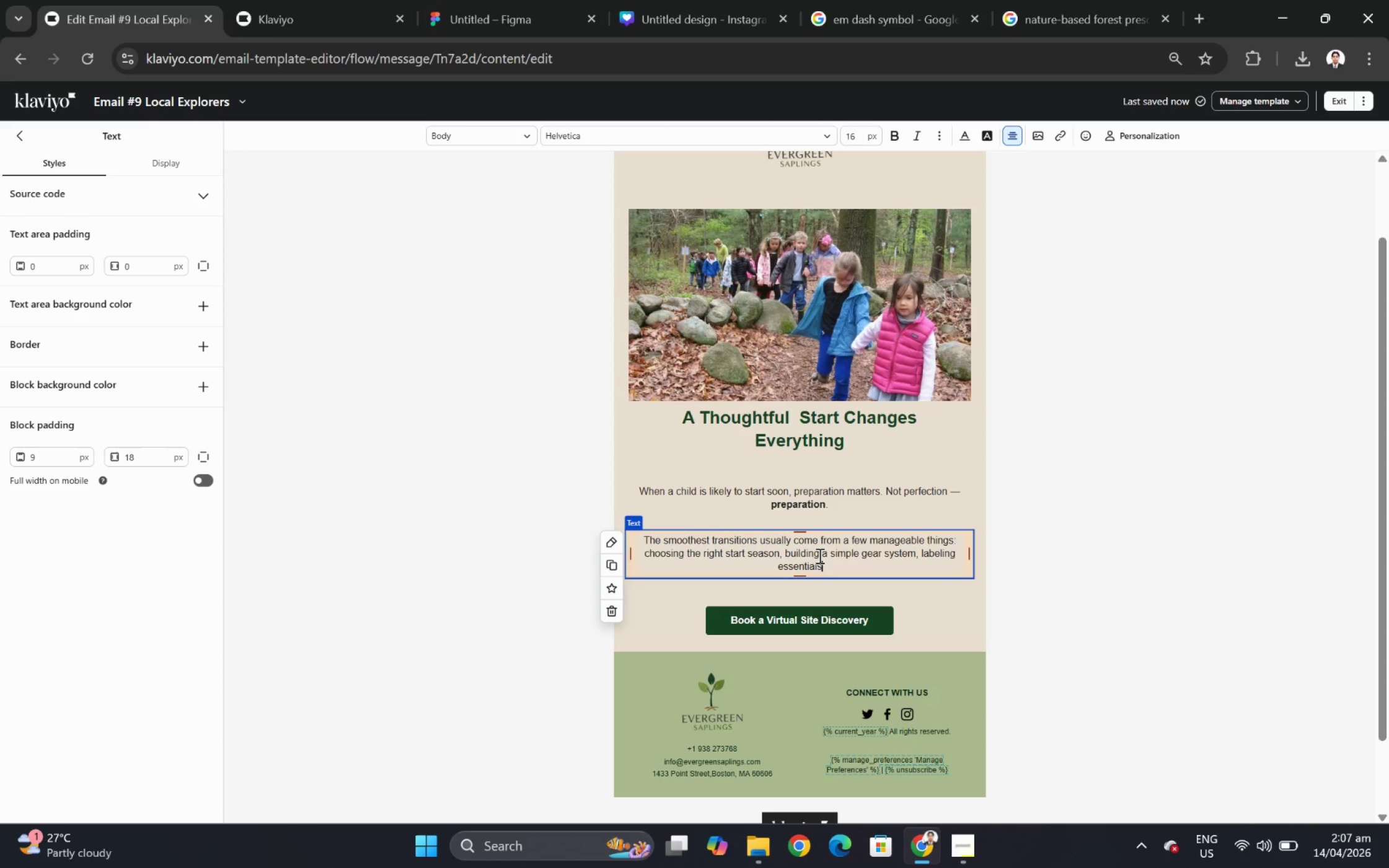 
type(, practicing independence, and helping your child get comfortable naming needs)
 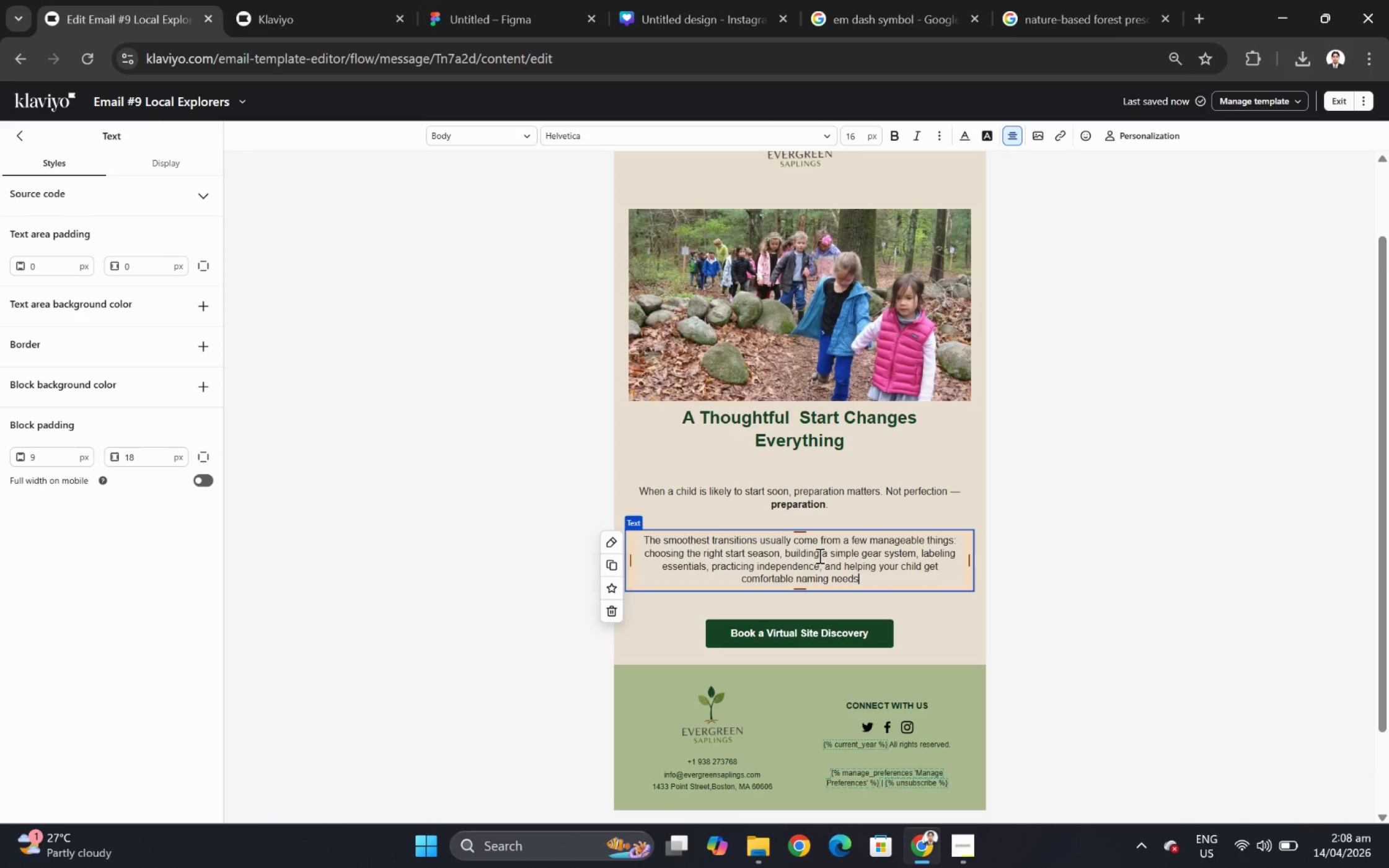 
wait(8.33)
 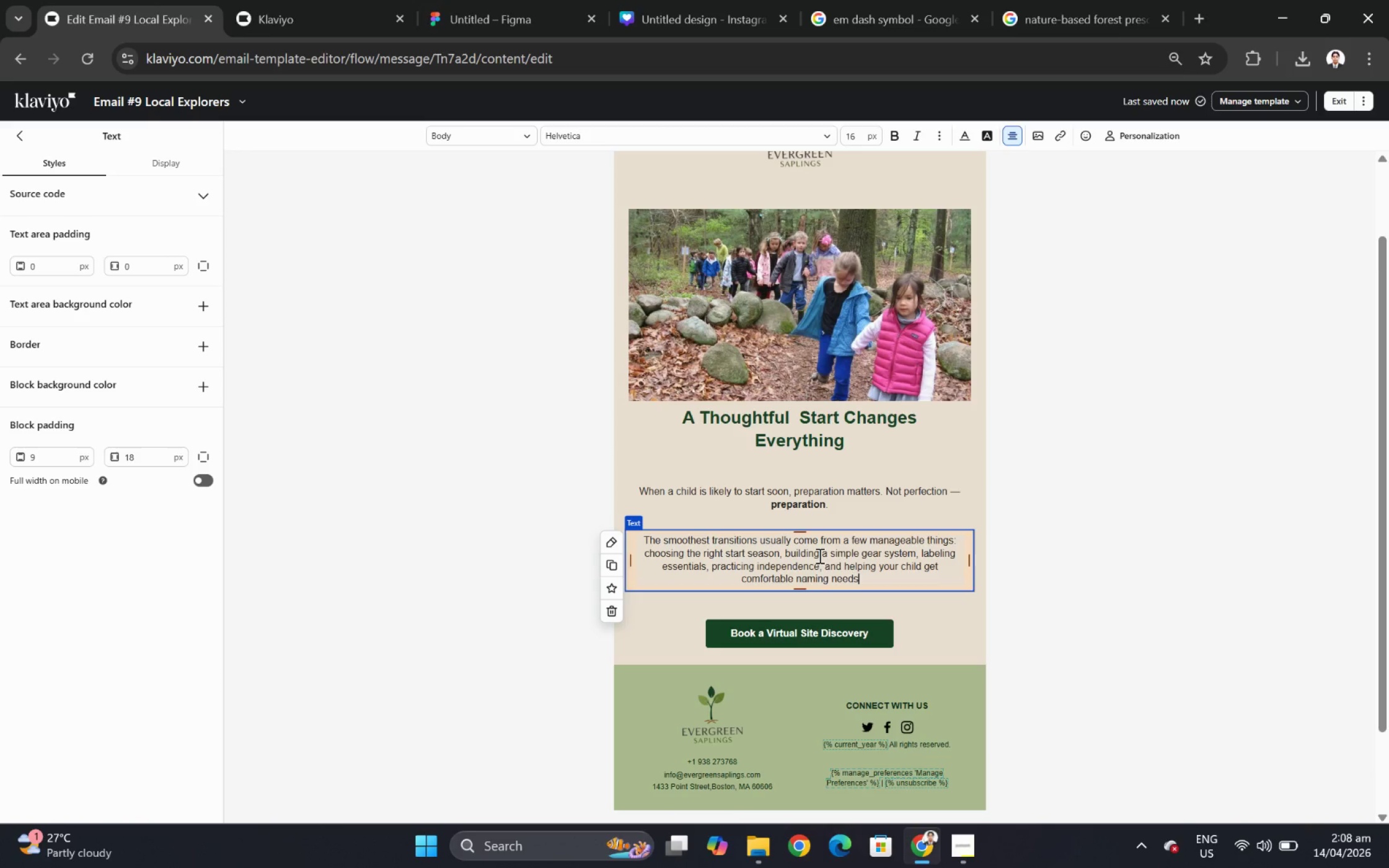 
type( like cold, wet, hungry, or tired. We help families approach this clearly and realistically)
 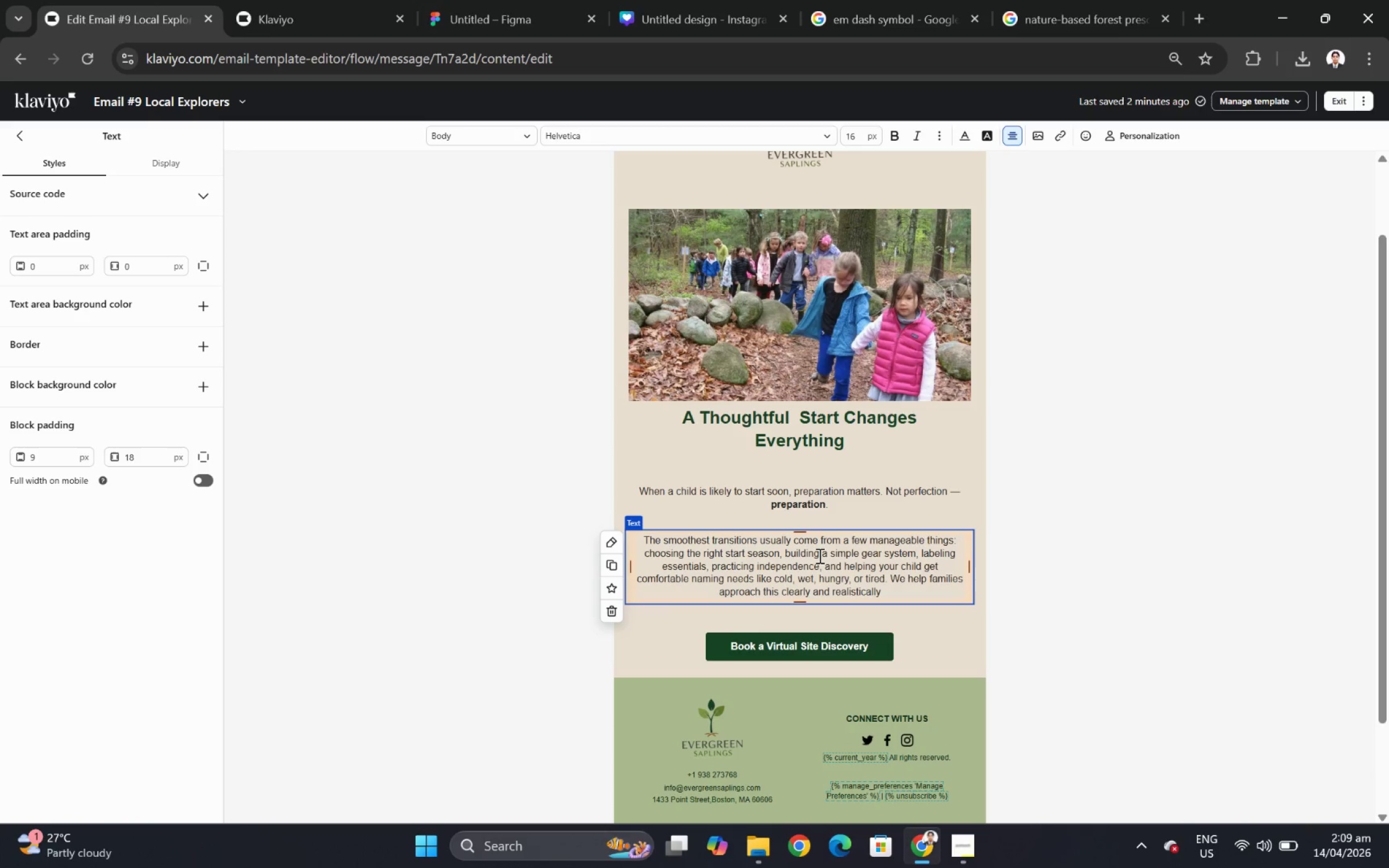 
type( so the start of school feels steady rather thabn)
key(Backspace)
type( overwhelming.)
 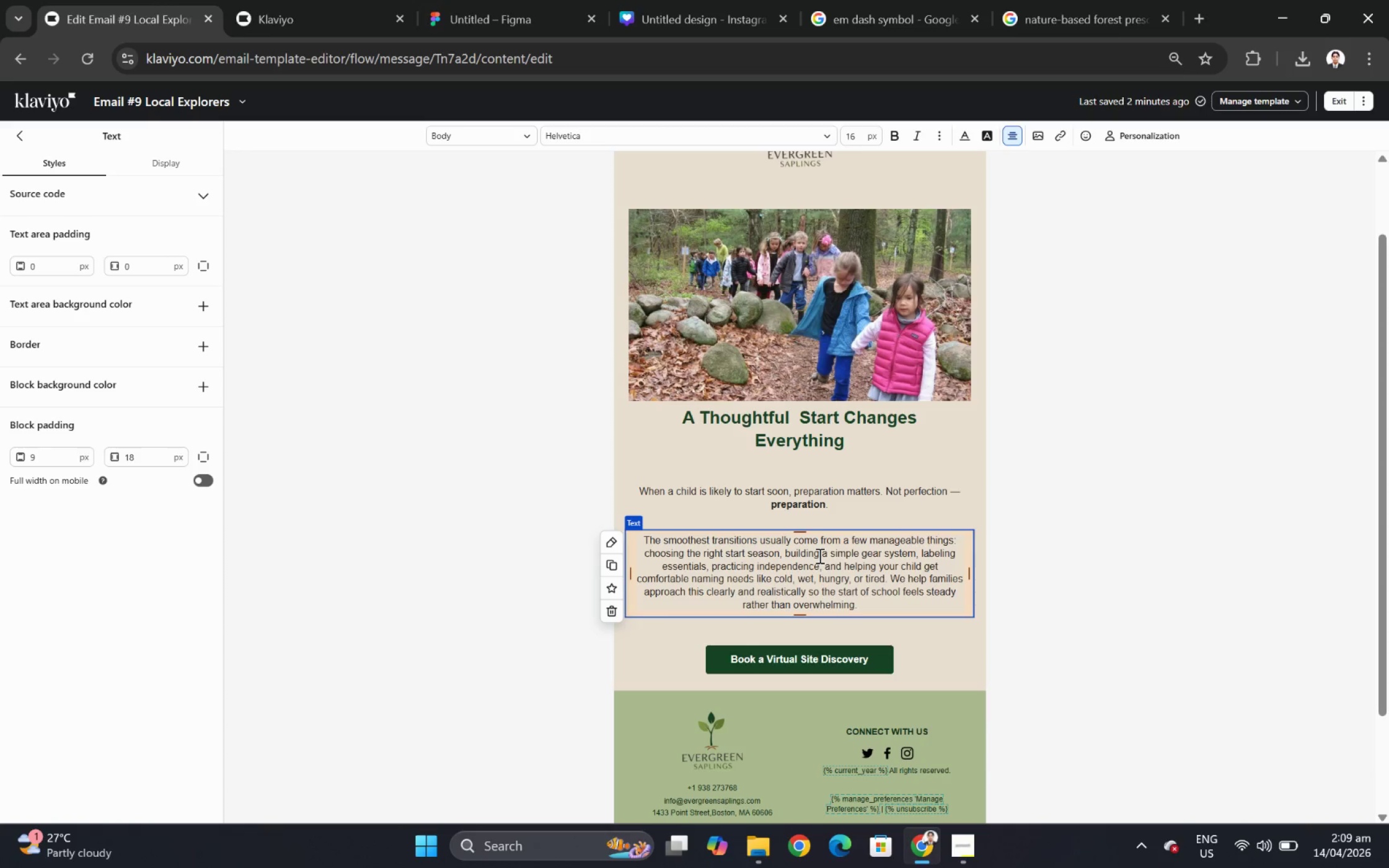 
wait(7.62)
 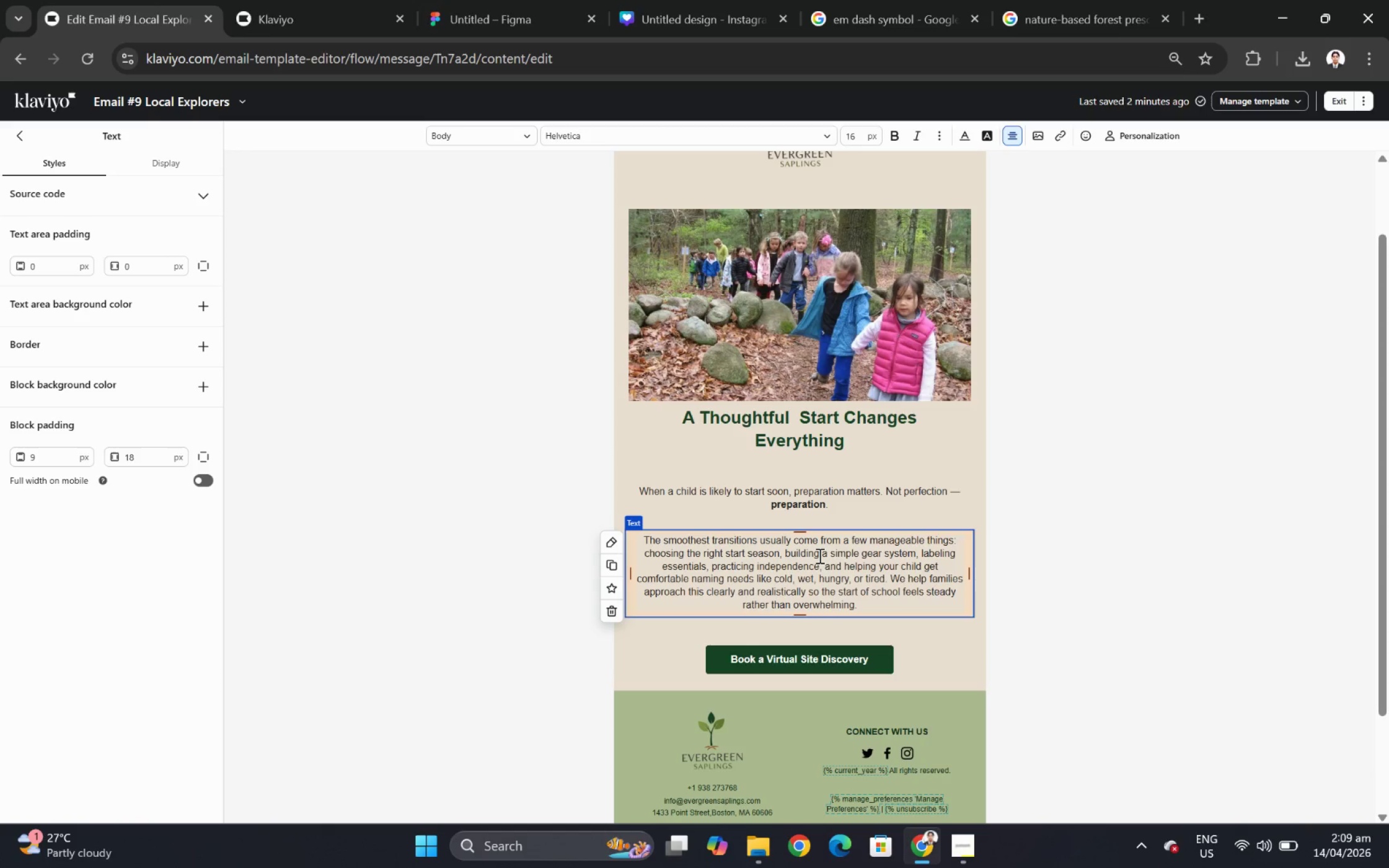 
left_click([1113, 537])
 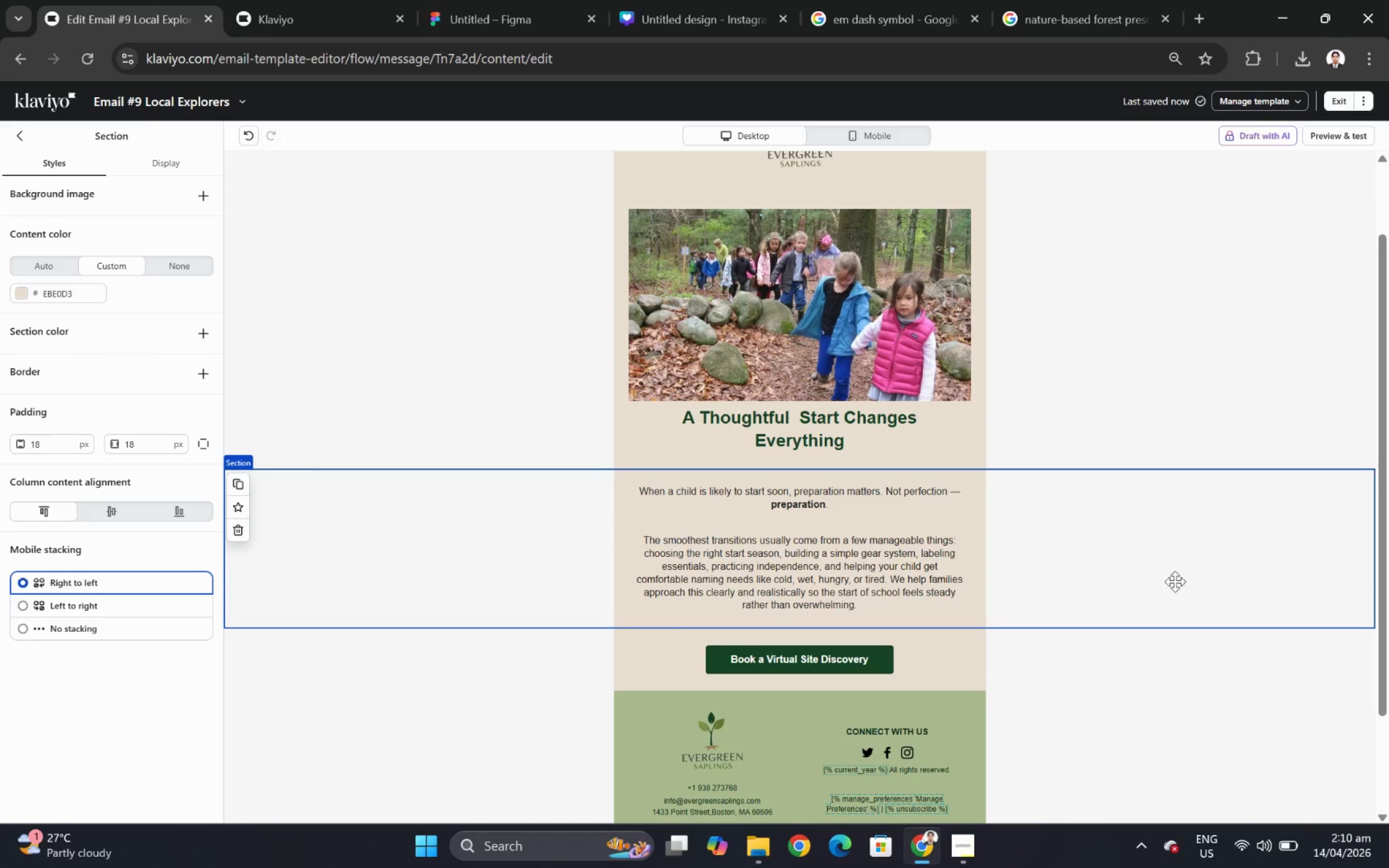 
scroll: coordinate [1264, 581], scroll_direction: down, amount: 2.0
 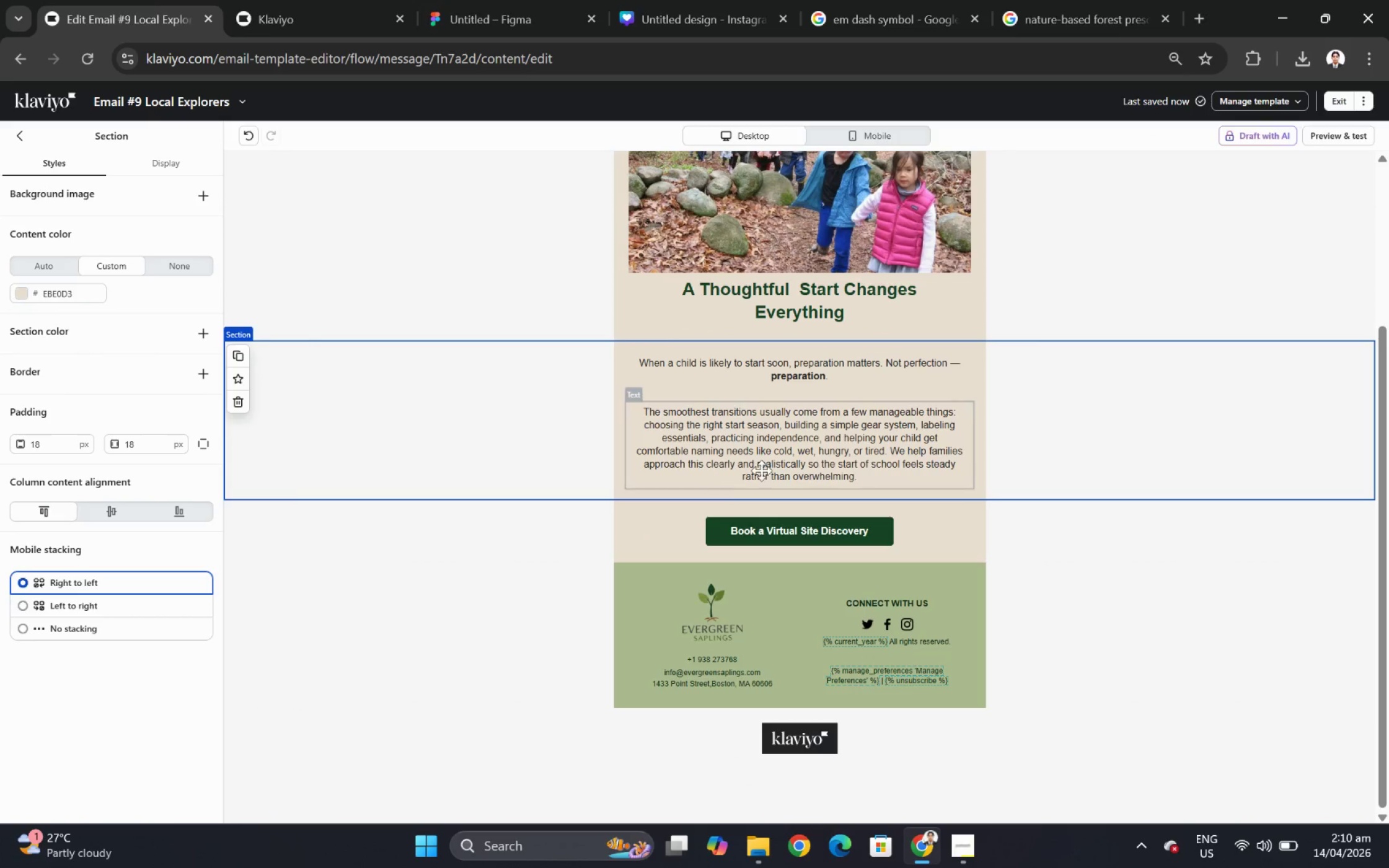 
left_click([875, 429])
 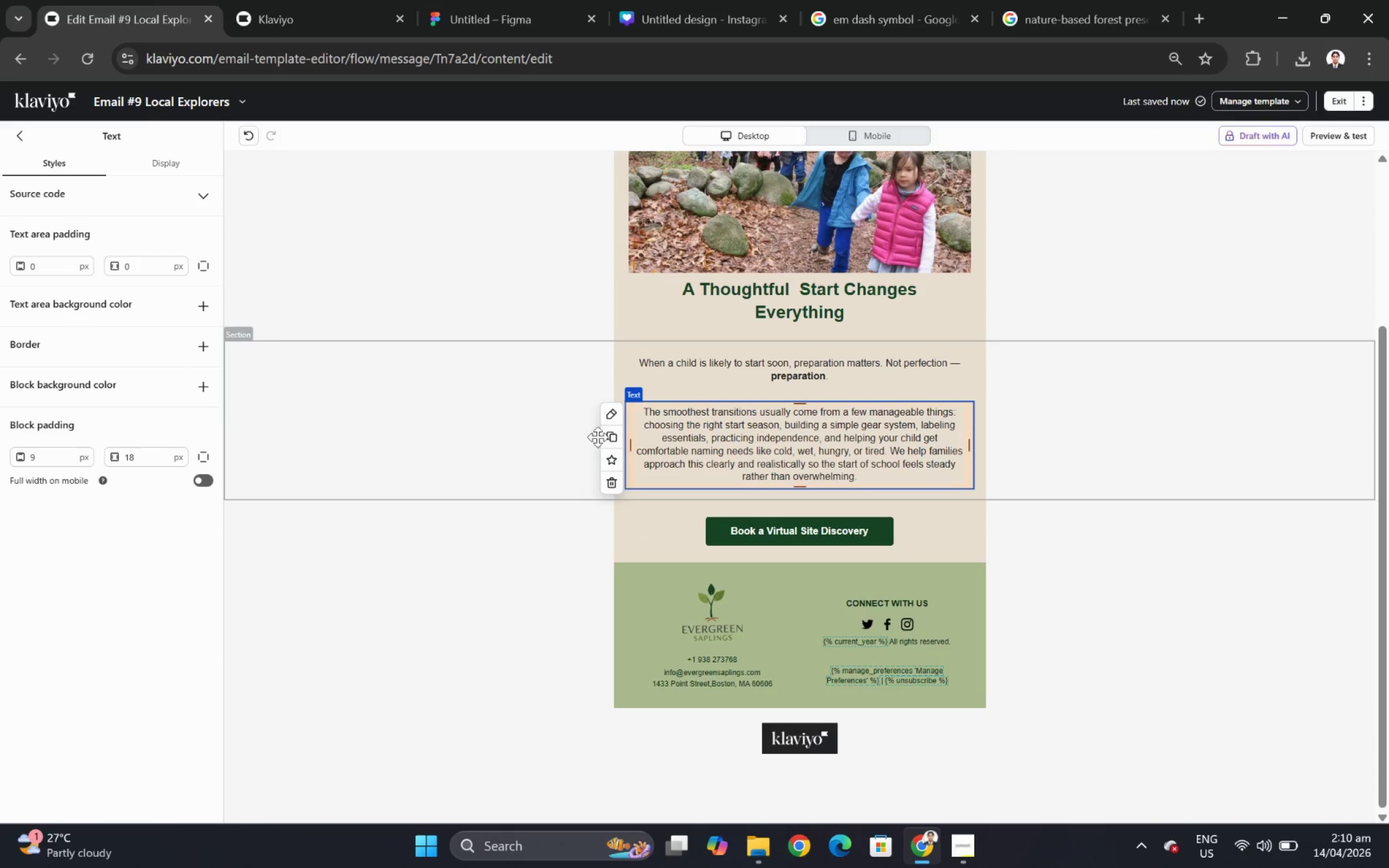 
left_click([608, 442])
 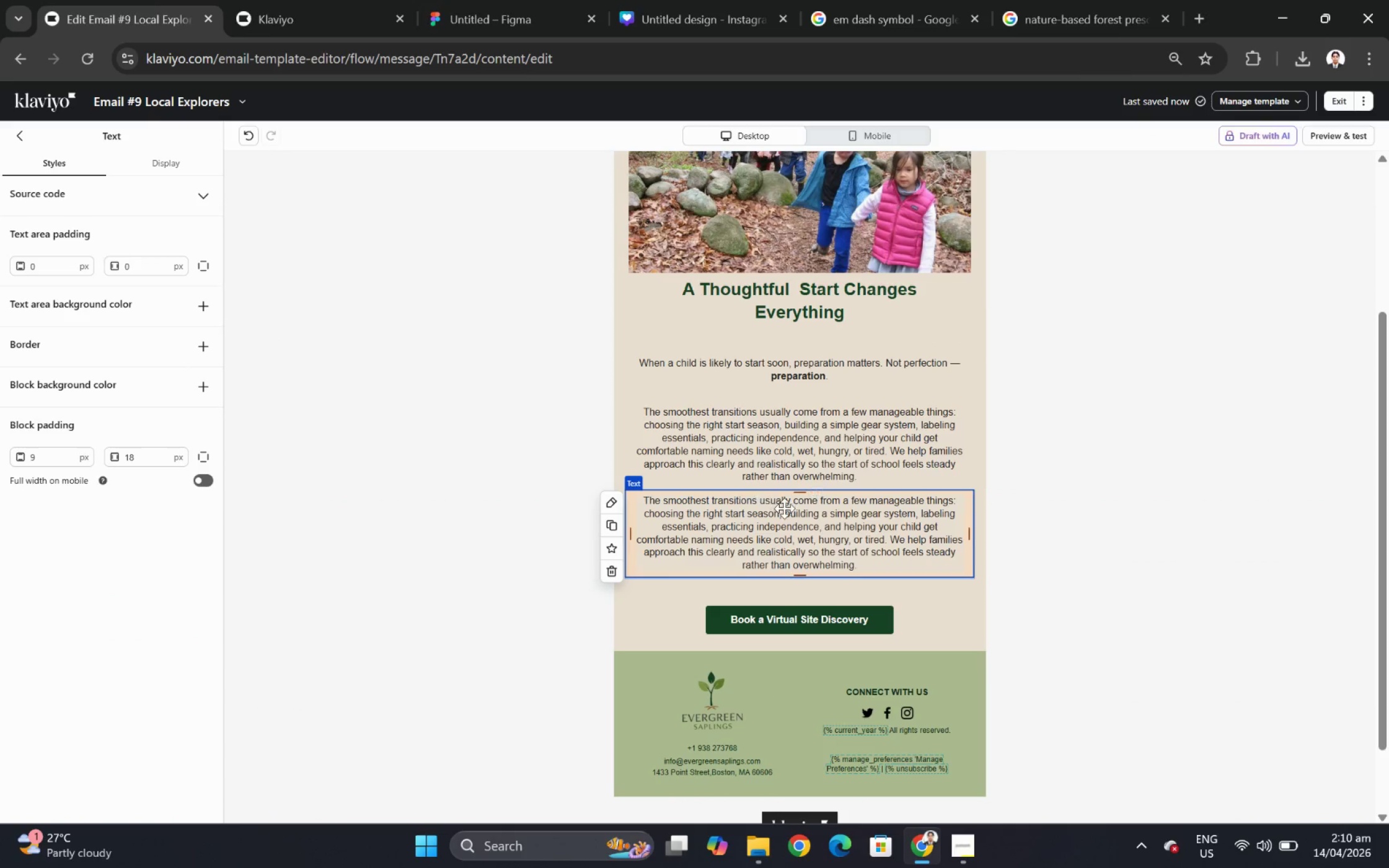 
double_click([789, 513])
 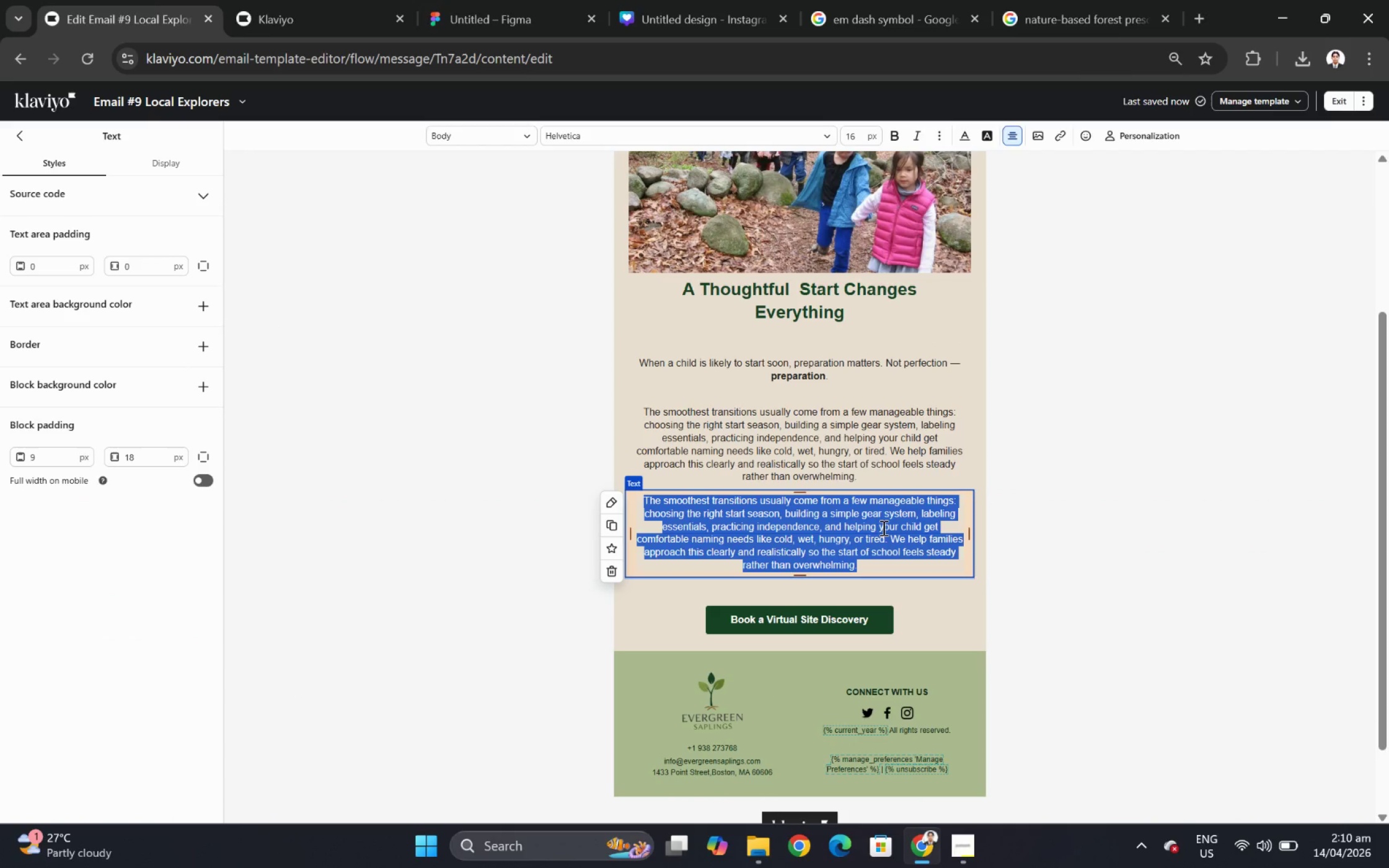 
type(Enrollment readiness is rarely about having the "toughest )
key(Backspace)
type(")
 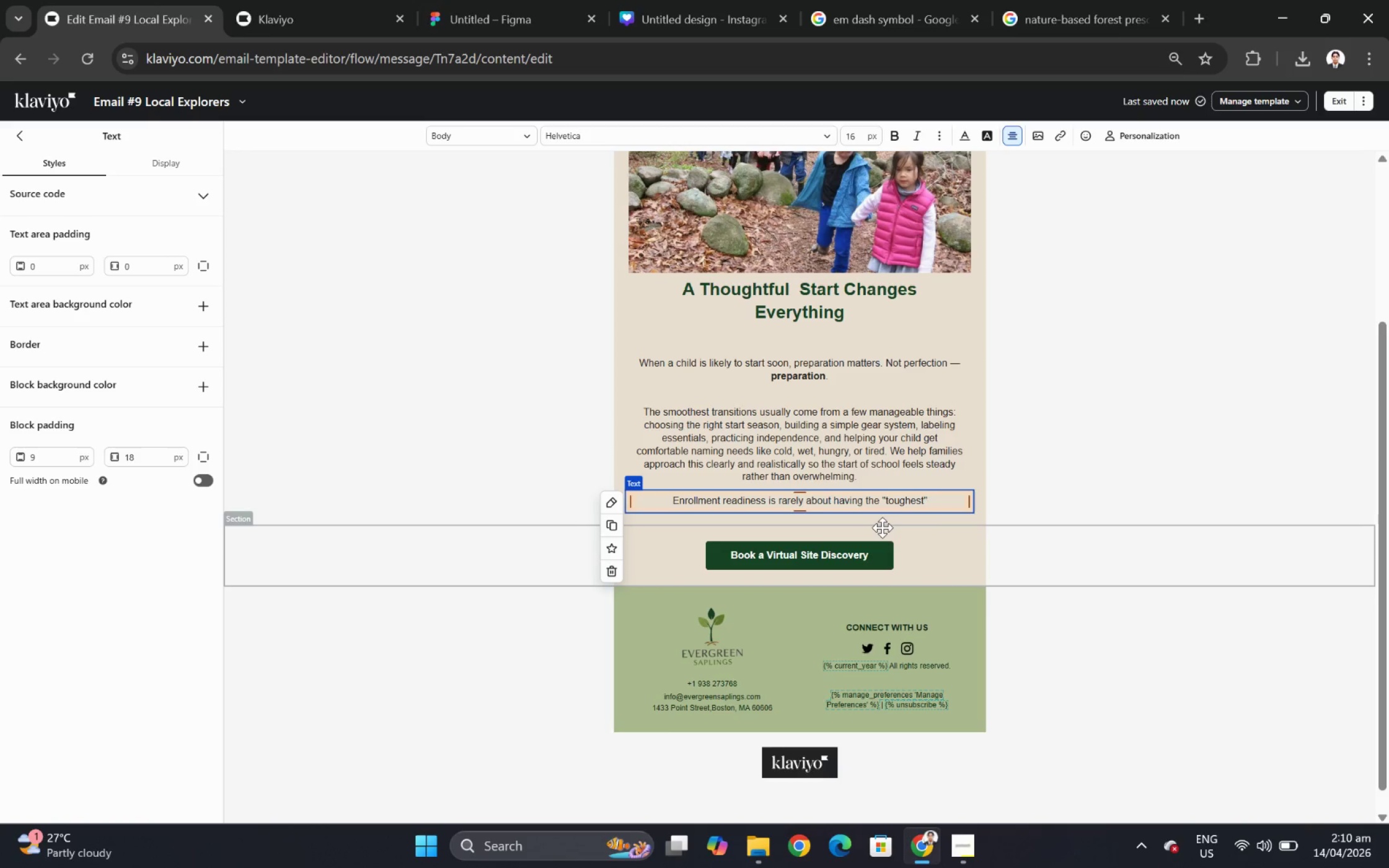 
type( child.)
 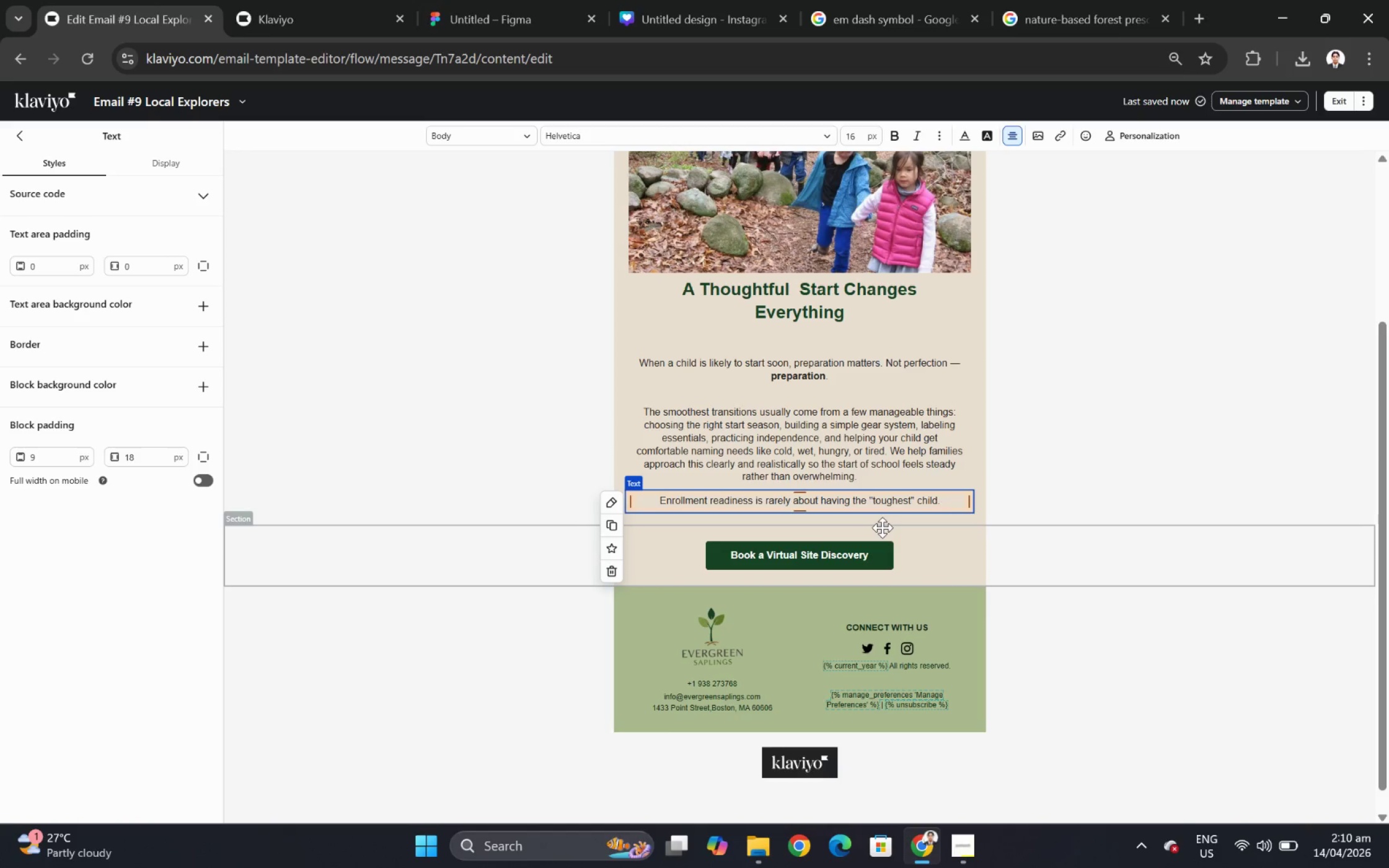 
wait(5.02)
 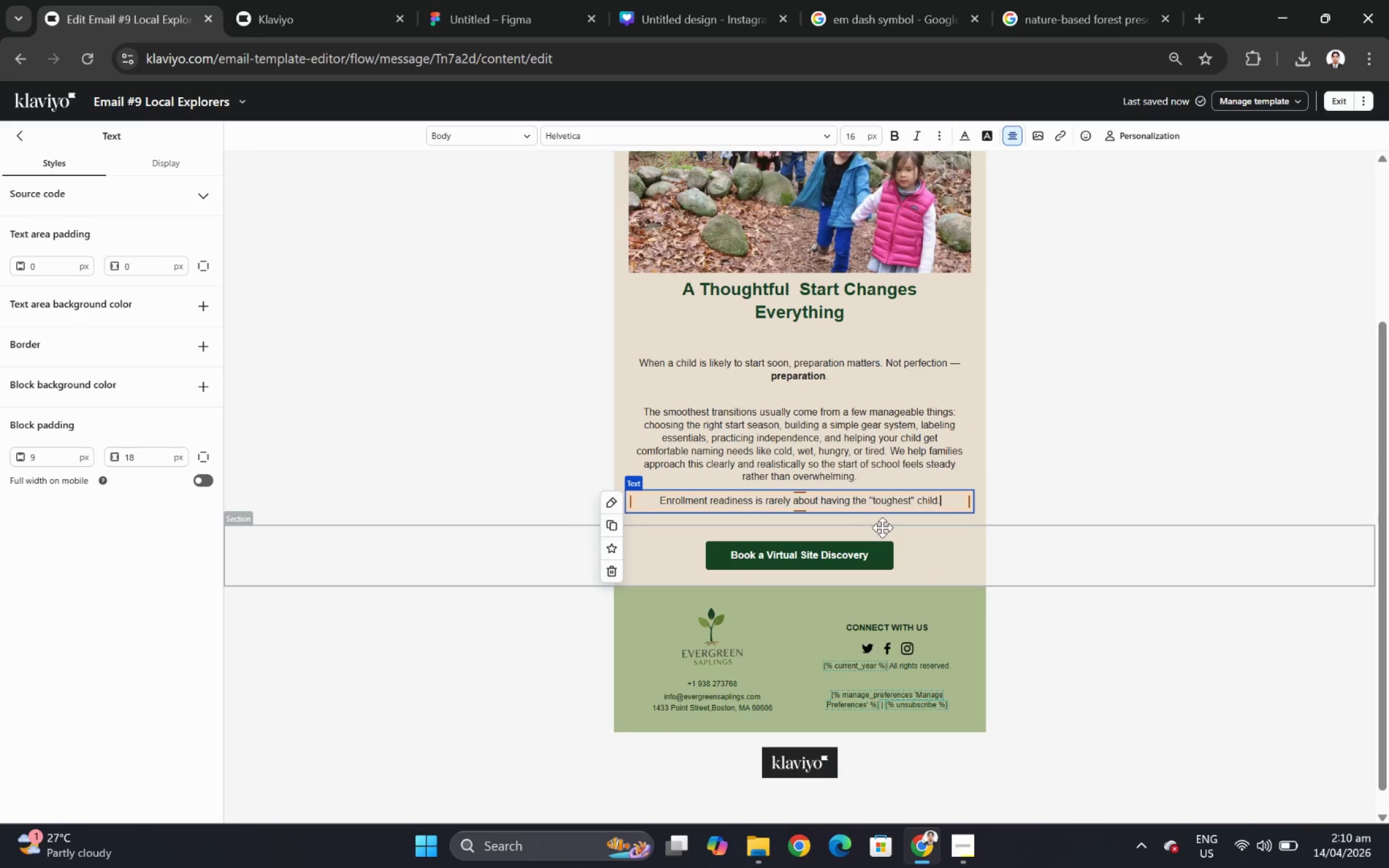 
type( It is about matching a capable child with the rifht)
key(Backspace)
key(Backspace)
key(Backspace)
type(ght preparation and support)
 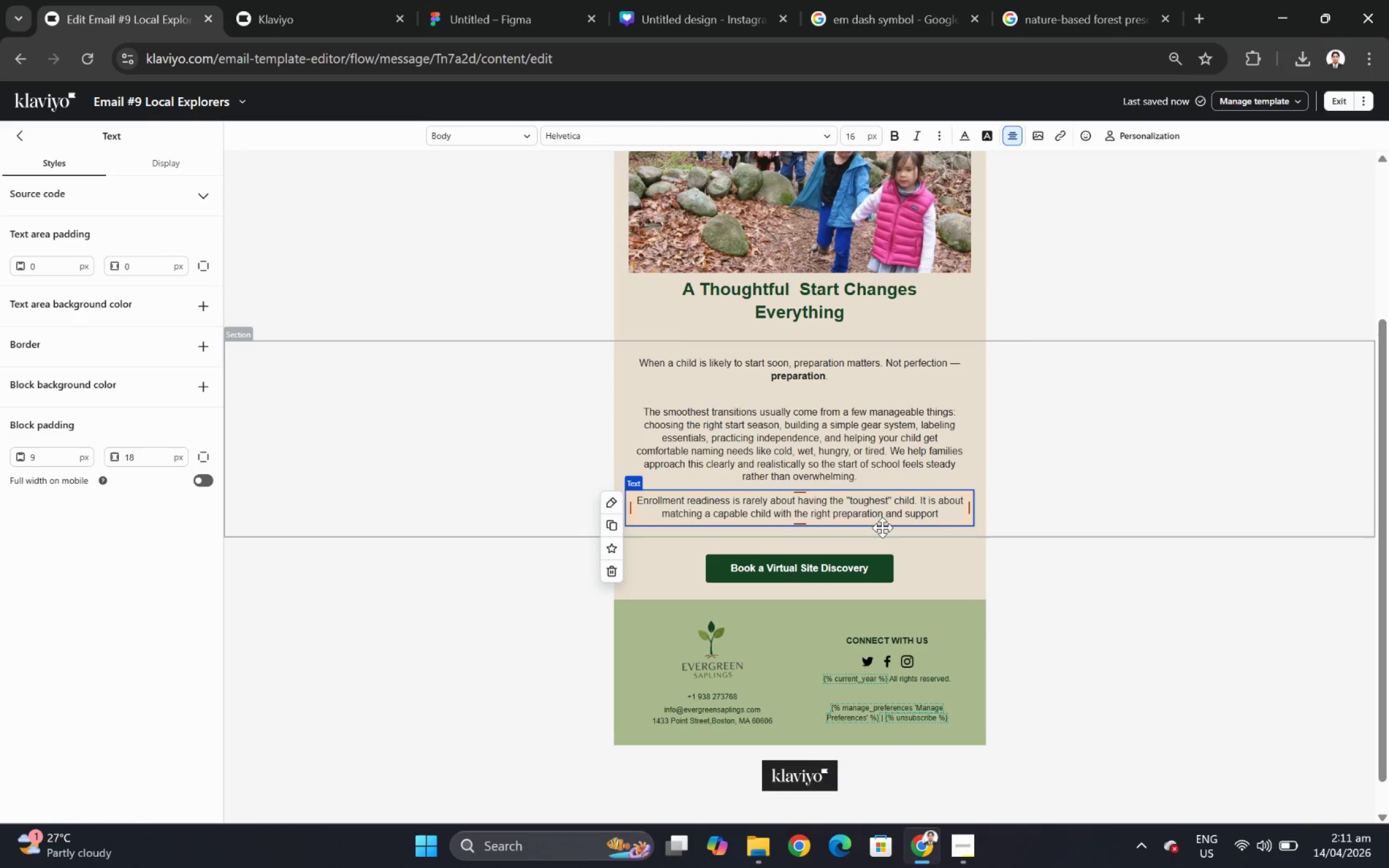 
key(Period)
 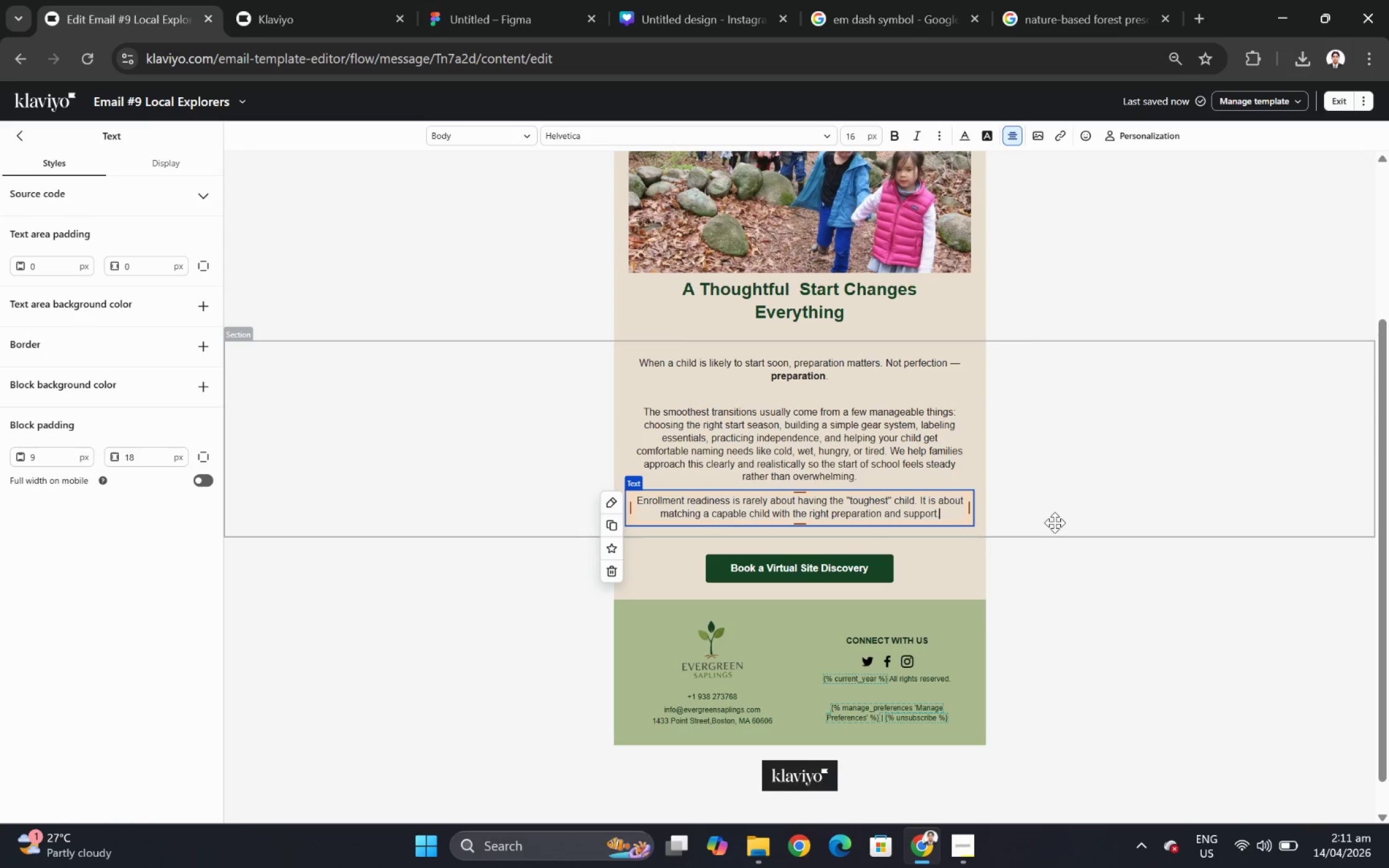 
left_click([1054, 522])
 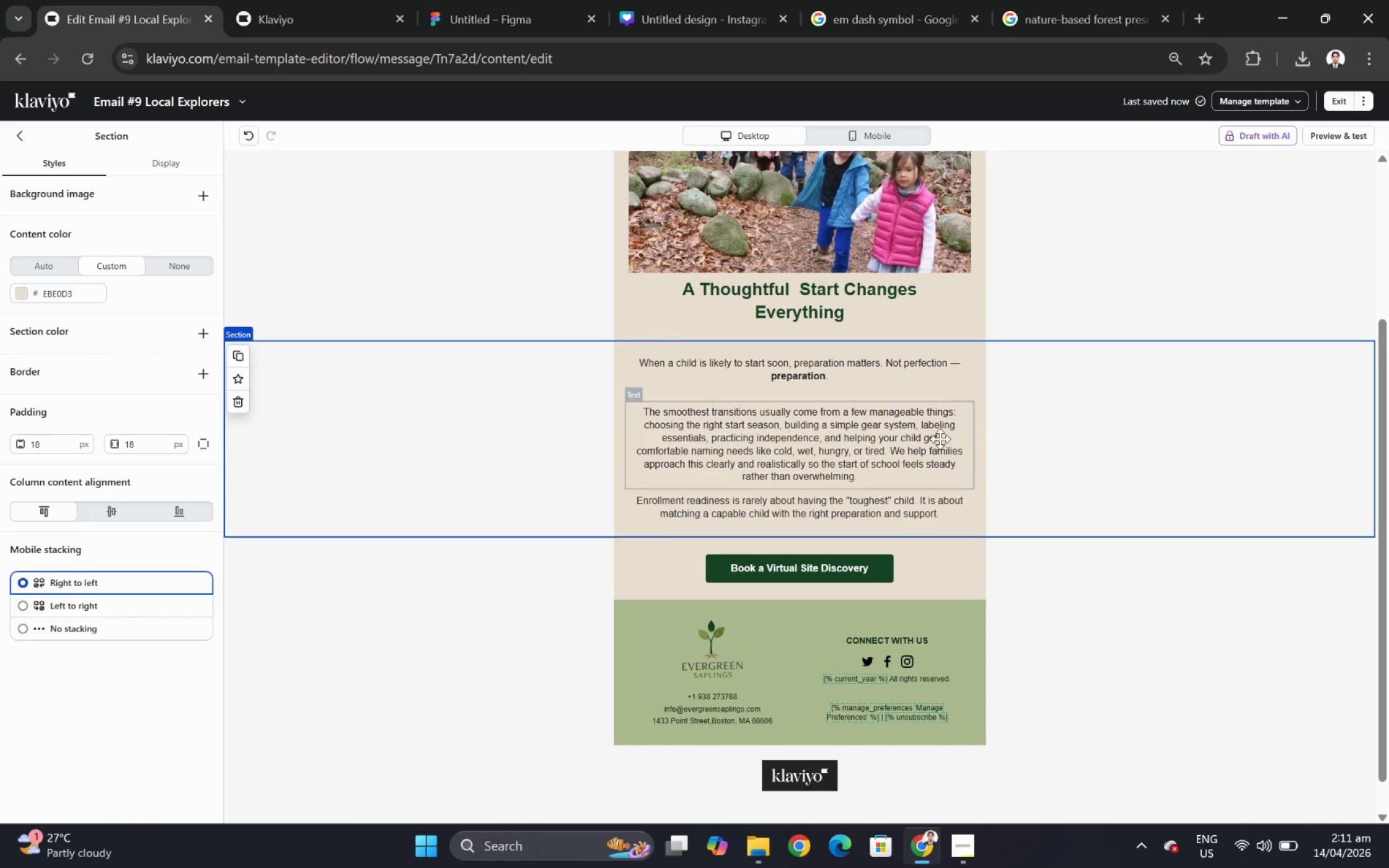 
left_click([816, 390])
 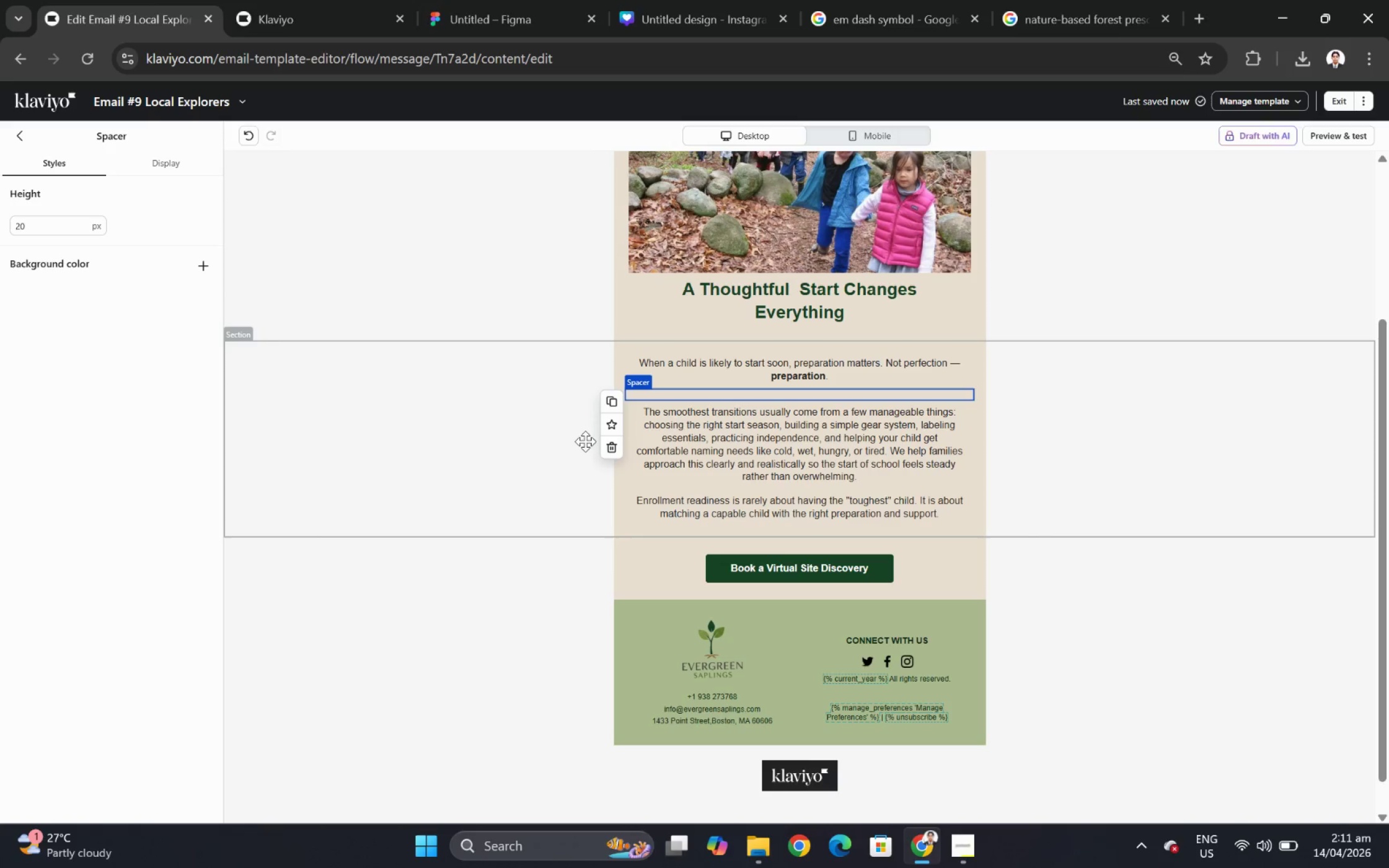 
mouse_move([614, 445])
 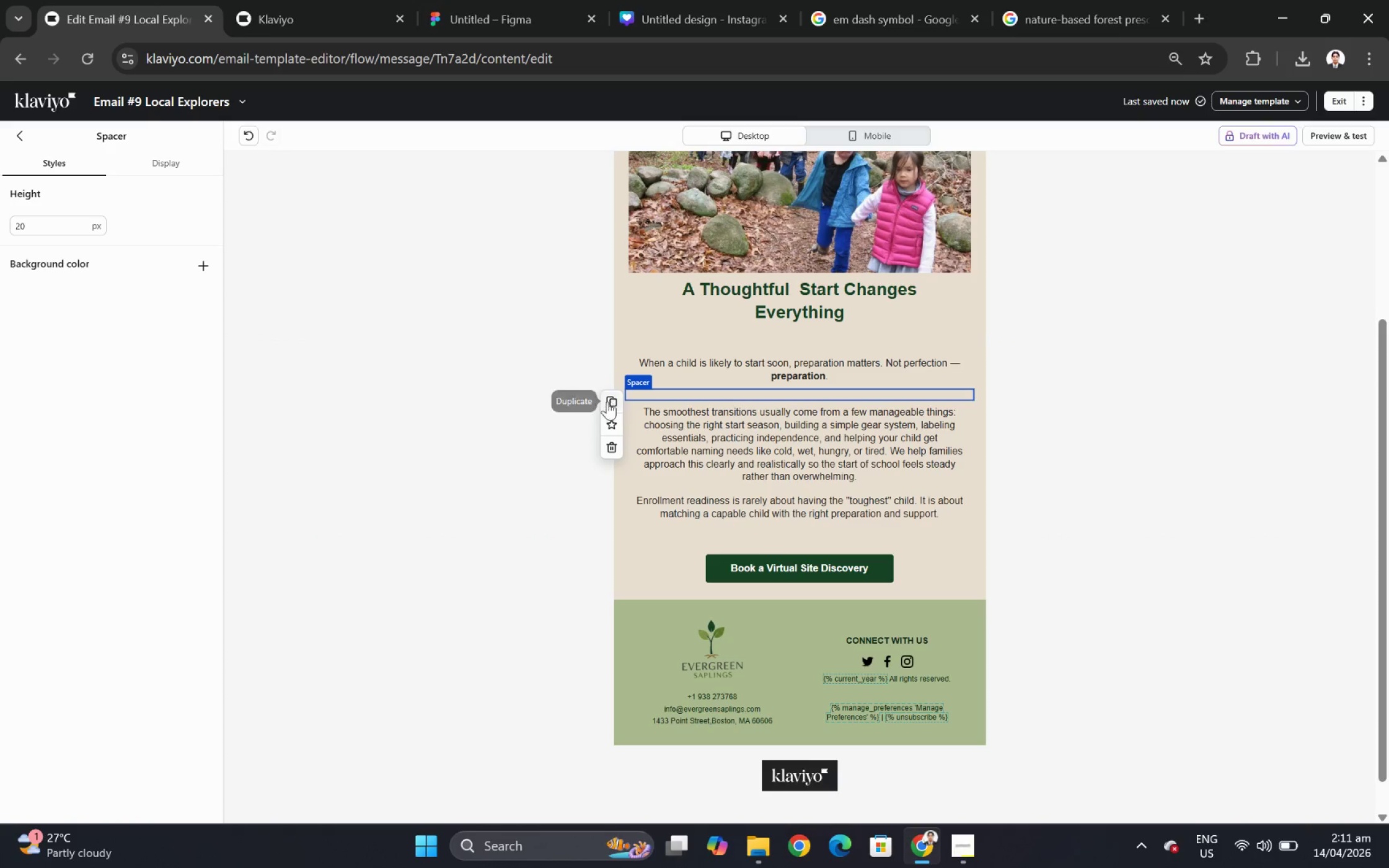 
left_click([592, 401])
 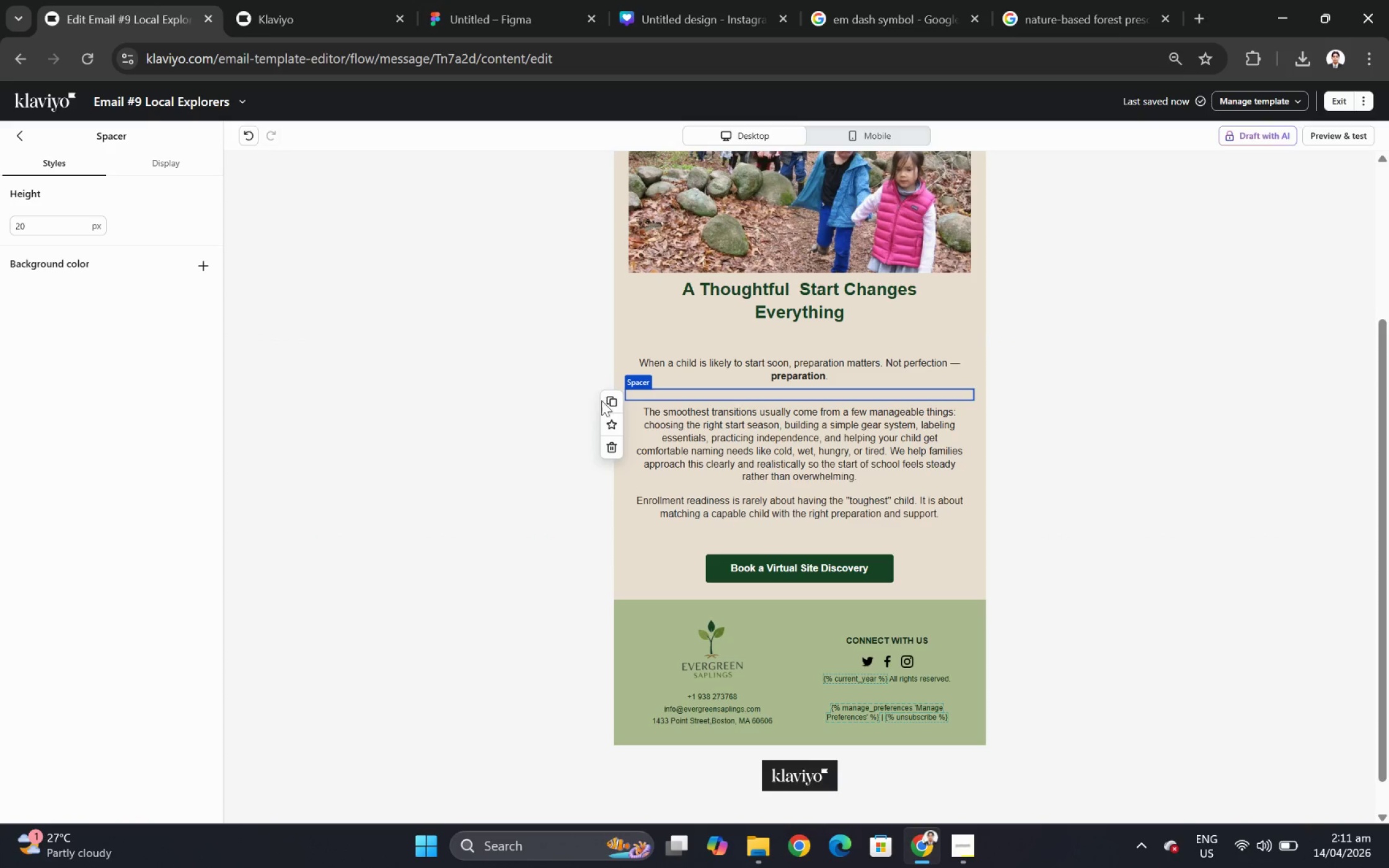 
left_click([606, 400])
 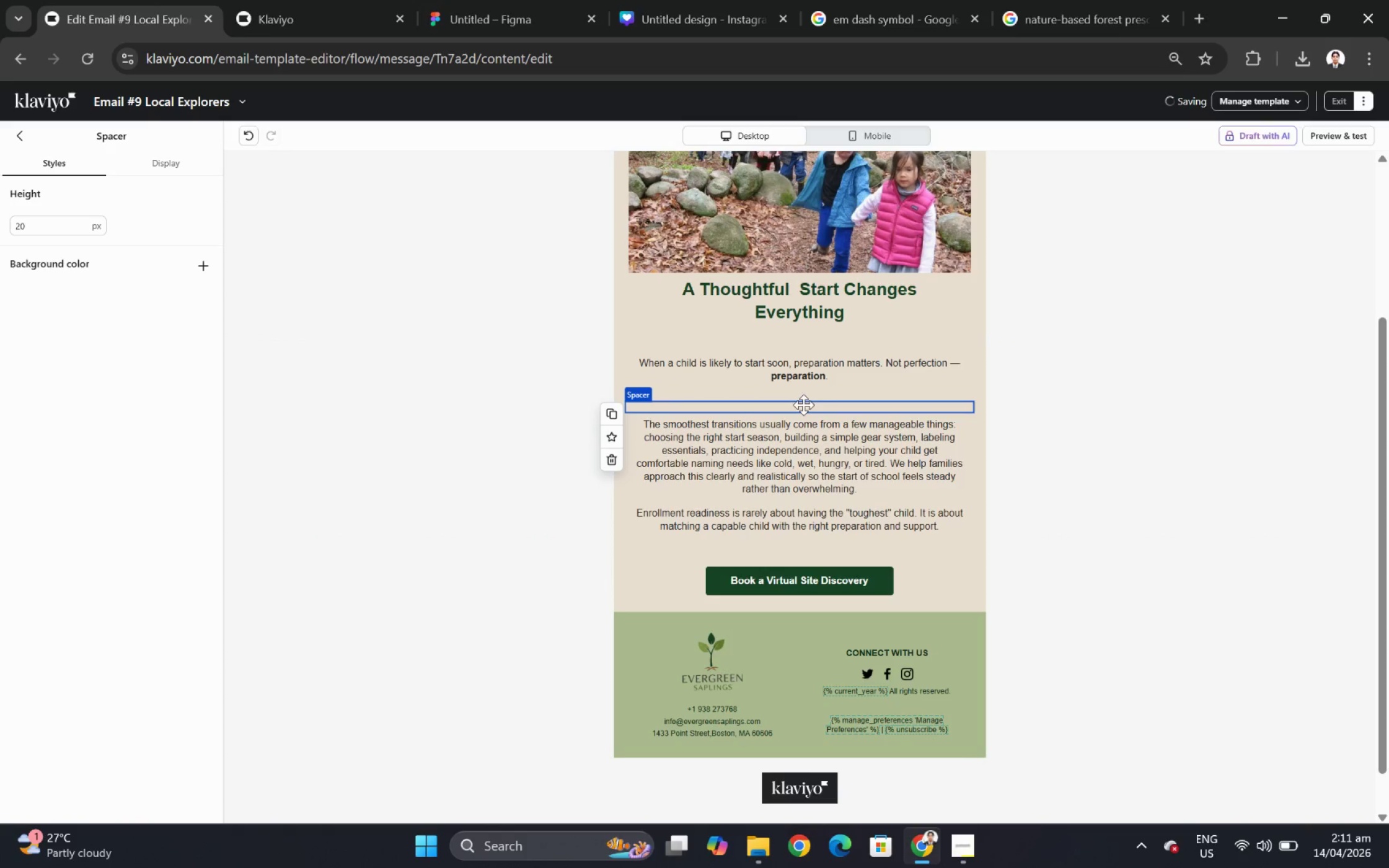 
left_click_drag(start_coordinate=[804, 408], to_coordinate=[814, 519])
 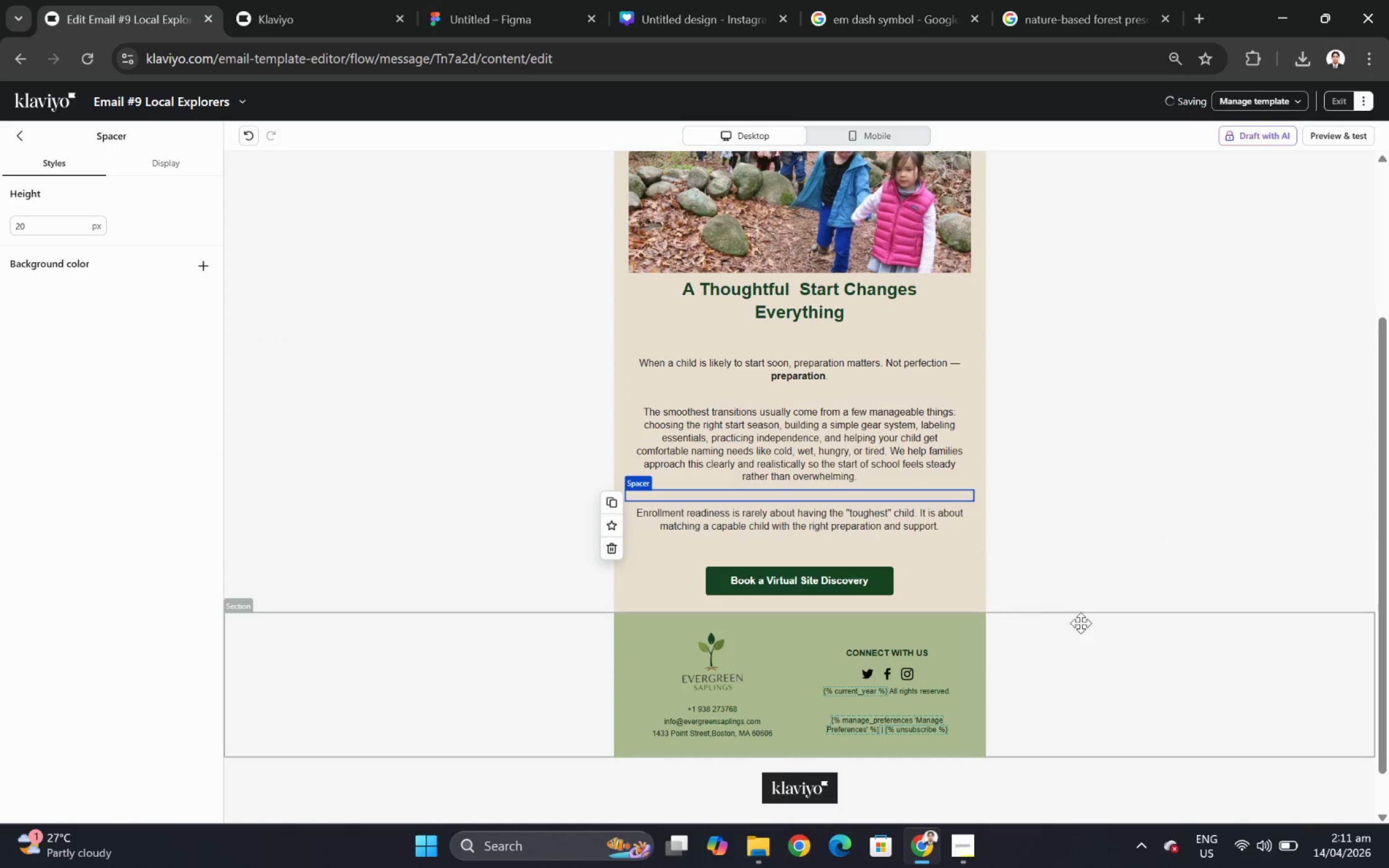 
left_click([1088, 646])
 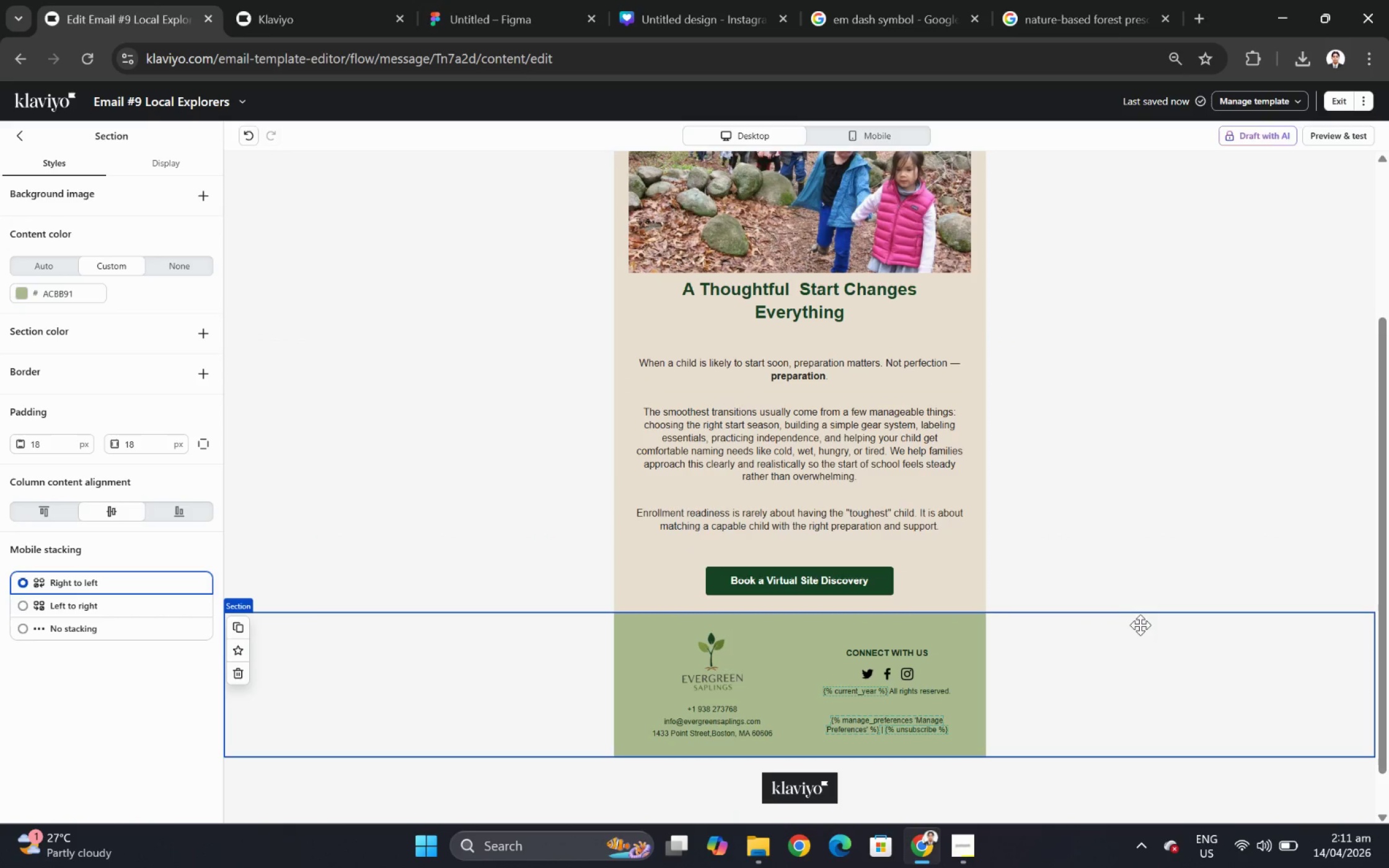 
scroll: coordinate [1144, 623], scroll_direction: up, amount: 2.0
 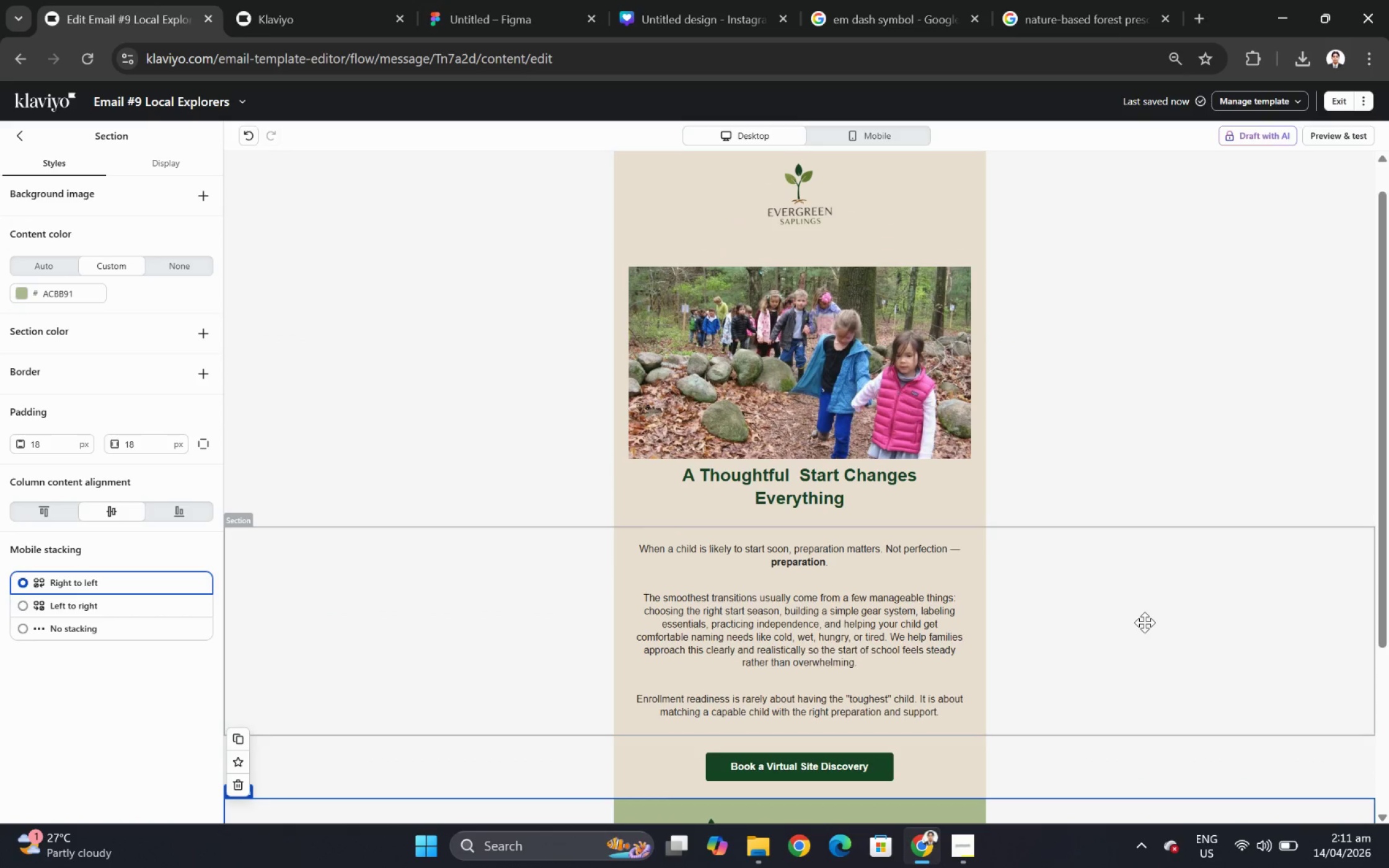 
scroll: coordinate [1144, 621], scroll_direction: down, amount: 1.0
 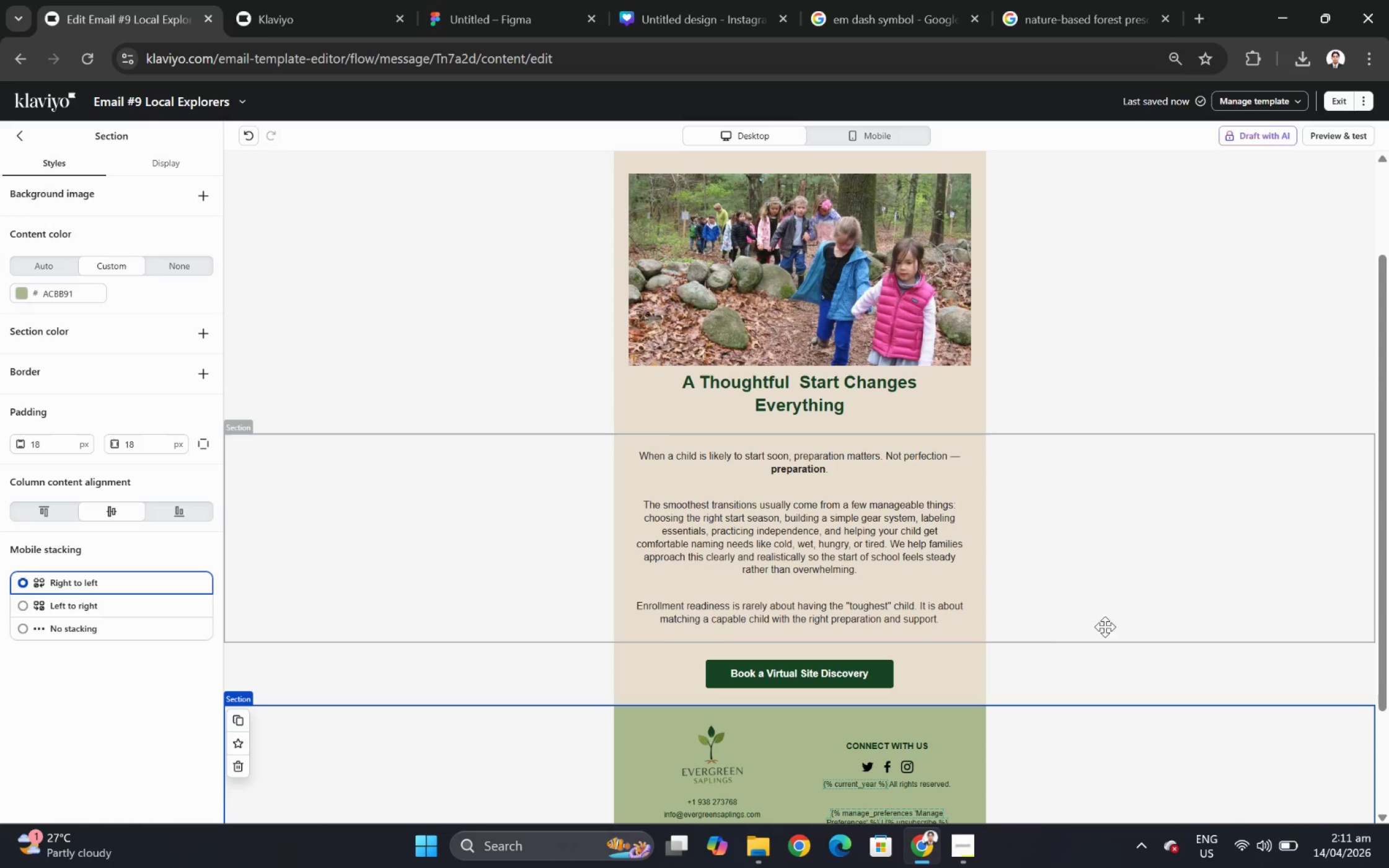 
left_click([938, 669])
 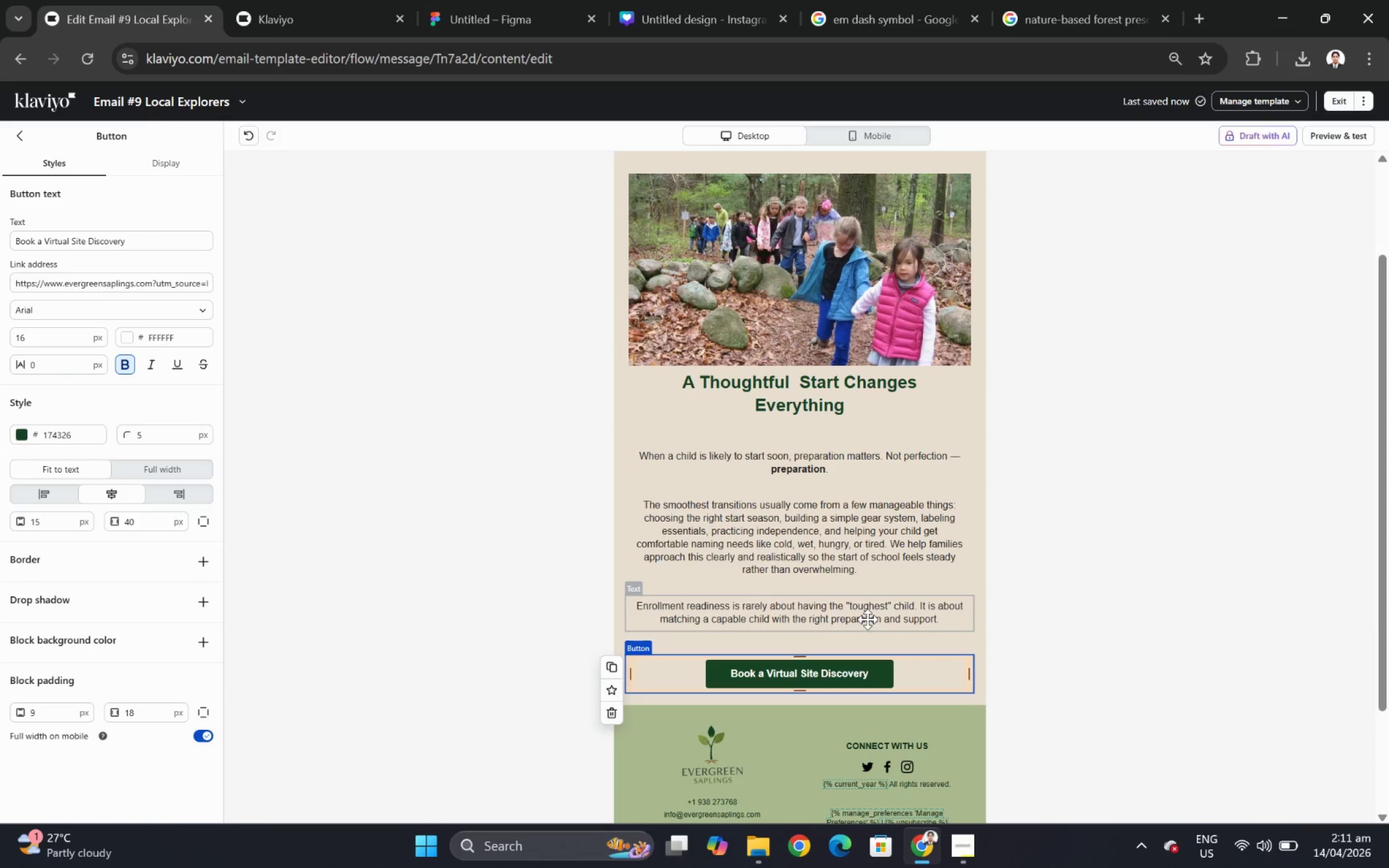 
wait(5.27)
 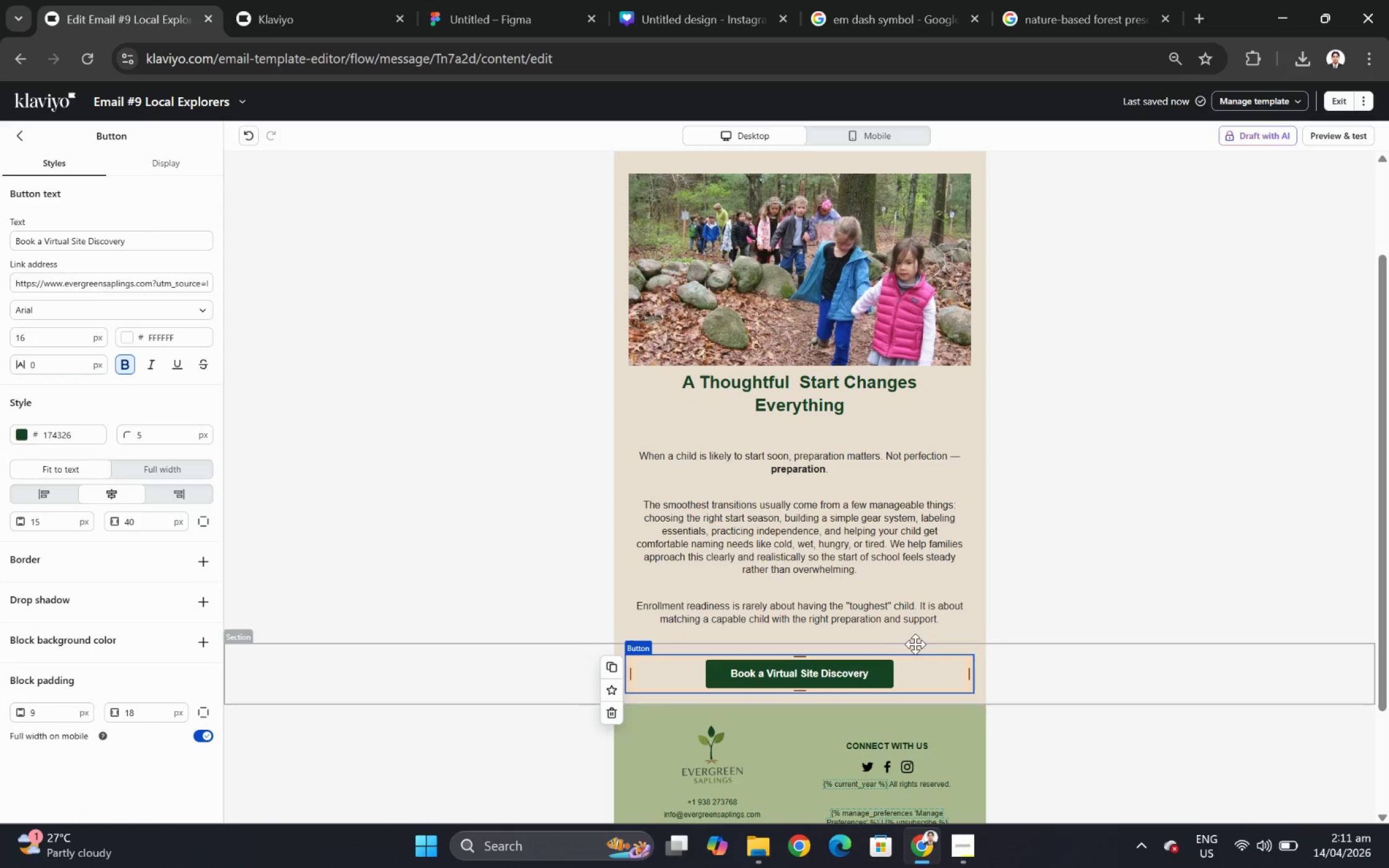 
double_click([745, 618])
 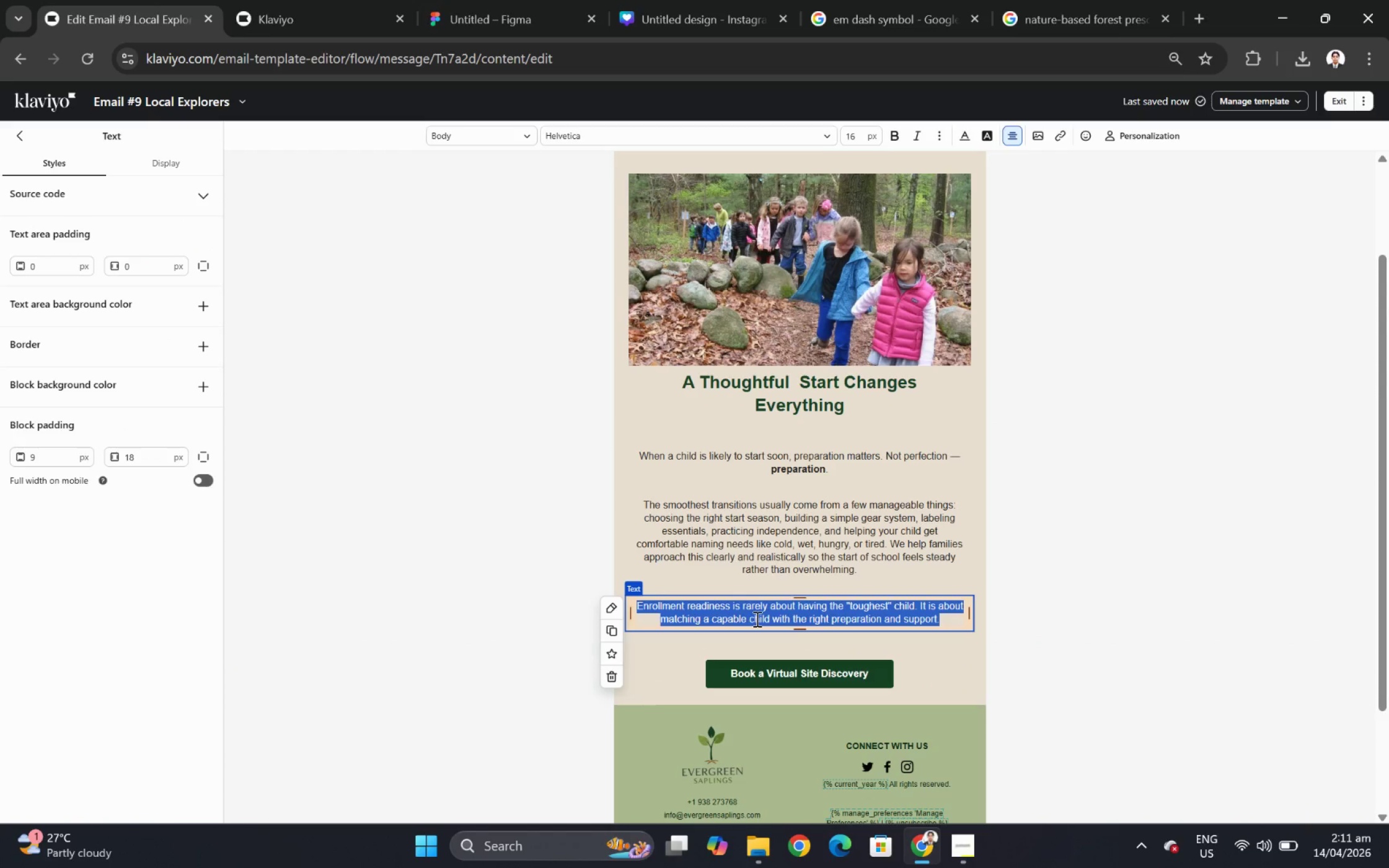 
left_click([756, 618])
 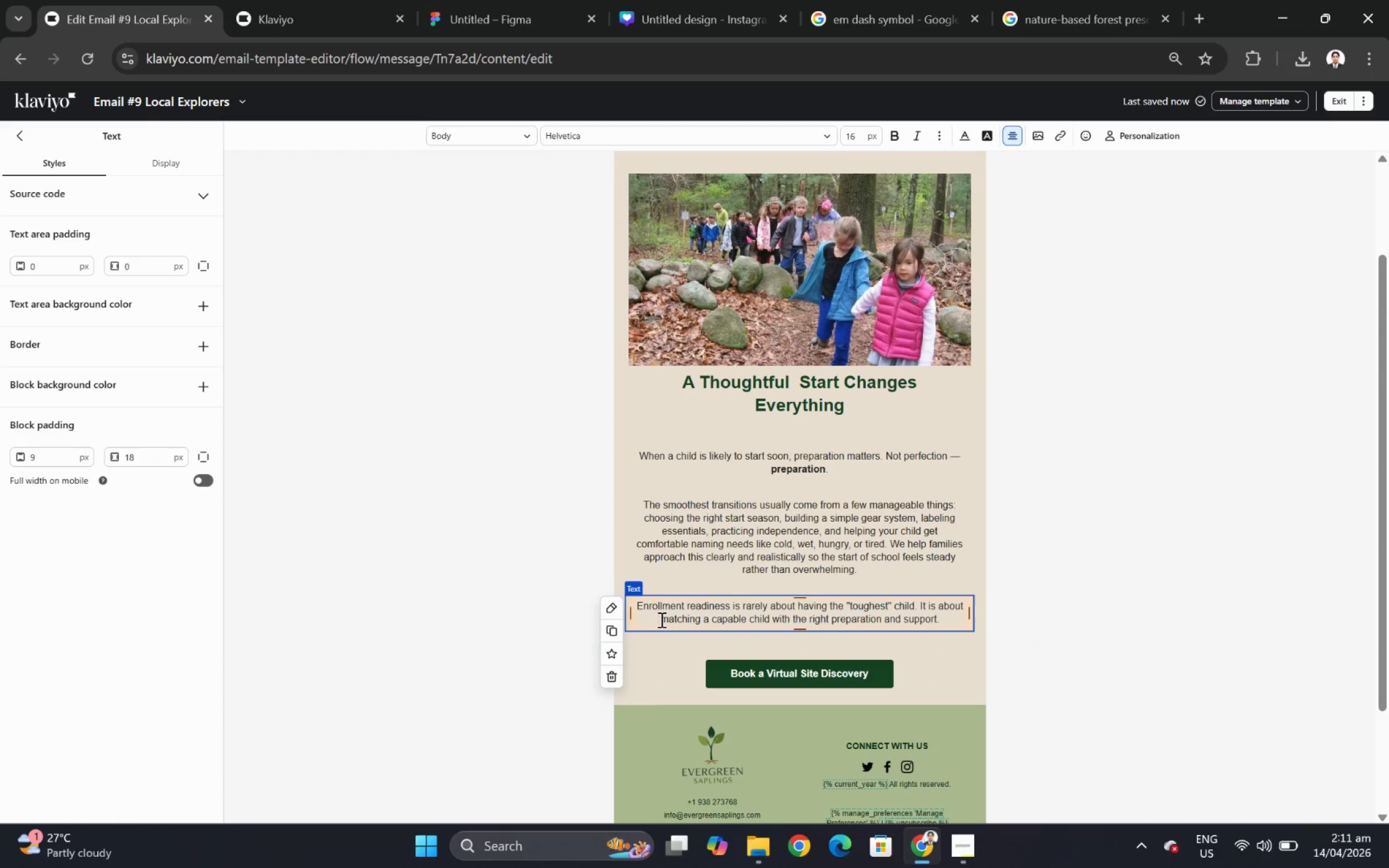 
left_click_drag(start_coordinate=[659, 619], to_coordinate=[940, 621])
 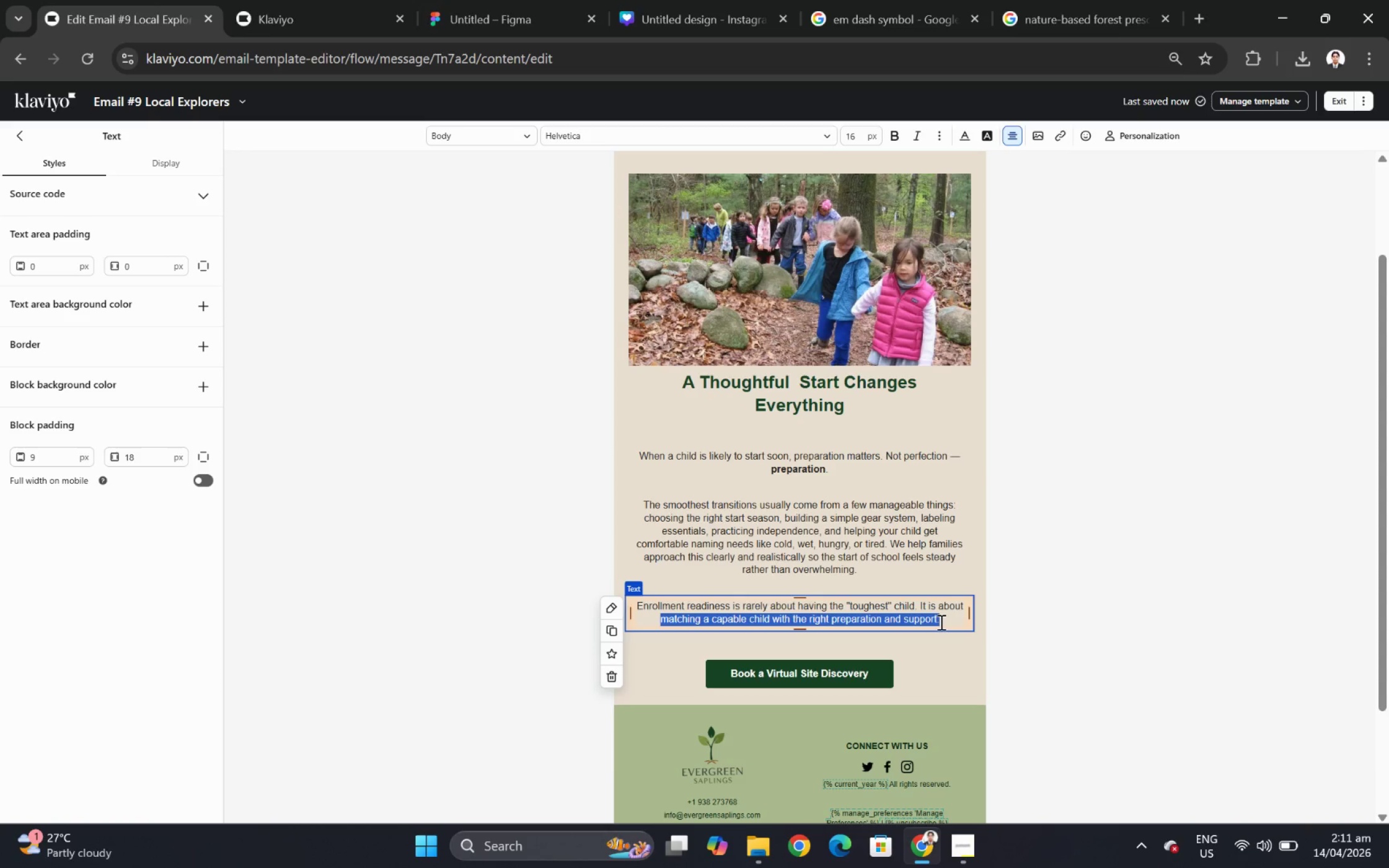 
key(Control+B)
 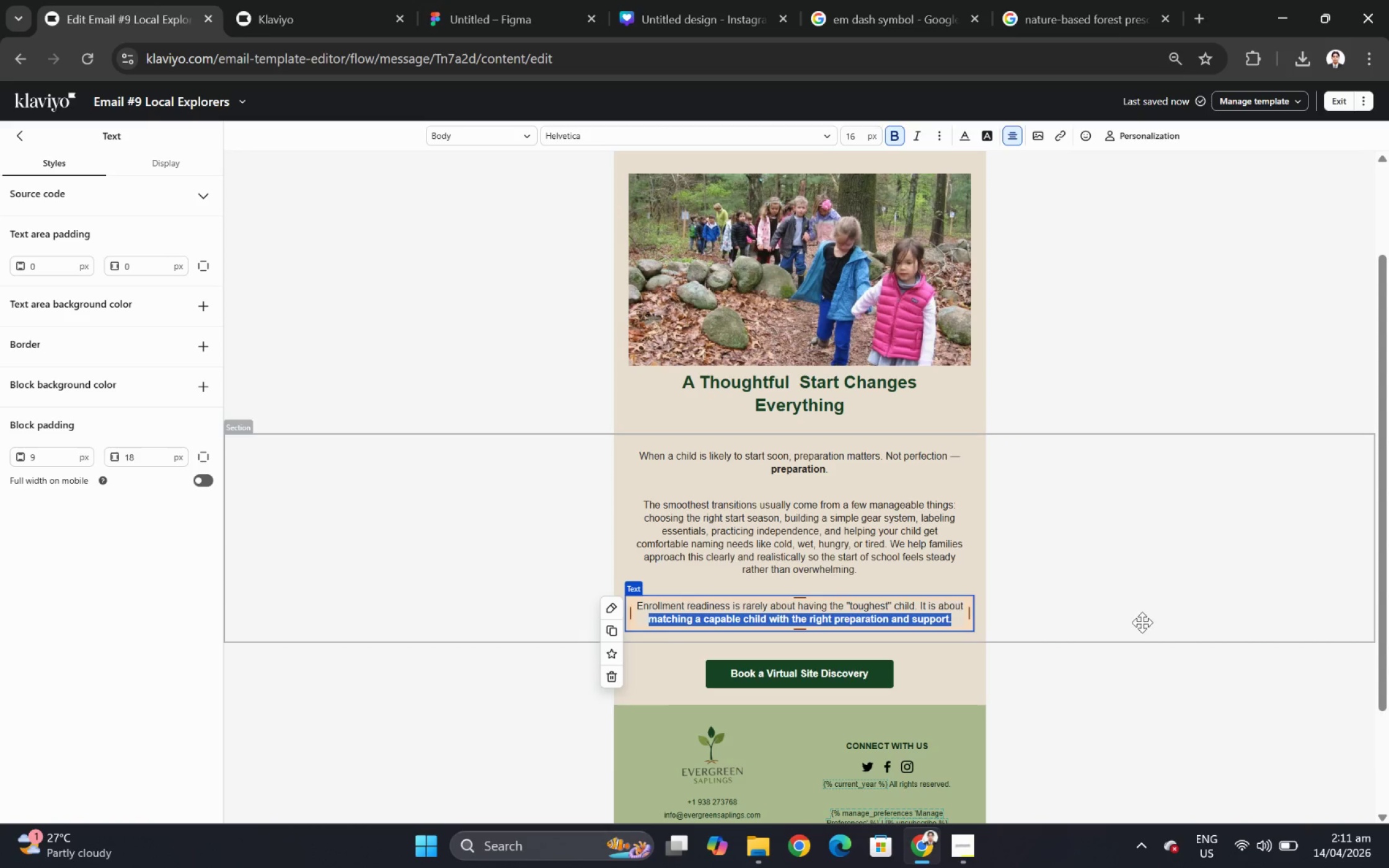 
left_click([1142, 622])
 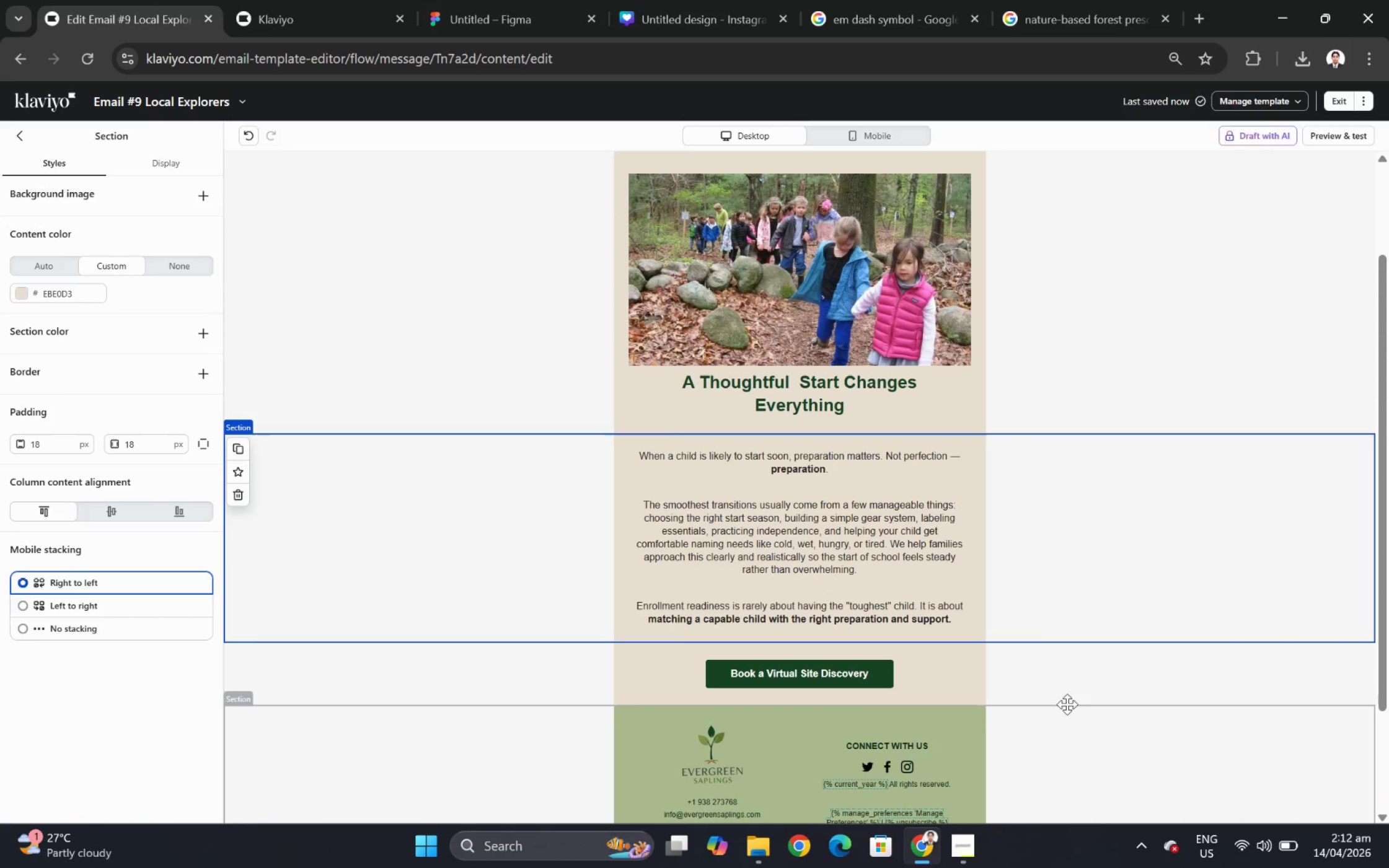 
left_click([948, 682])
 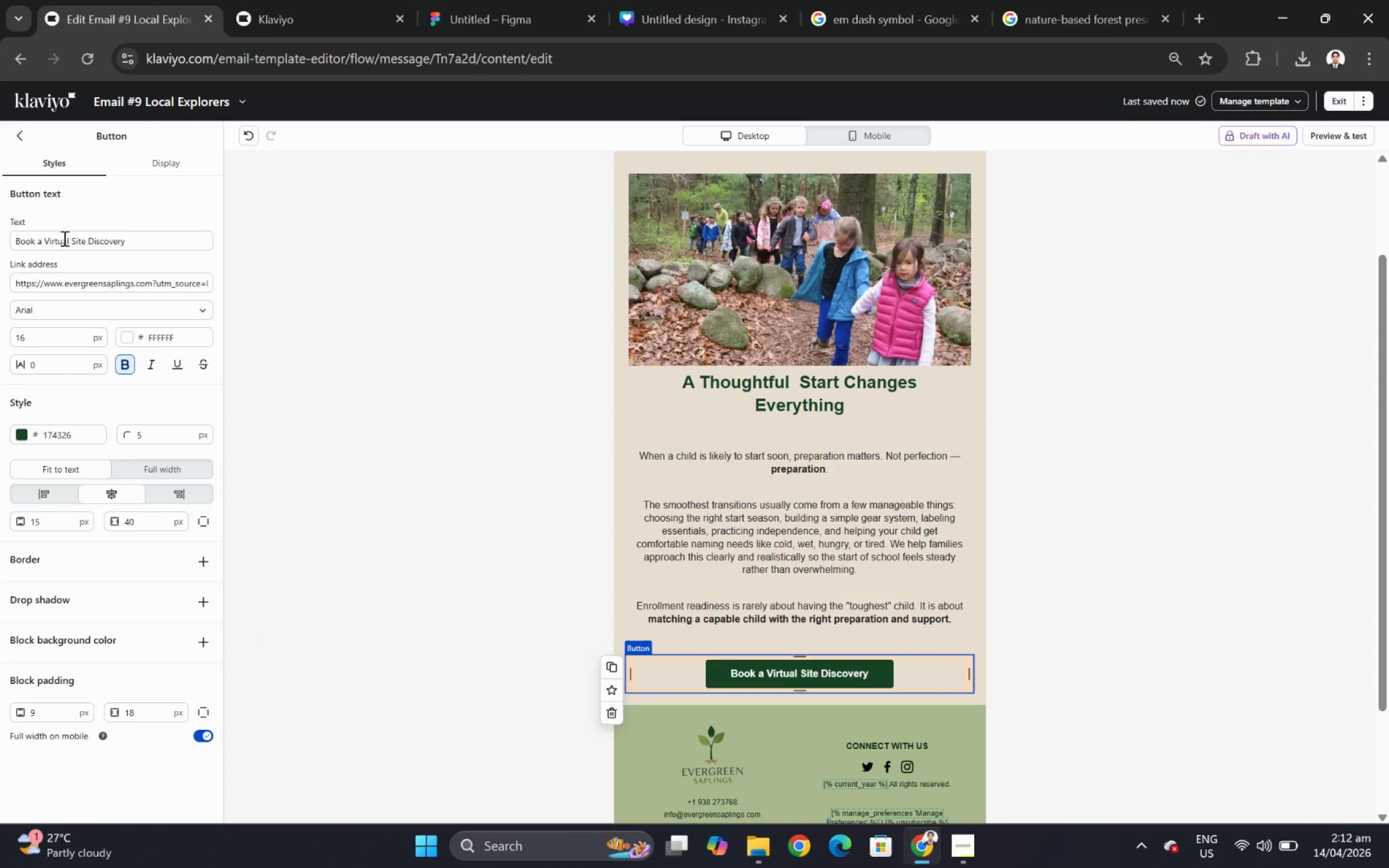 
double_click([79, 242])
 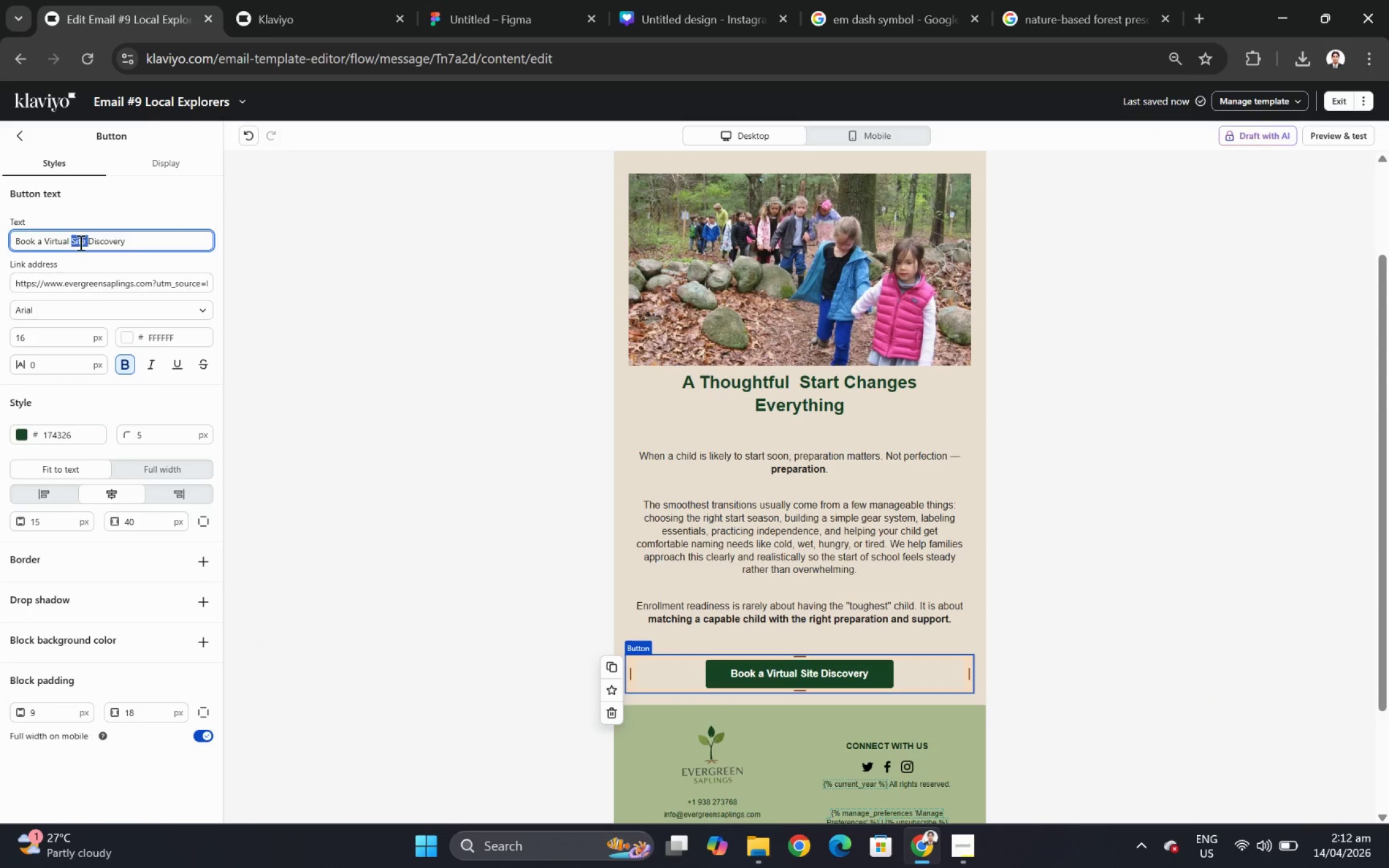 
triple_click([79, 242])
 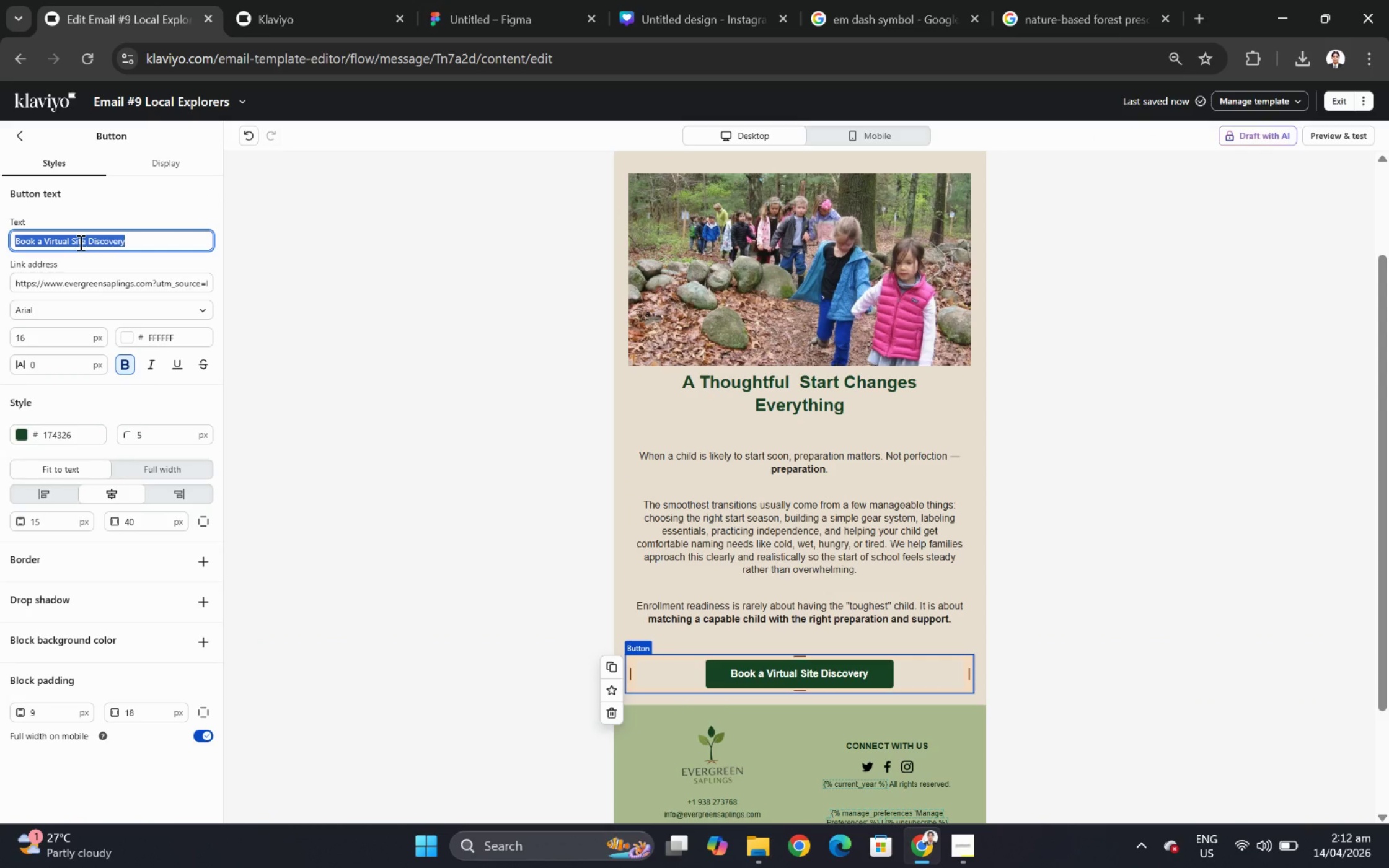 
type(Start Your Enrollment Conversation)
 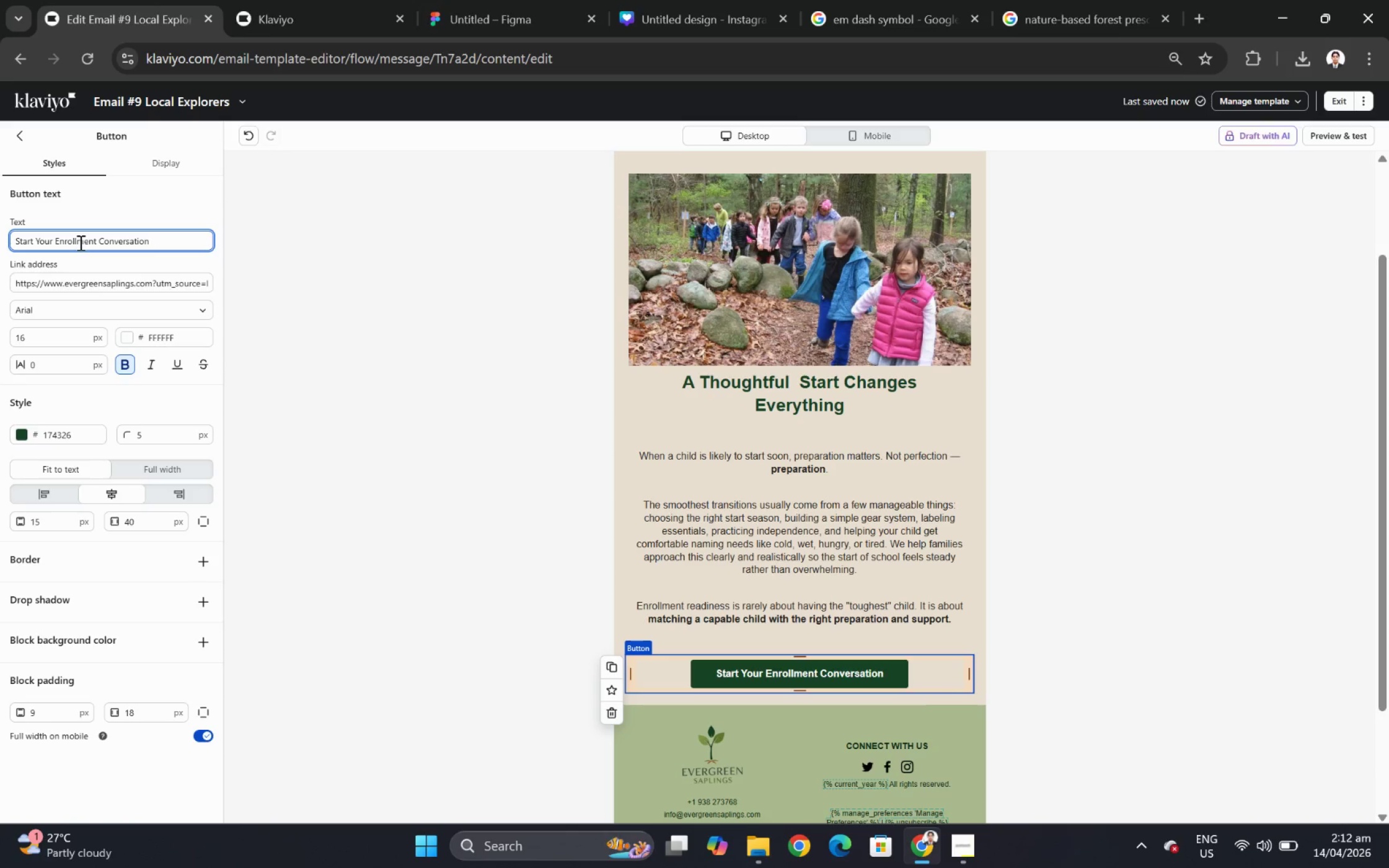 
left_click([891, 544])
 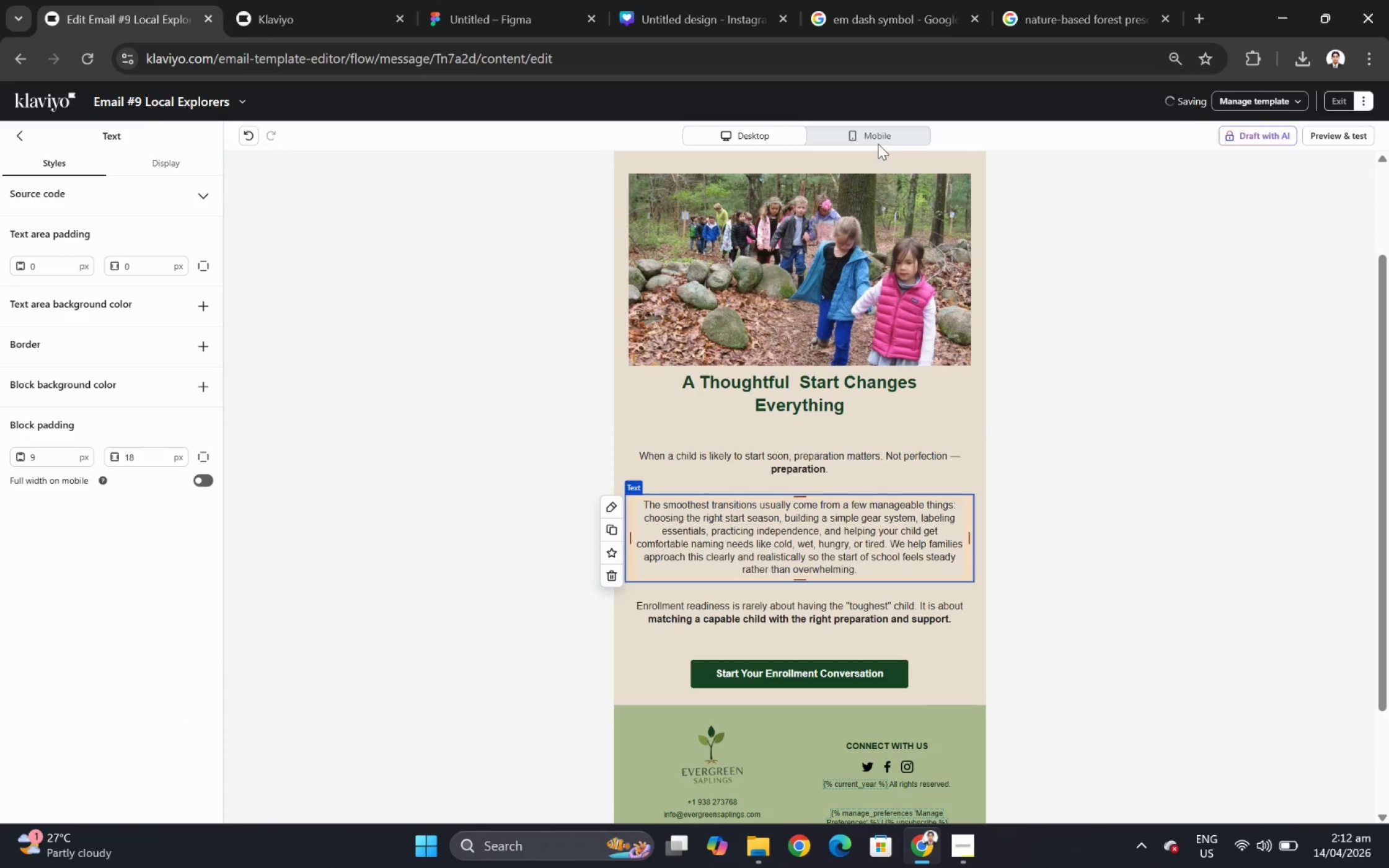 
left_click([878, 136])
 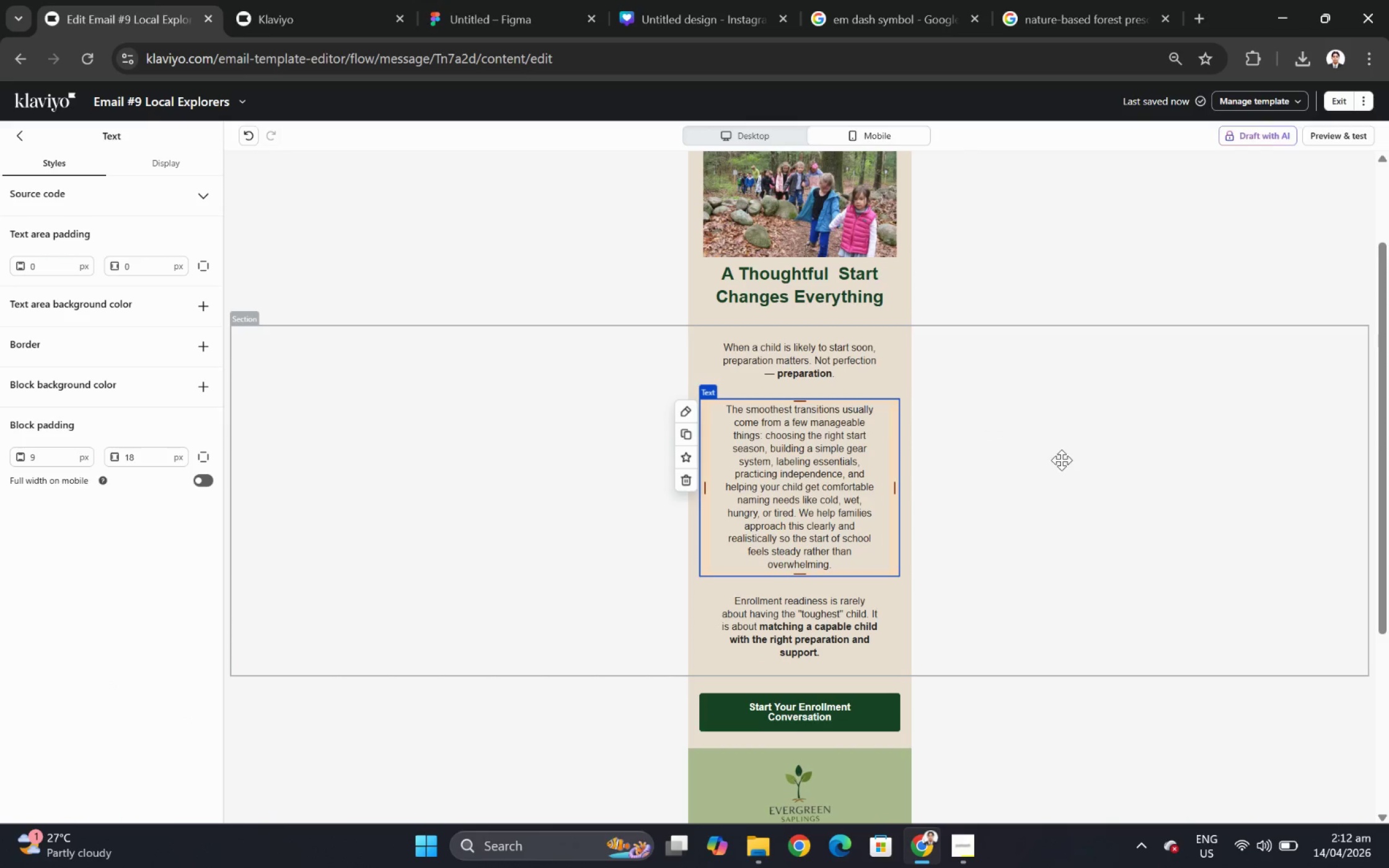 
scroll: coordinate [1062, 452], scroll_direction: down, amount: 2.0
 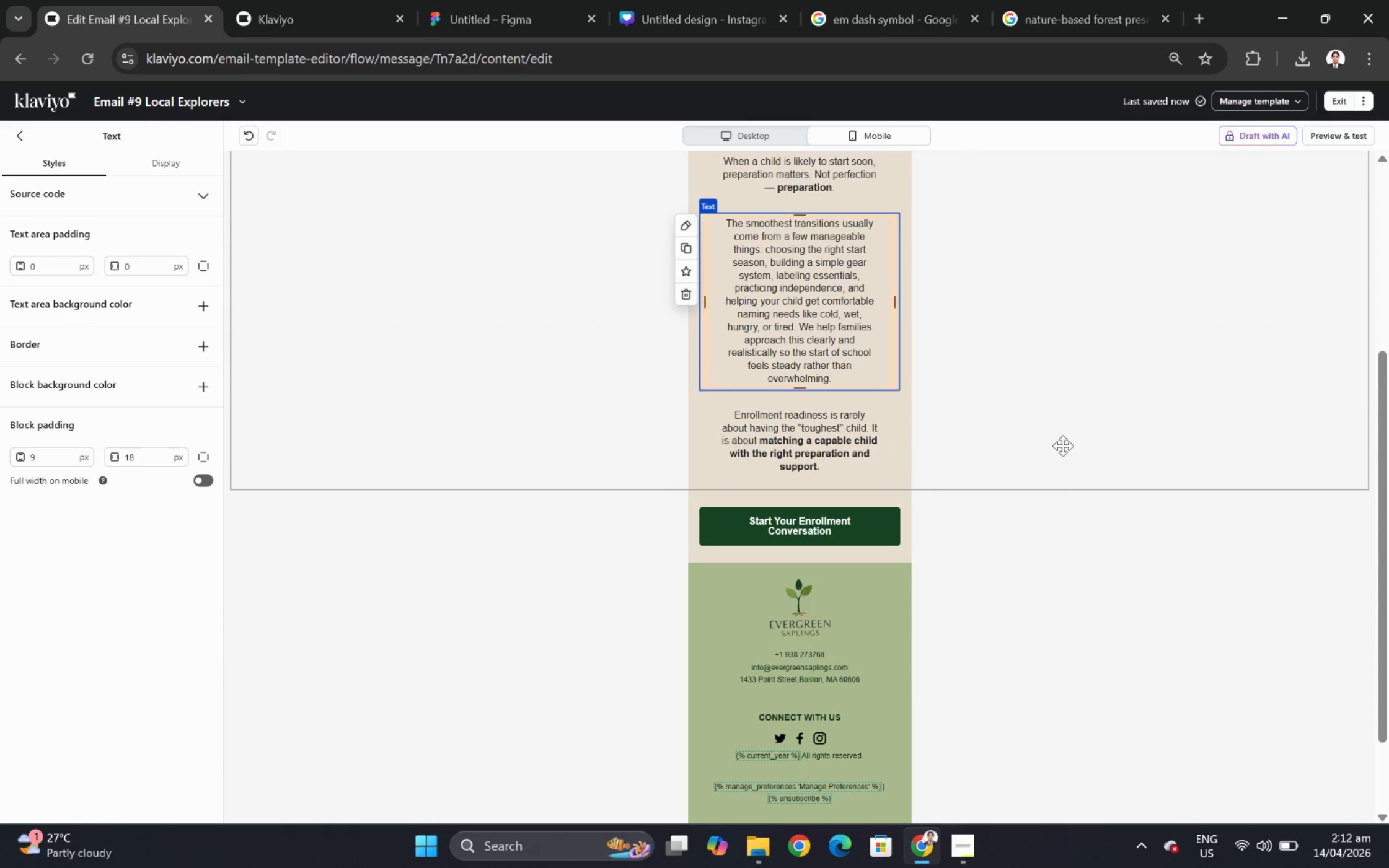 
scroll: coordinate [1062, 443], scroll_direction: up, amount: 3.0
 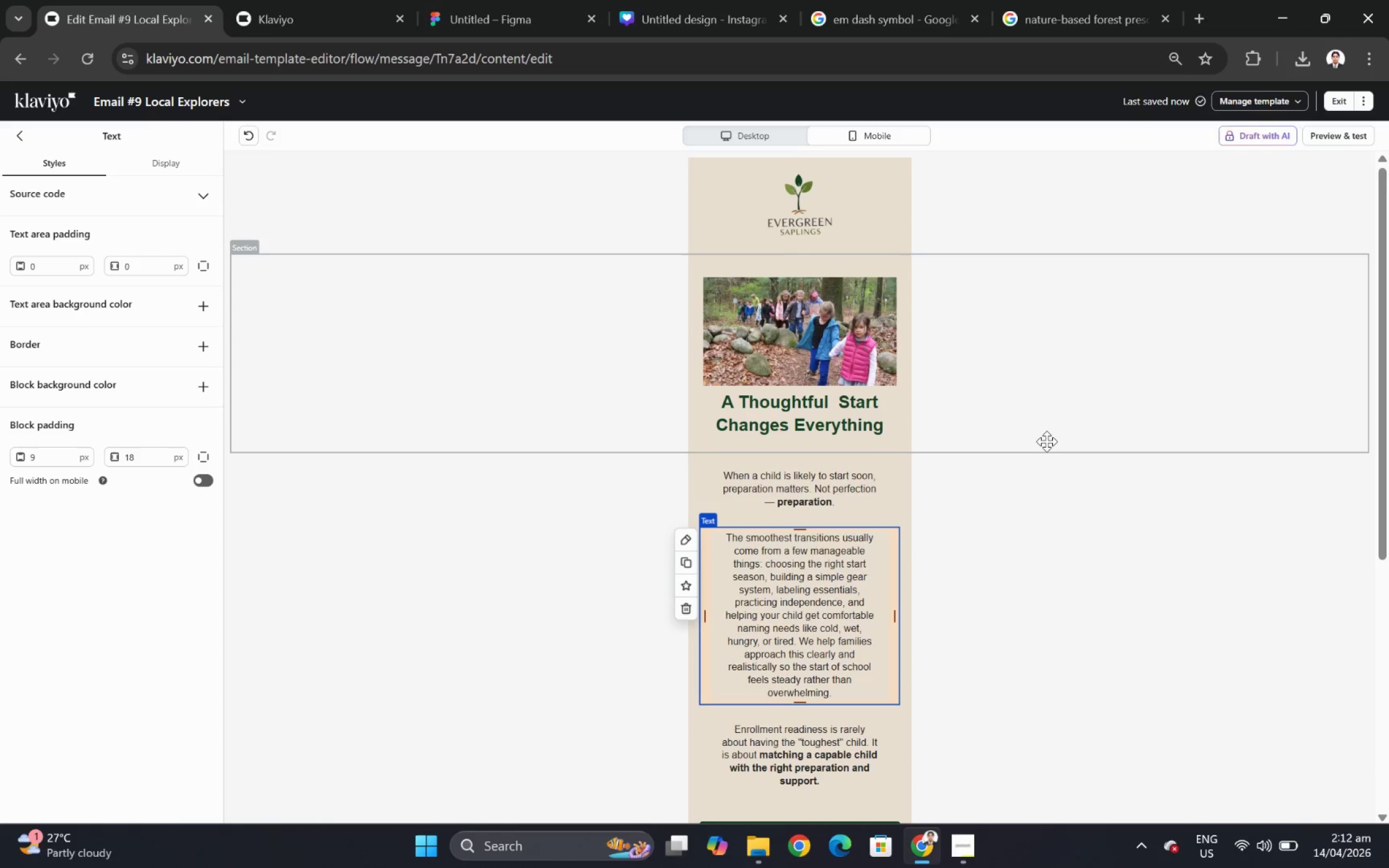 
scroll: coordinate [1045, 441], scroll_direction: down, amount: 3.0
 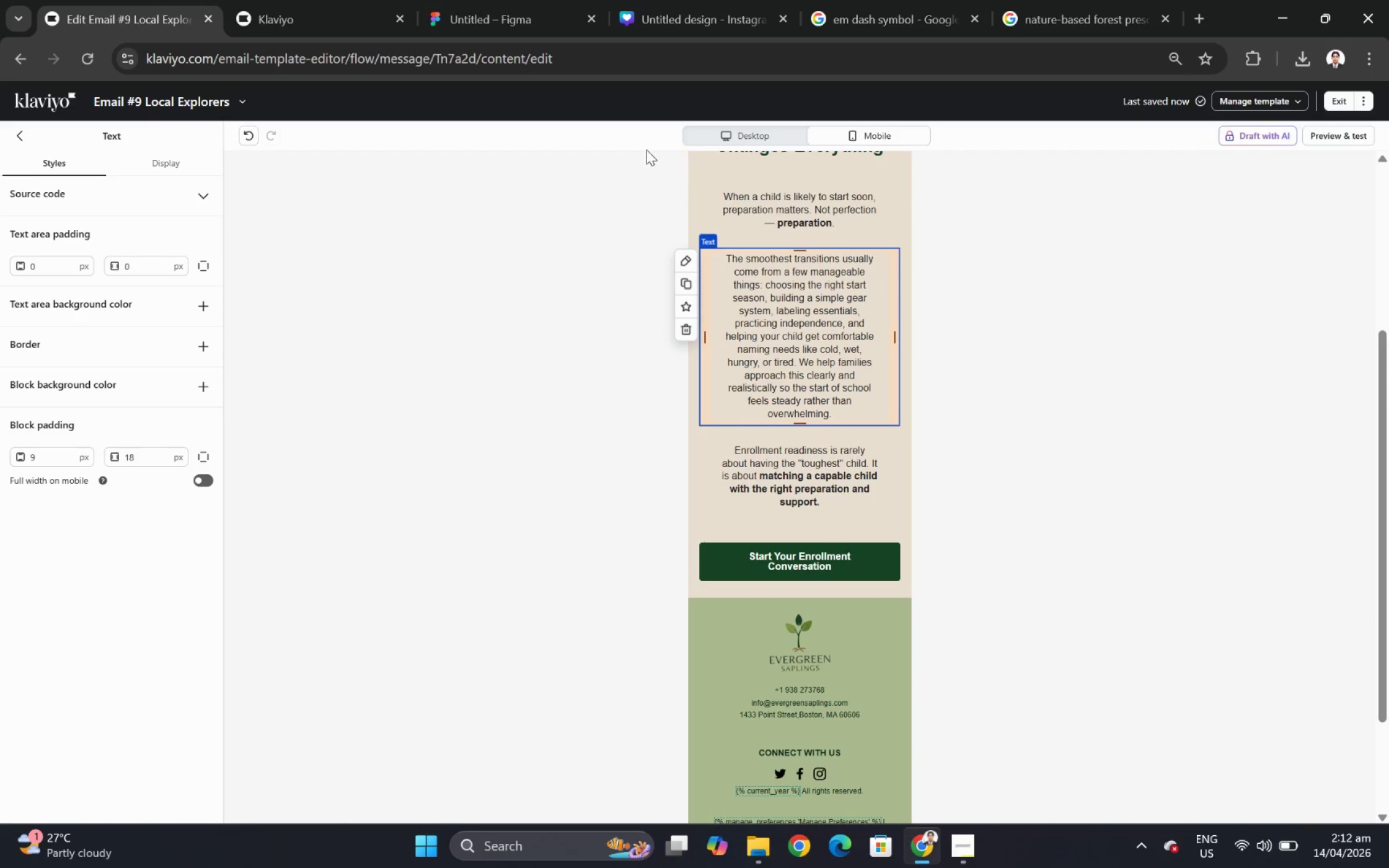 
scroll: coordinate [809, 256], scroll_direction: up, amount: 2.0
 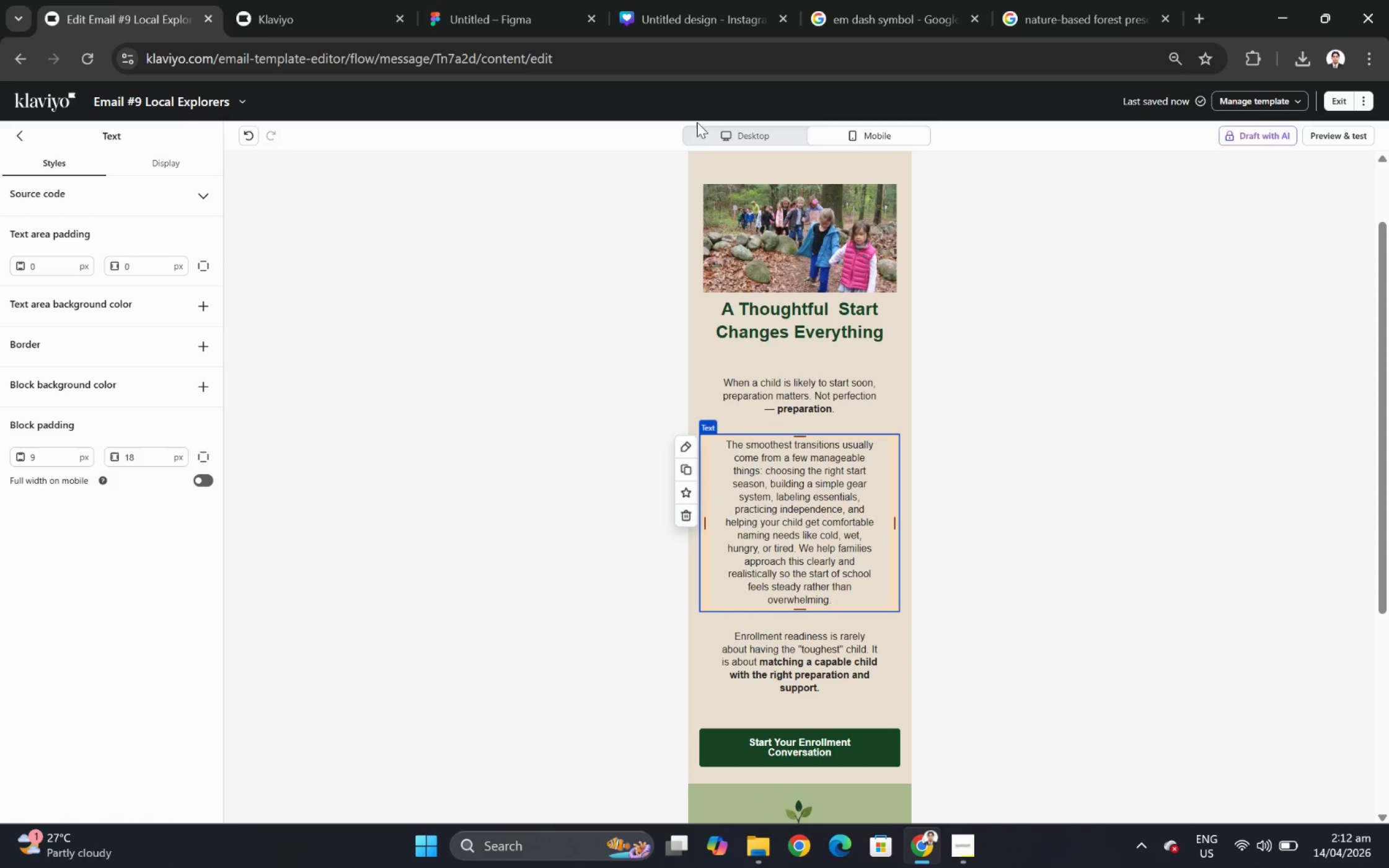 
left_click([704, 135])
 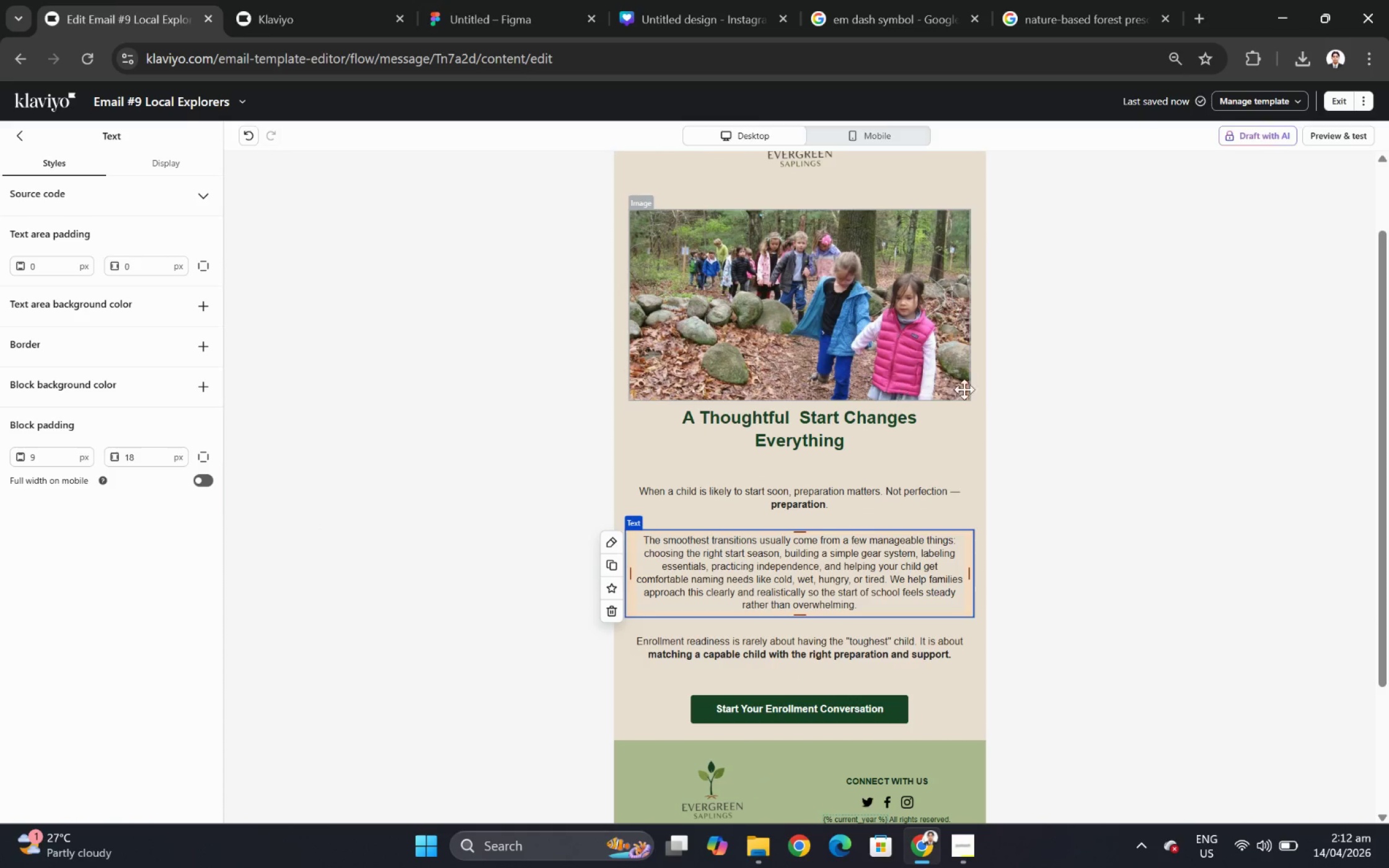 
scroll: coordinate [1214, 394], scroll_direction: up, amount: 2.0
 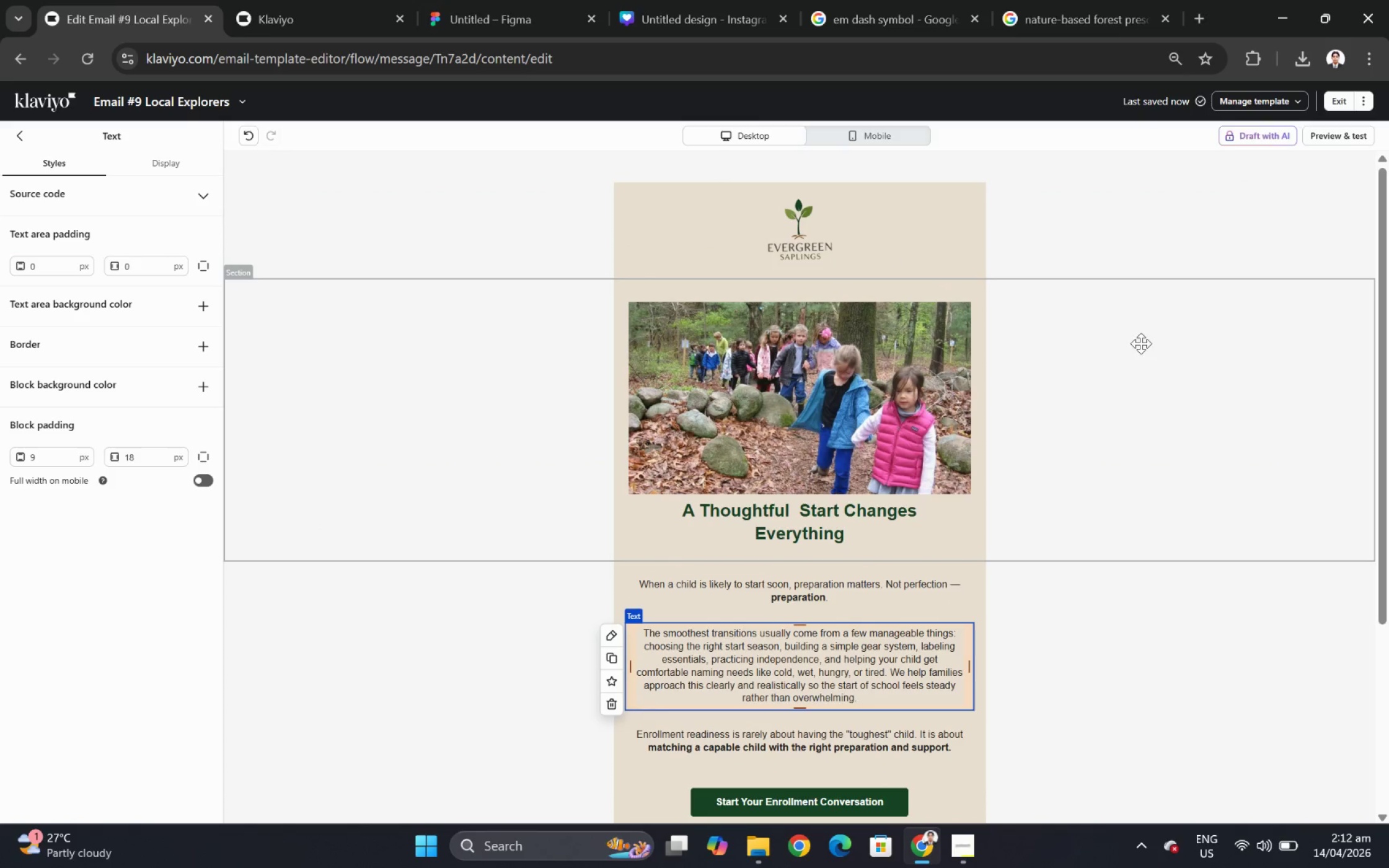 
wait(7.88)
 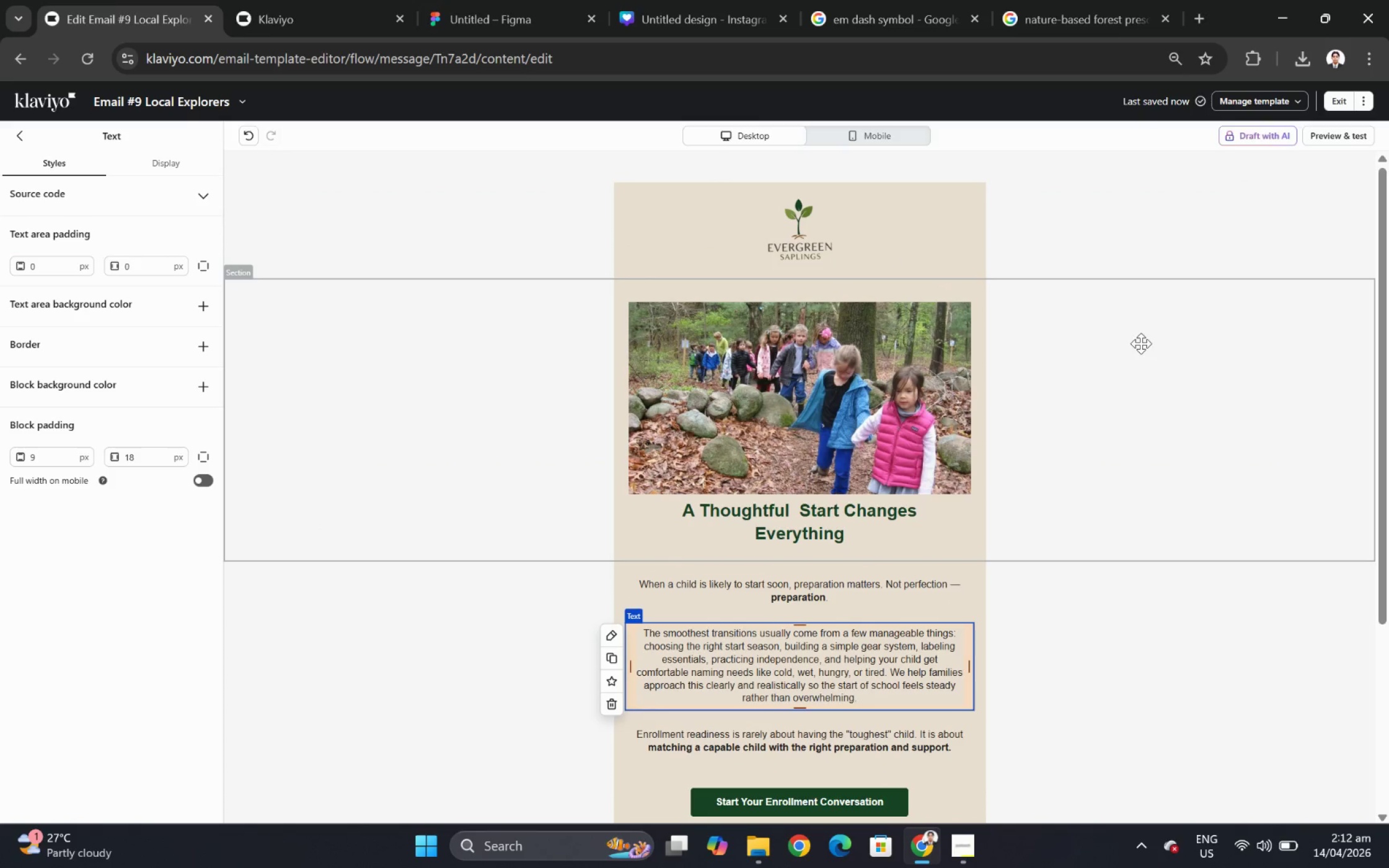 
scroll: coordinate [1225, 397], scroll_direction: down, amount: 3.0
 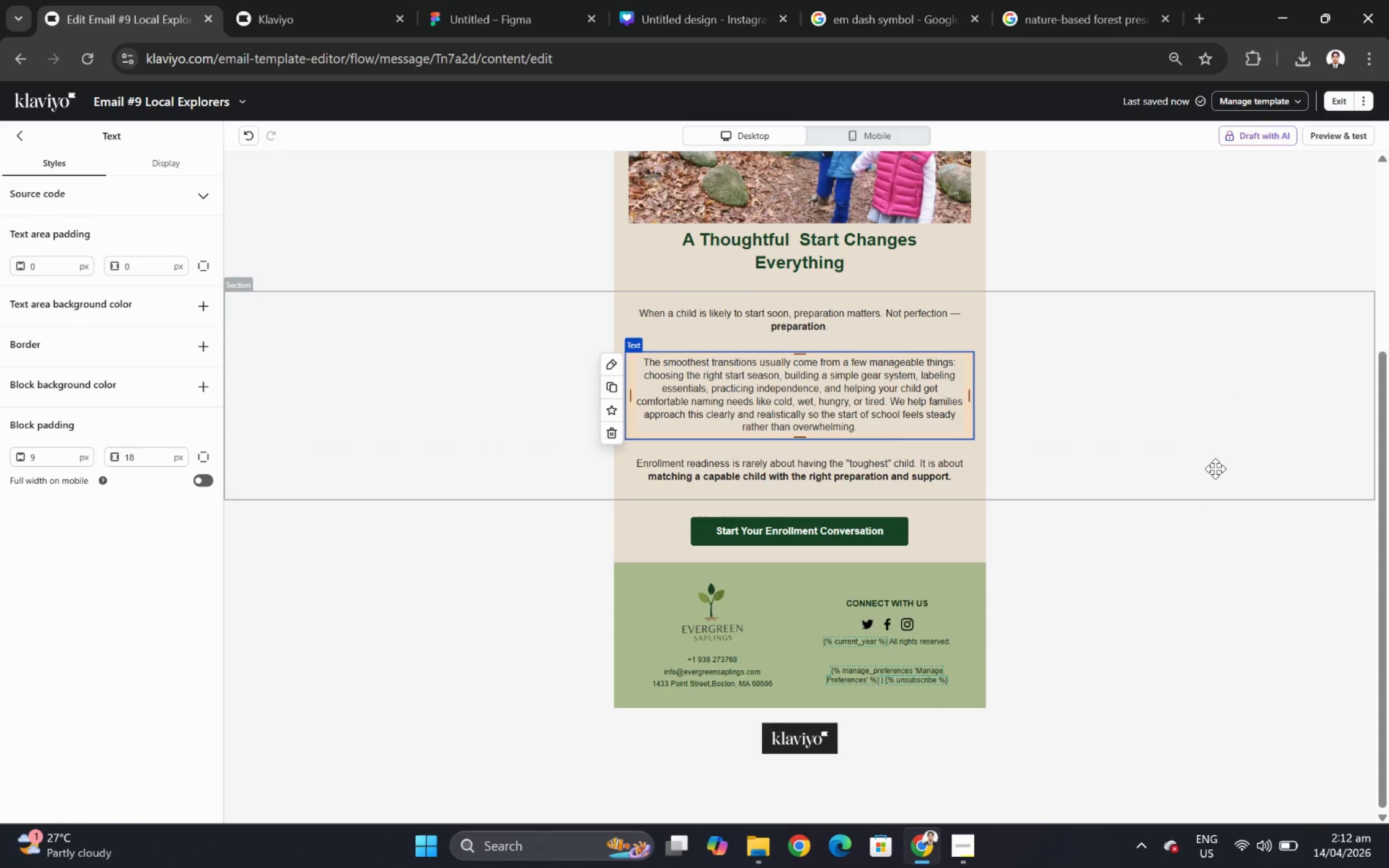 
wait(9.62)
 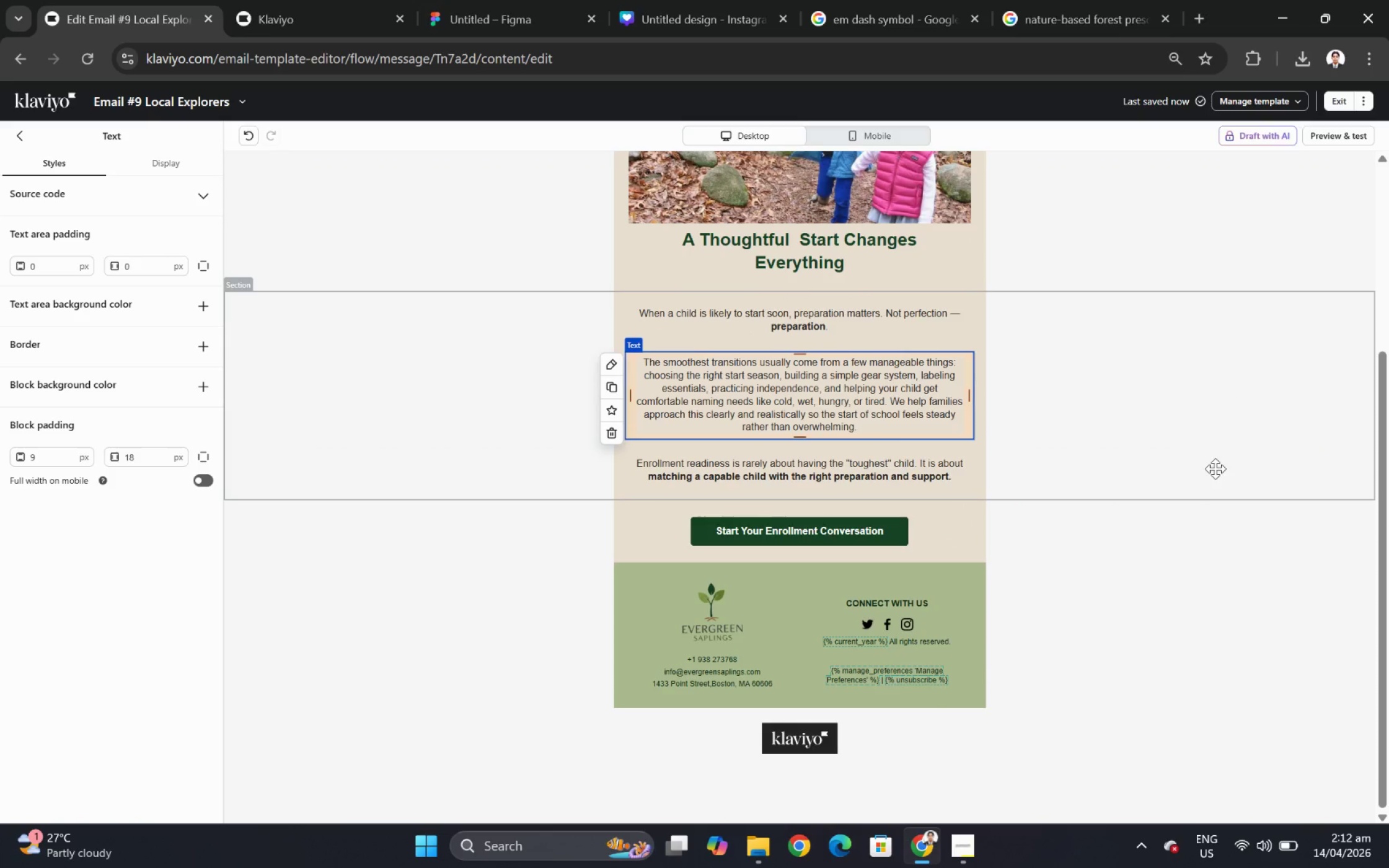 
scroll: coordinate [1136, 435], scroll_direction: up, amount: 2.0
 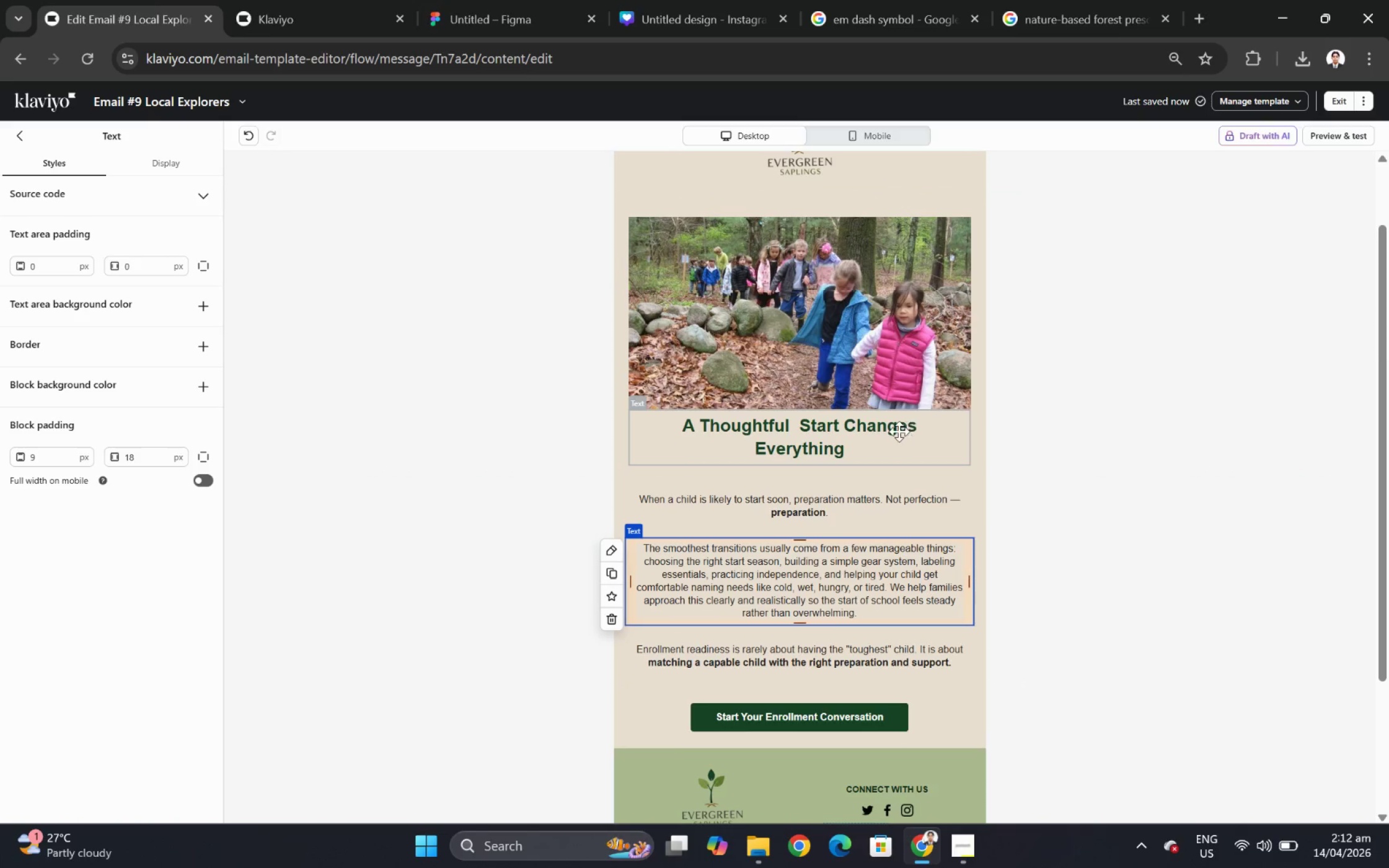 
left_click([897, 431])
 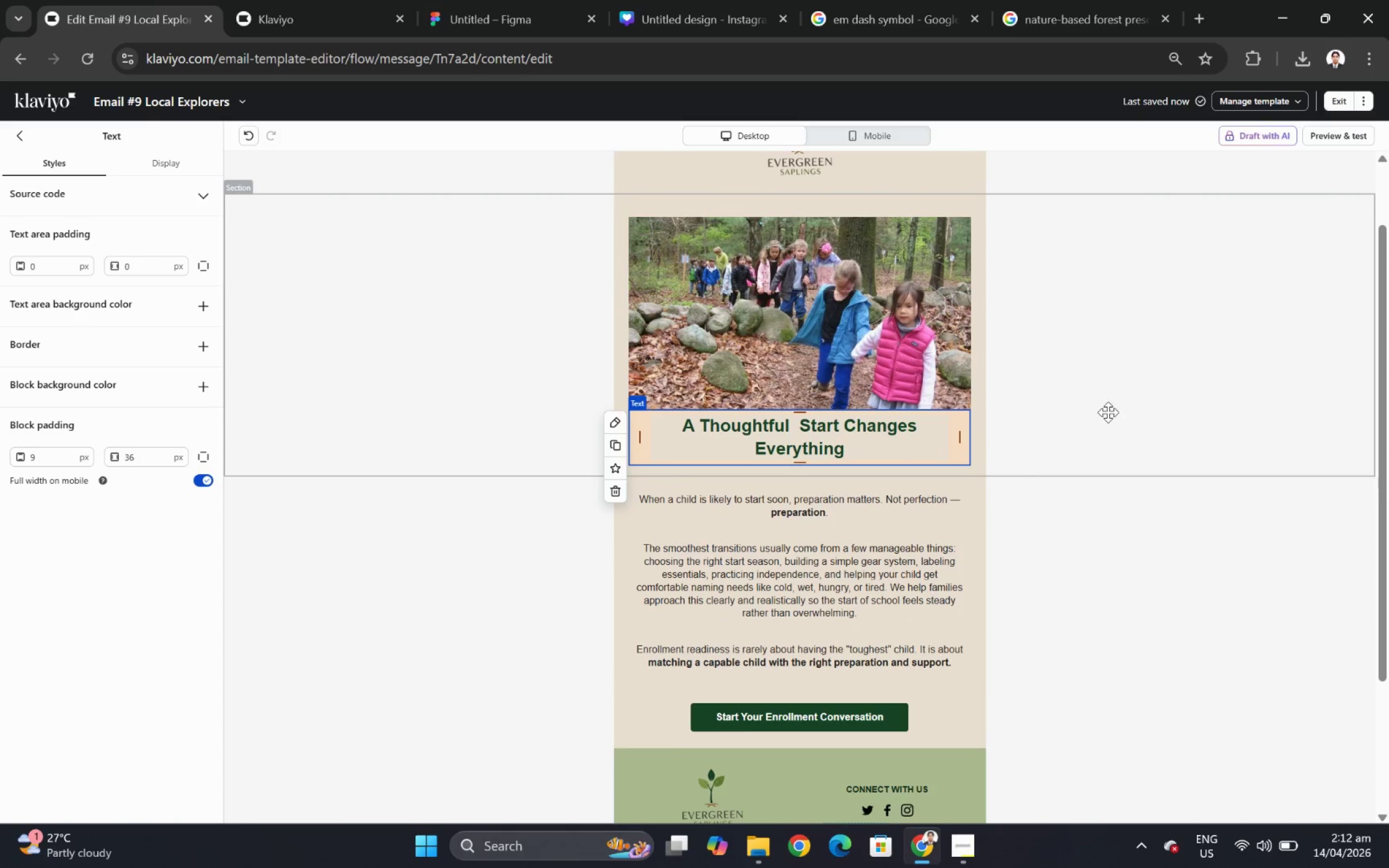 
wait(6.34)
 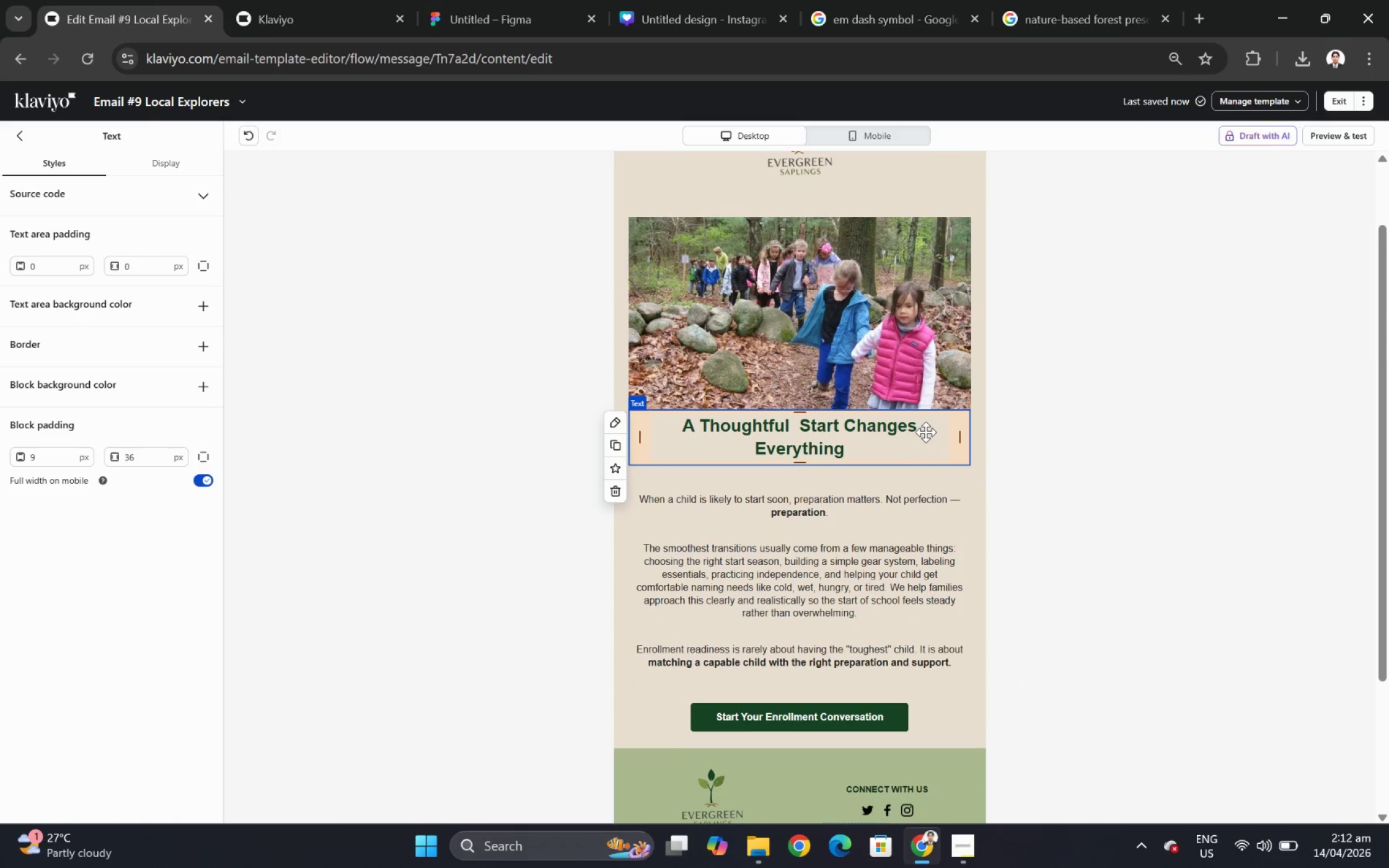 
scroll: coordinate [1103, 405], scroll_direction: down, amount: 1.0
 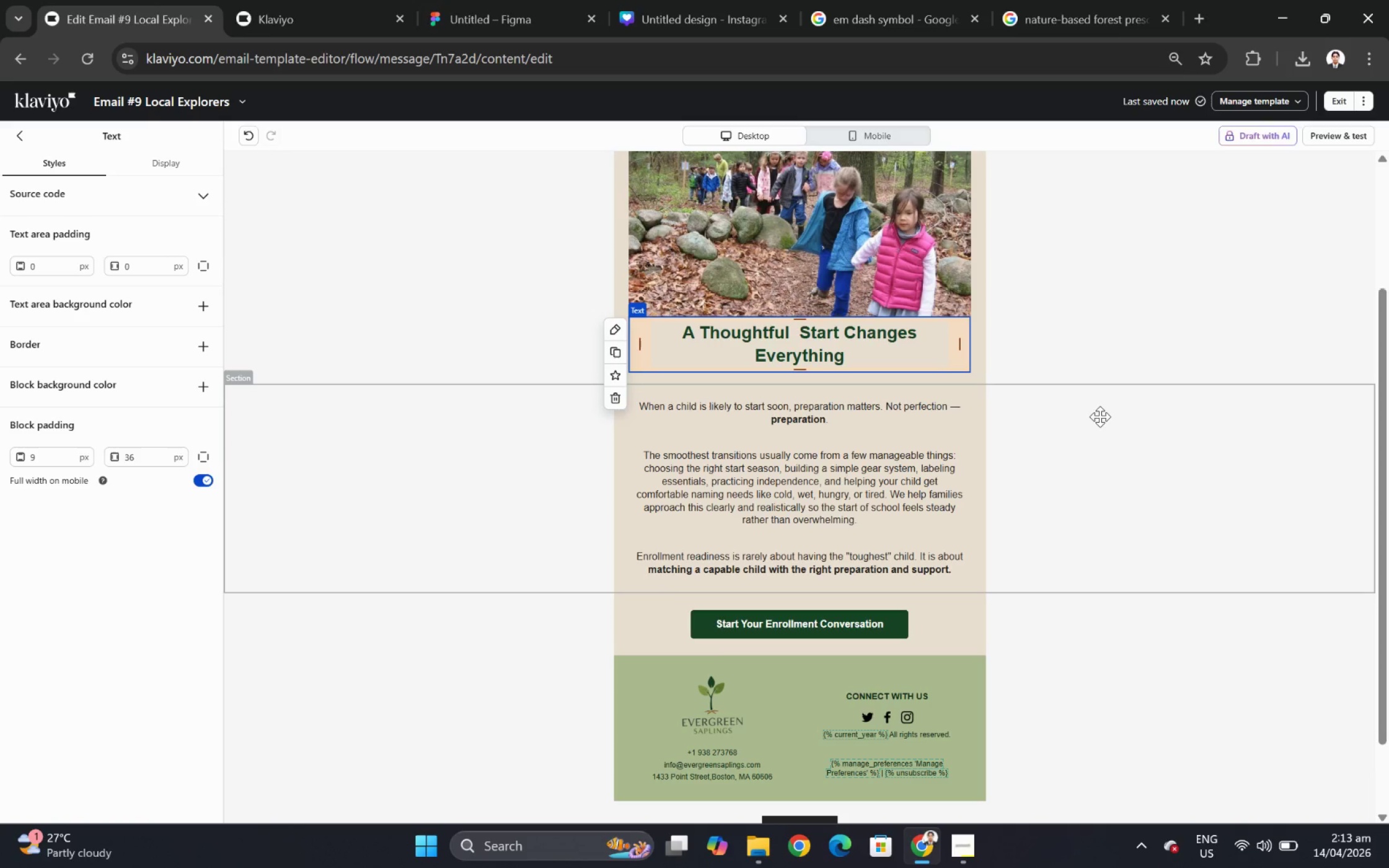 
wait(8.37)
 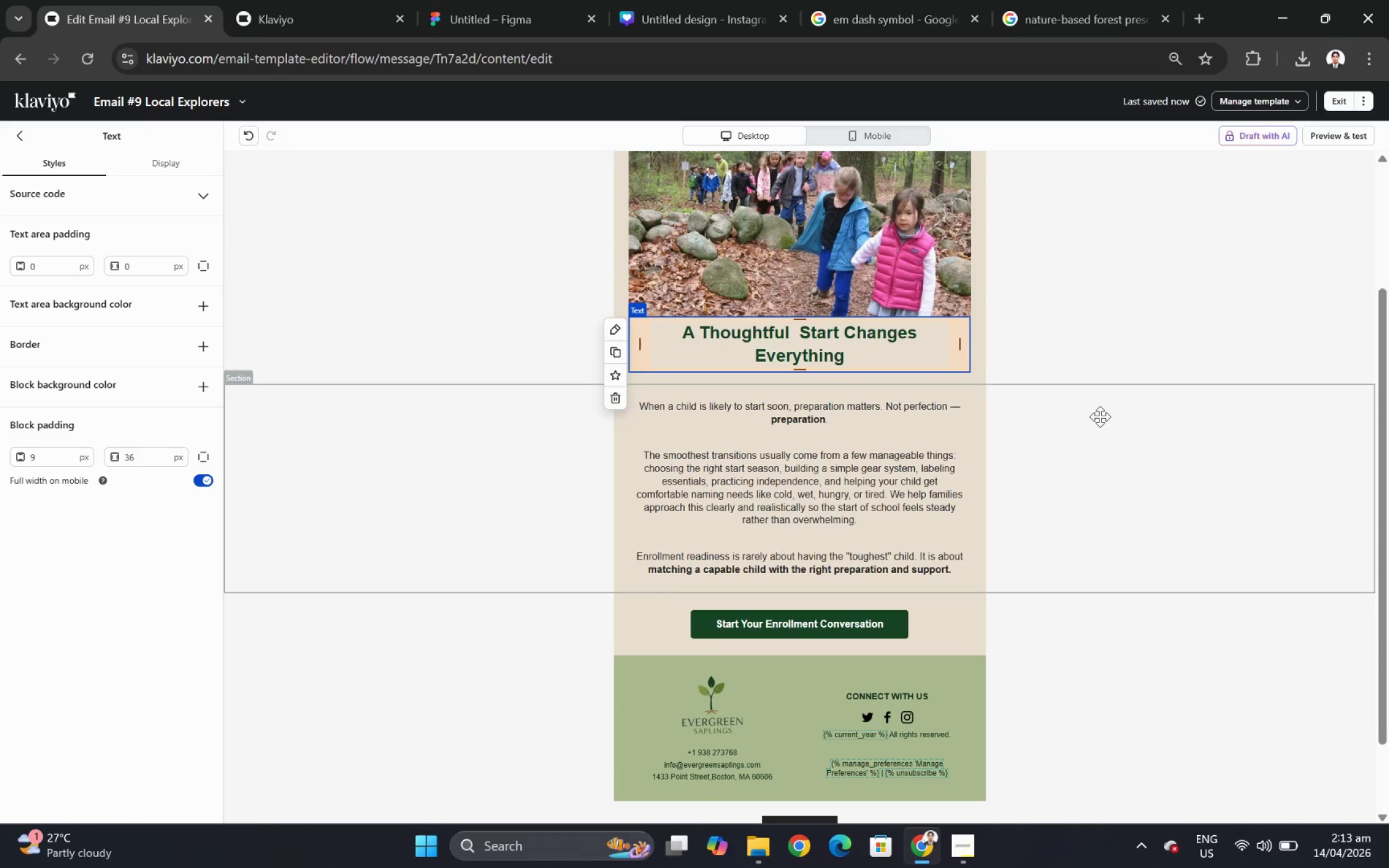 
scroll: coordinate [1095, 399], scroll_direction: up, amount: 1.0
 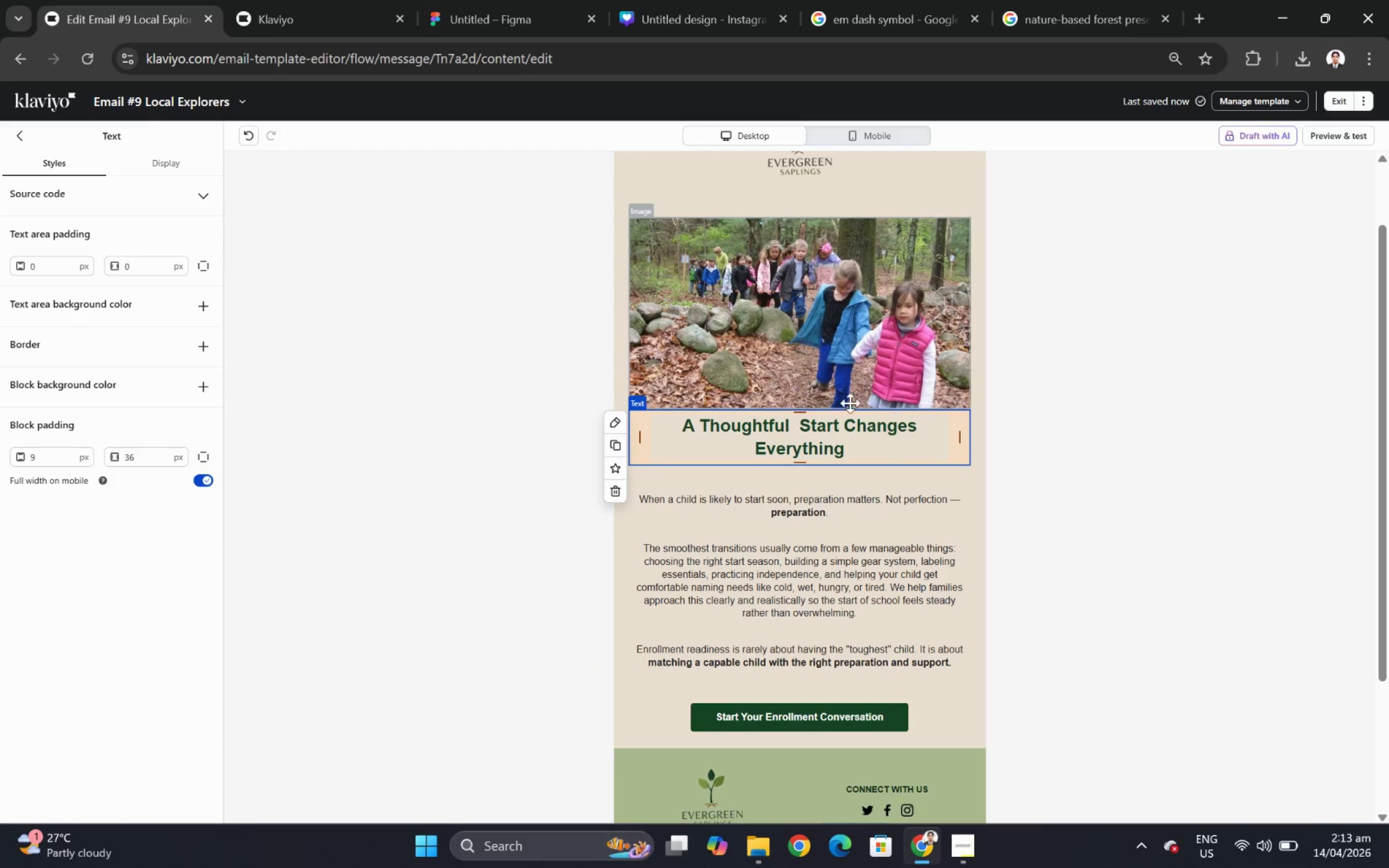 
double_click([822, 422])
 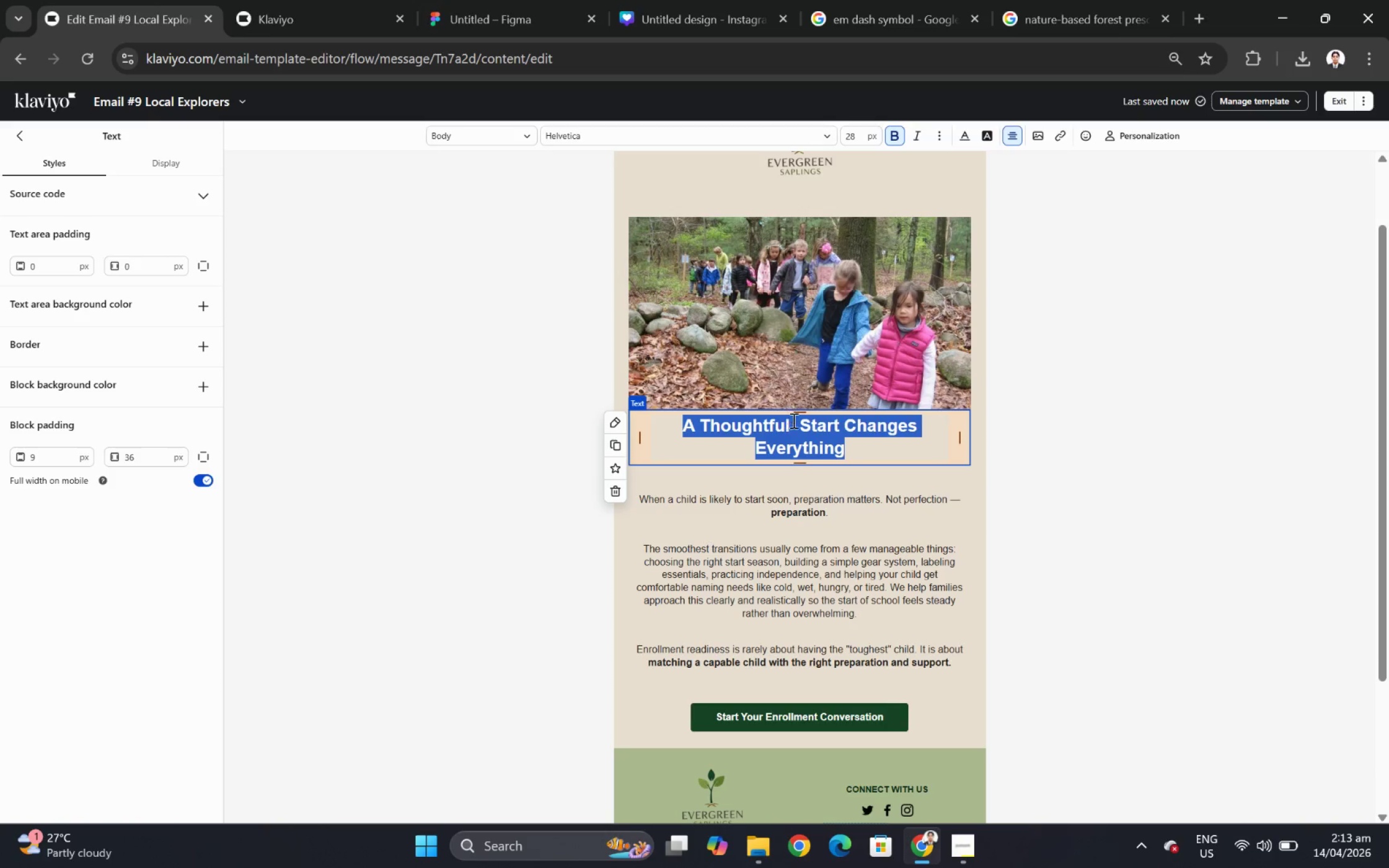 
left_click([798, 422])
 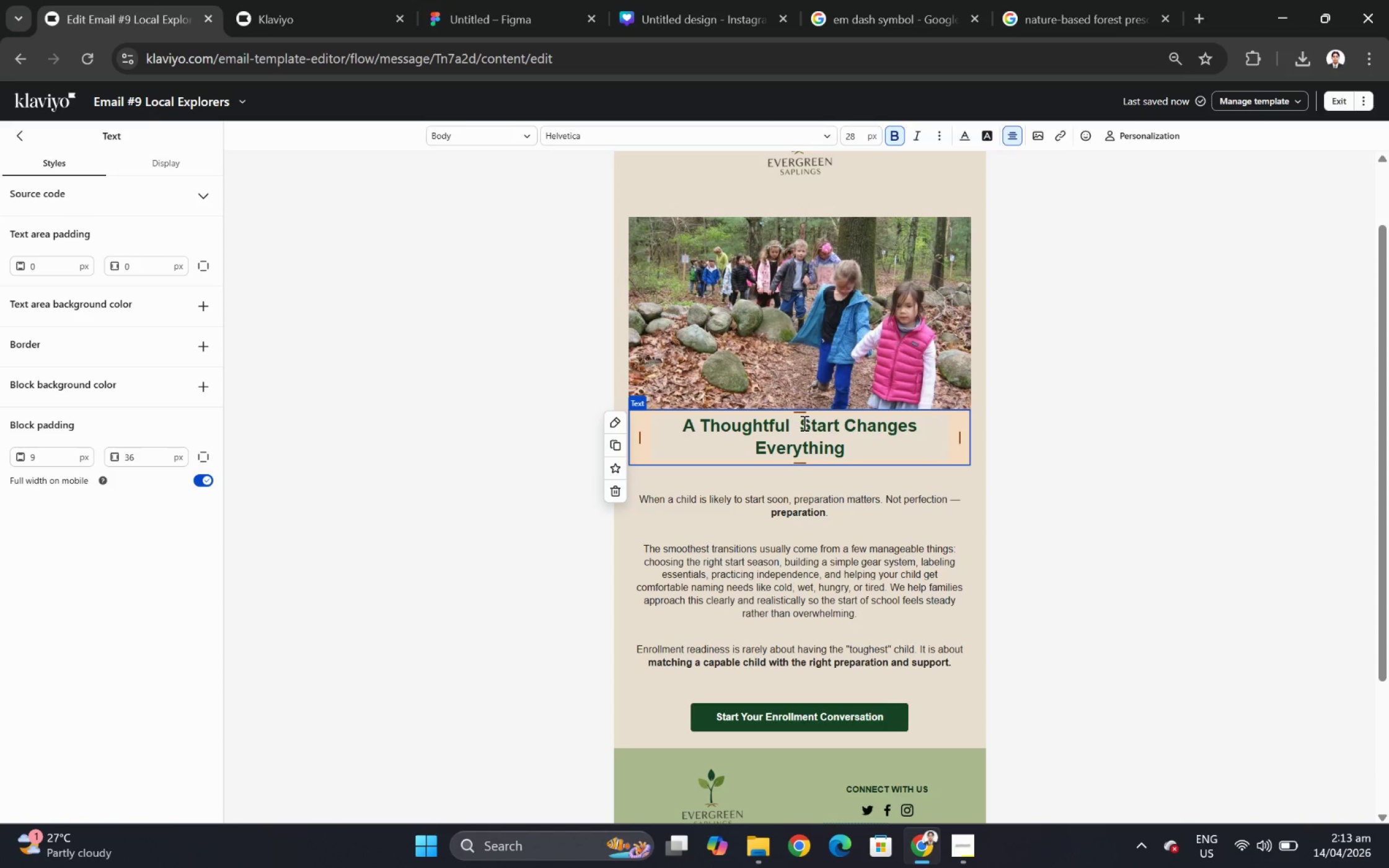 
key(Backspace)
 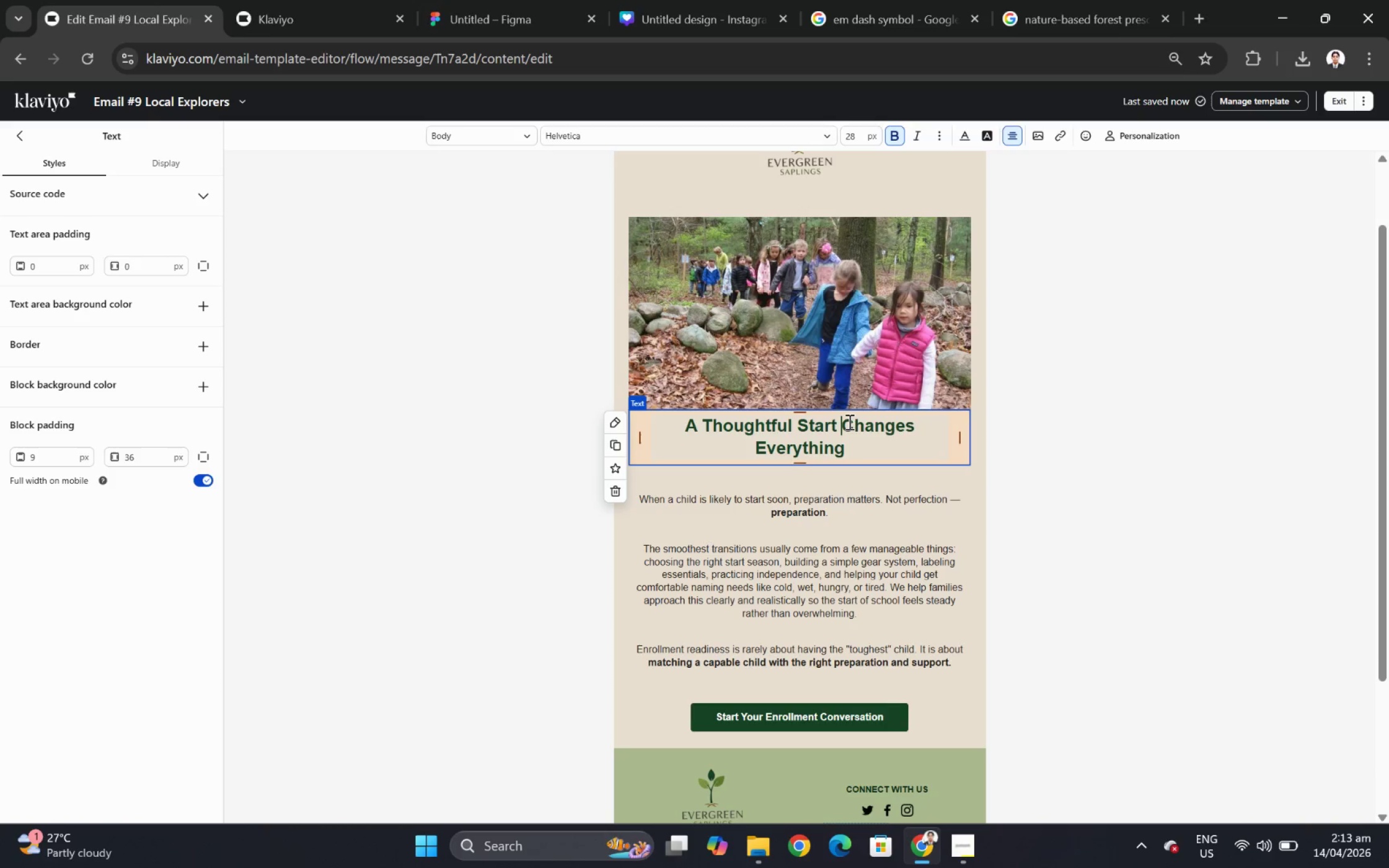 
key(Backspace)
 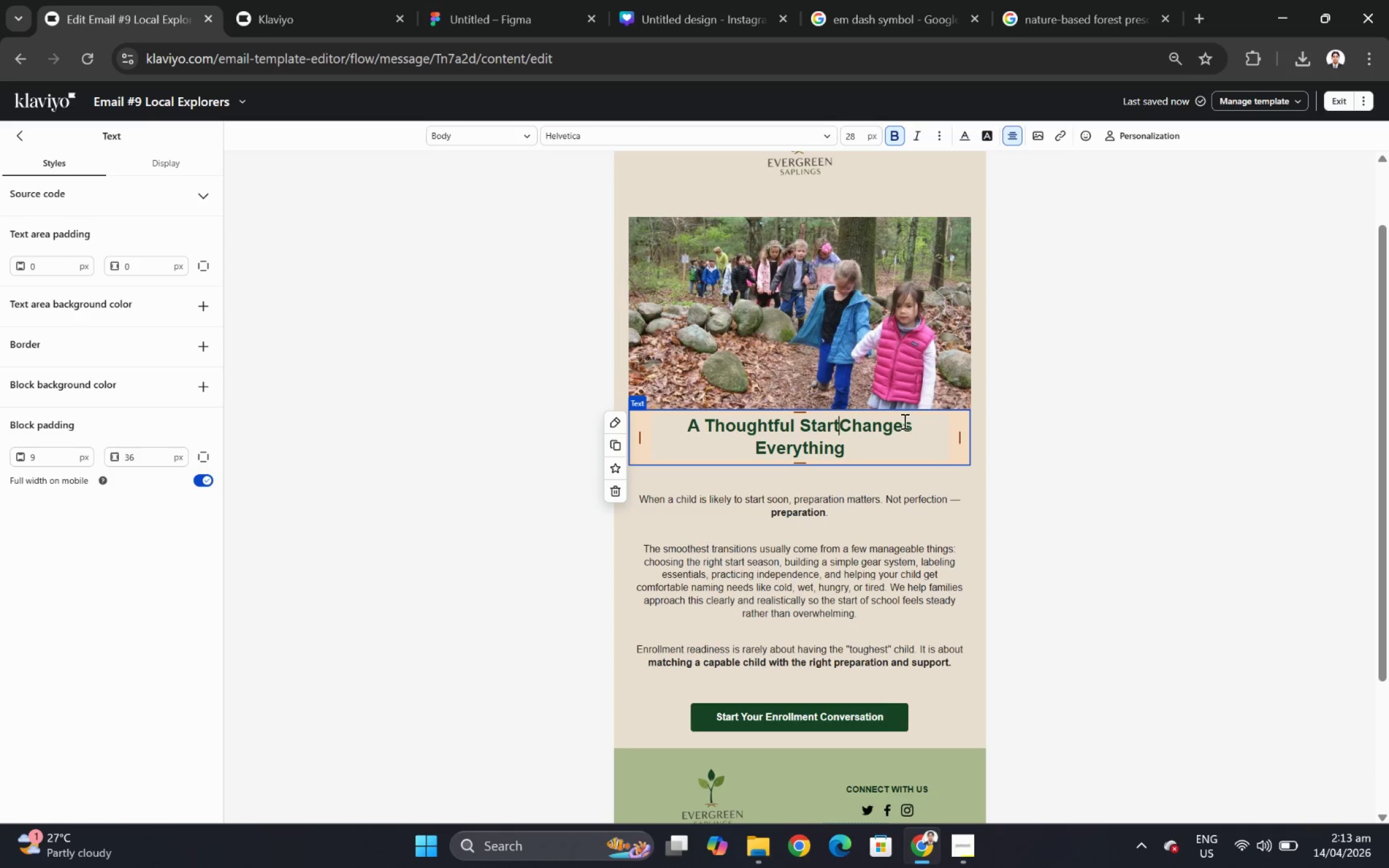 
key(Space)
 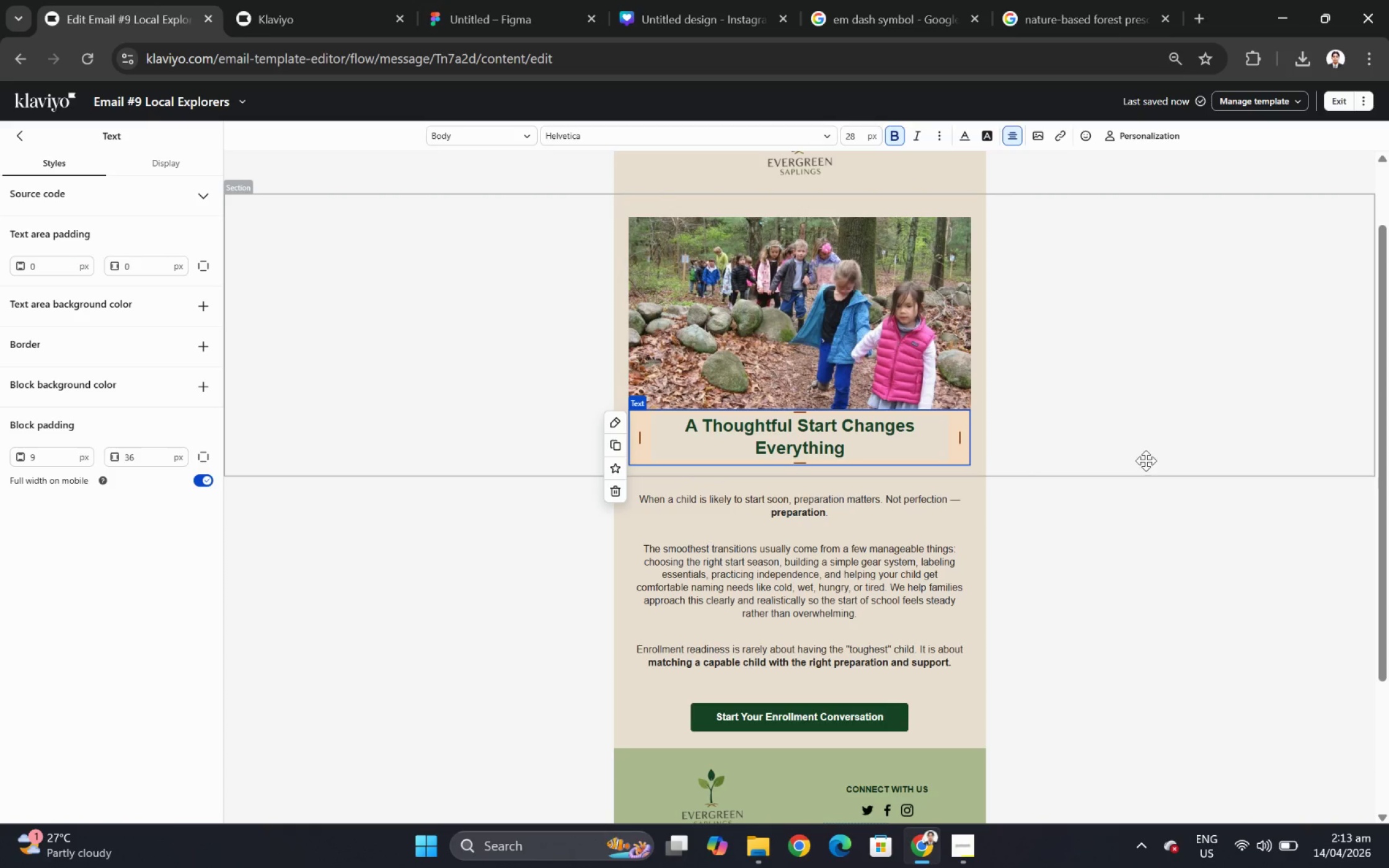 
left_click([1140, 444])
 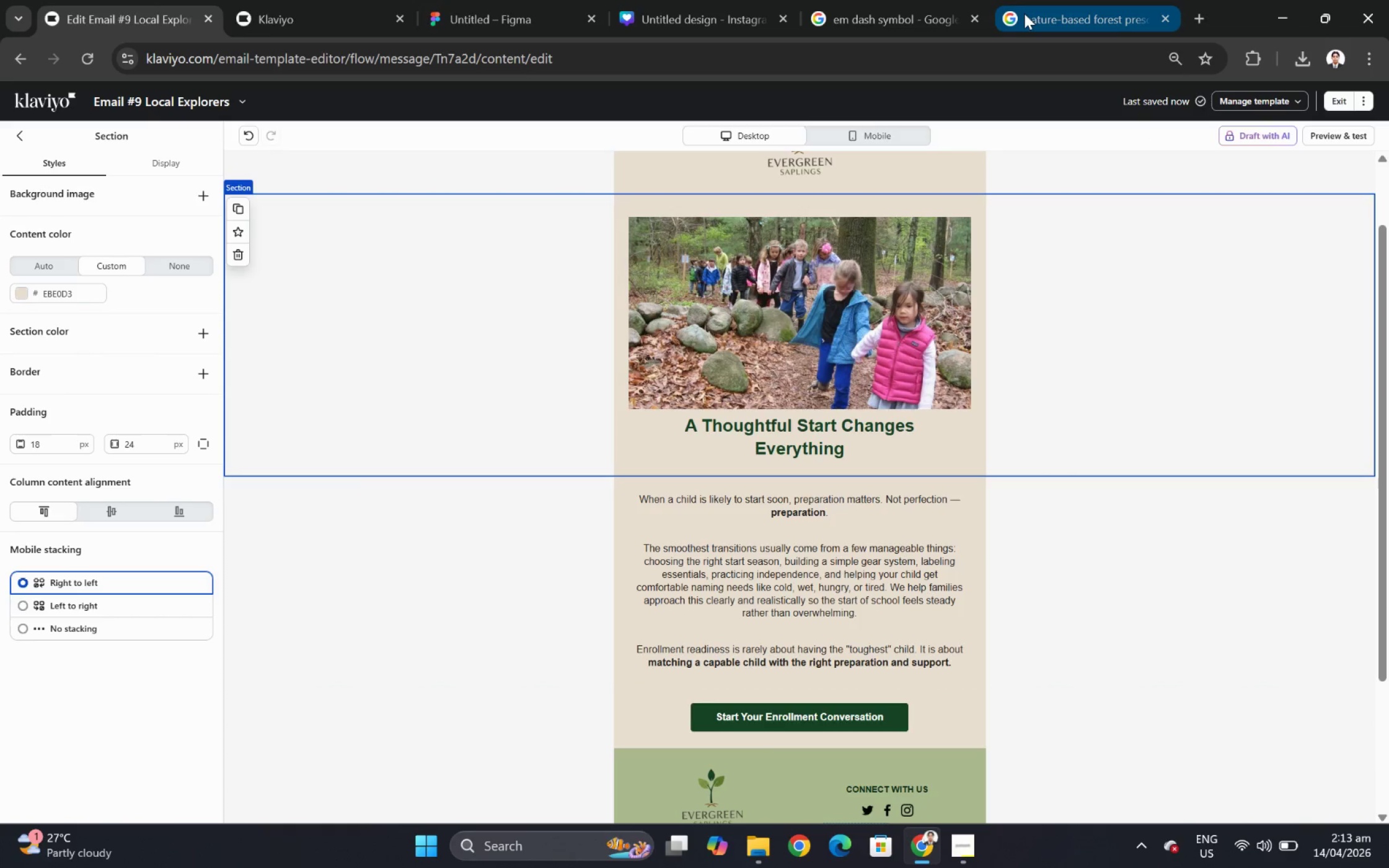 
left_click([1030, 15])
 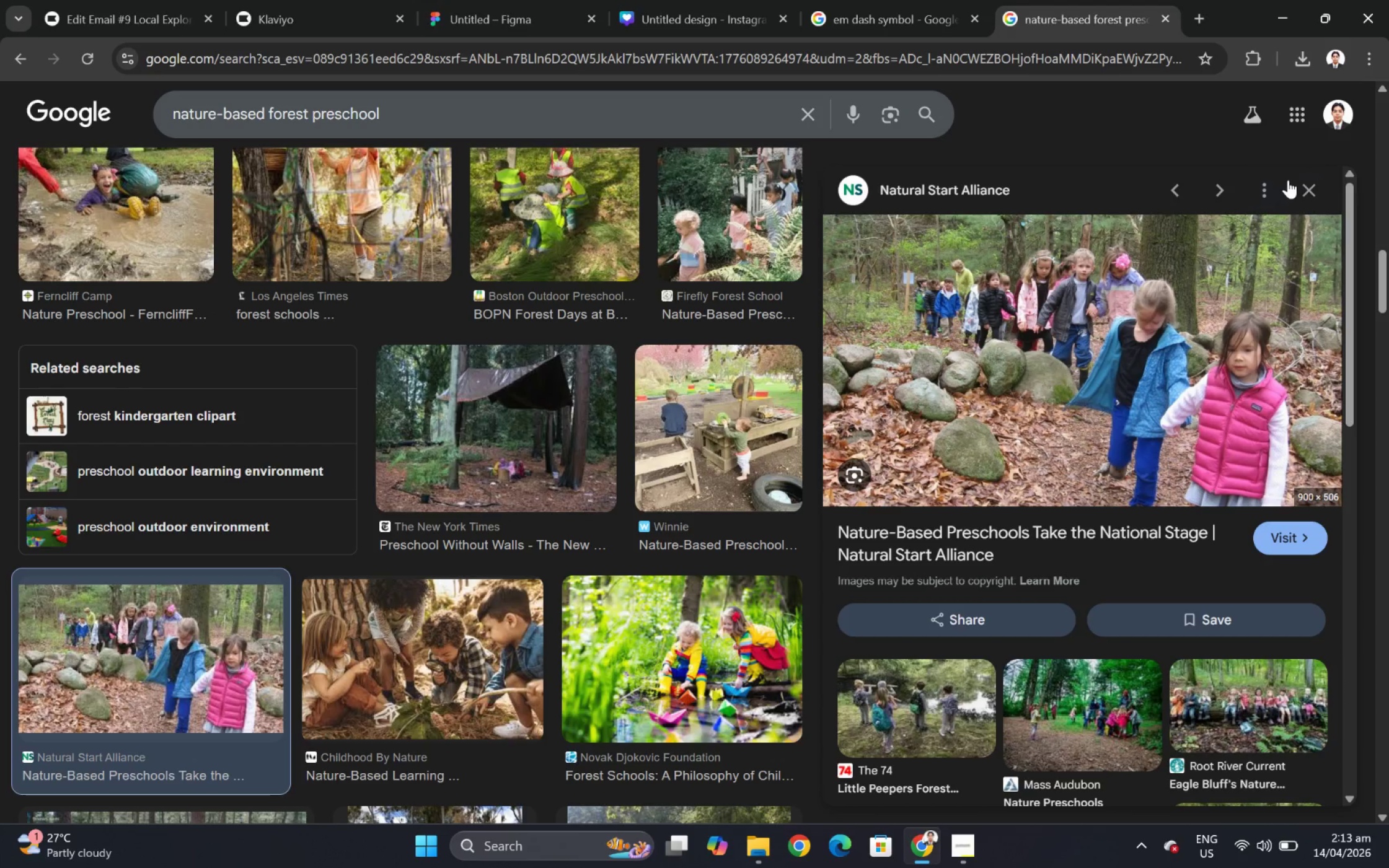 
left_click([1312, 185])
 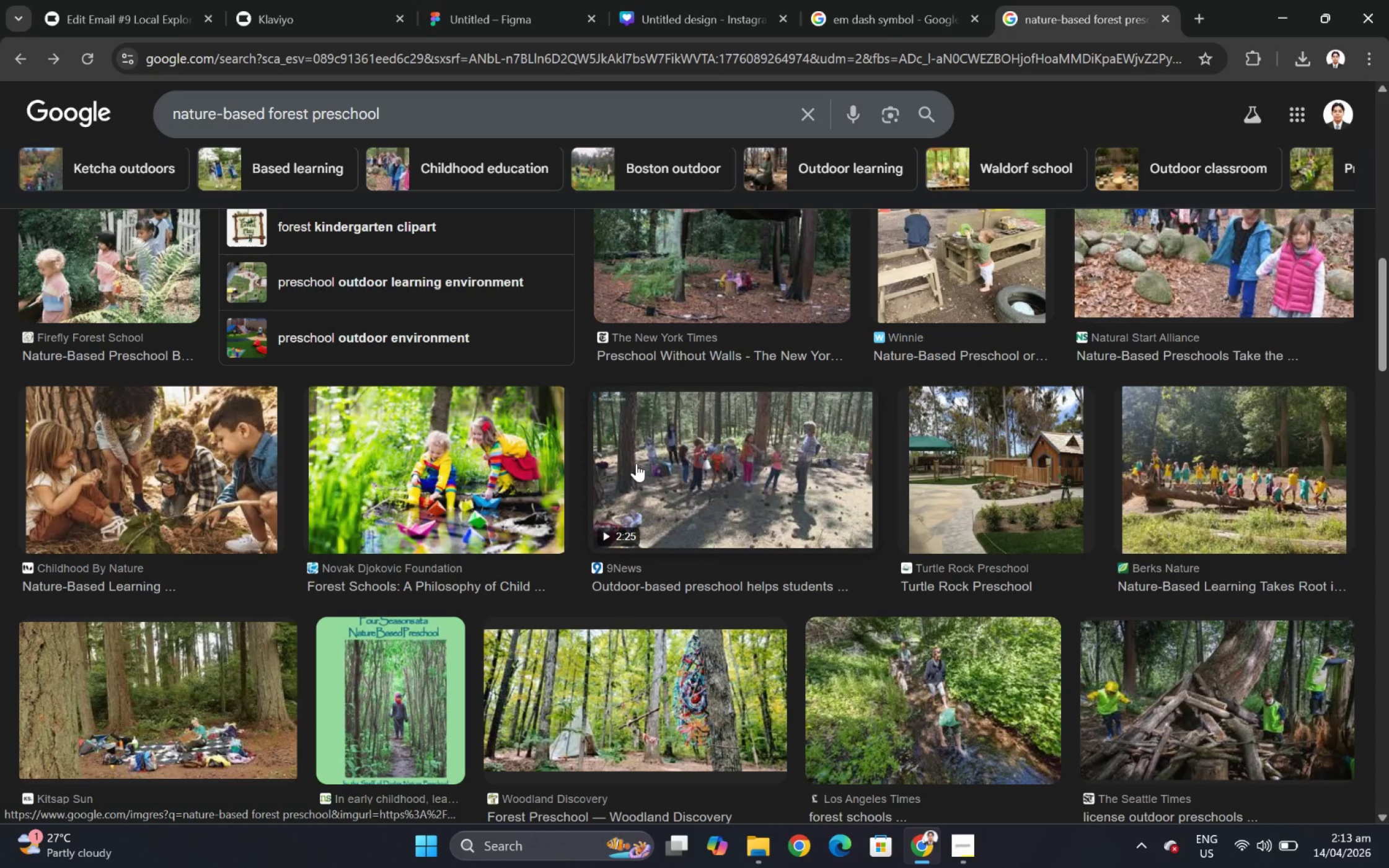 
scroll: coordinate [1158, 458], scroll_direction: up, amount: 5.0
 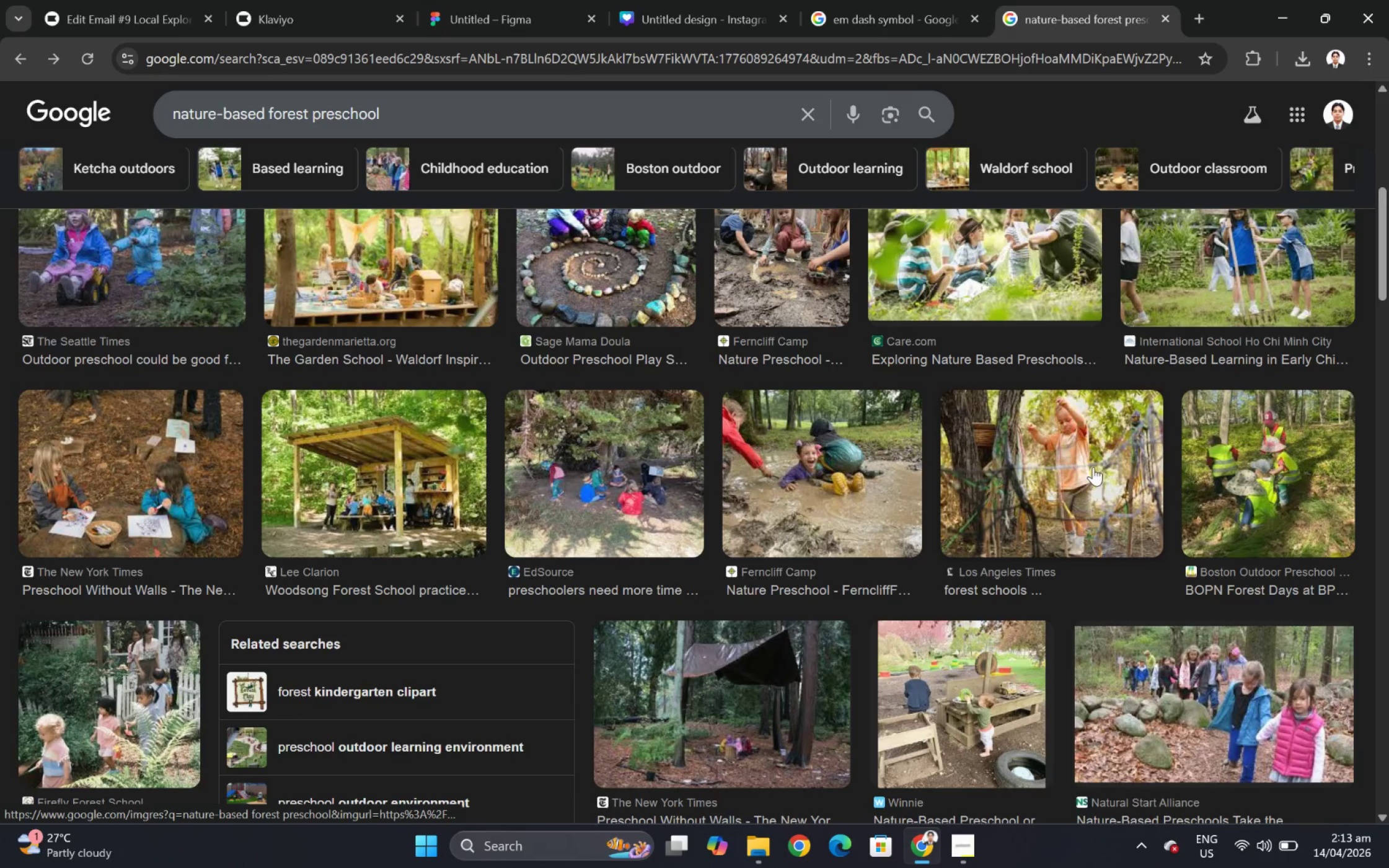 
left_click([1085, 467])
 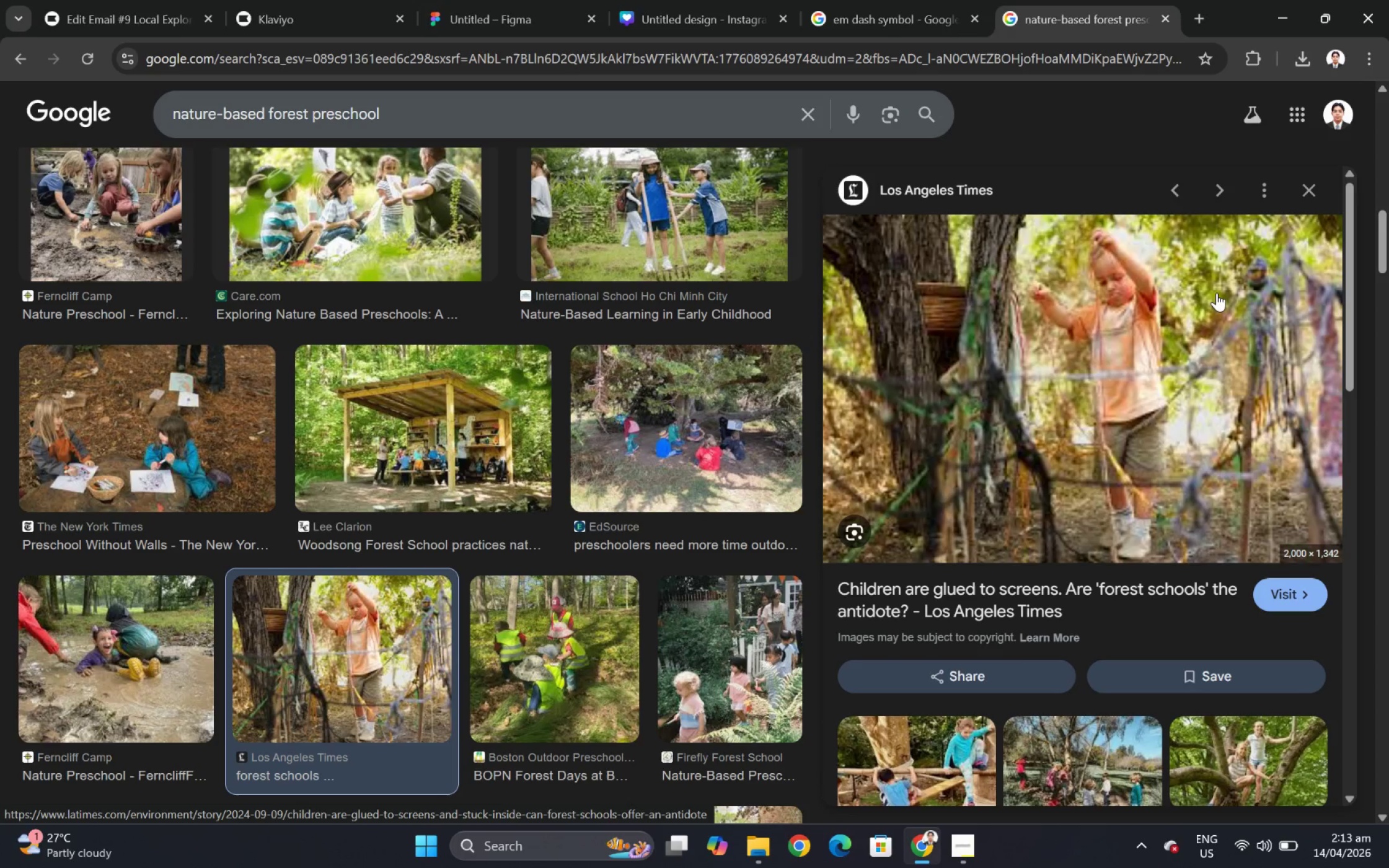 
wait(8.18)
 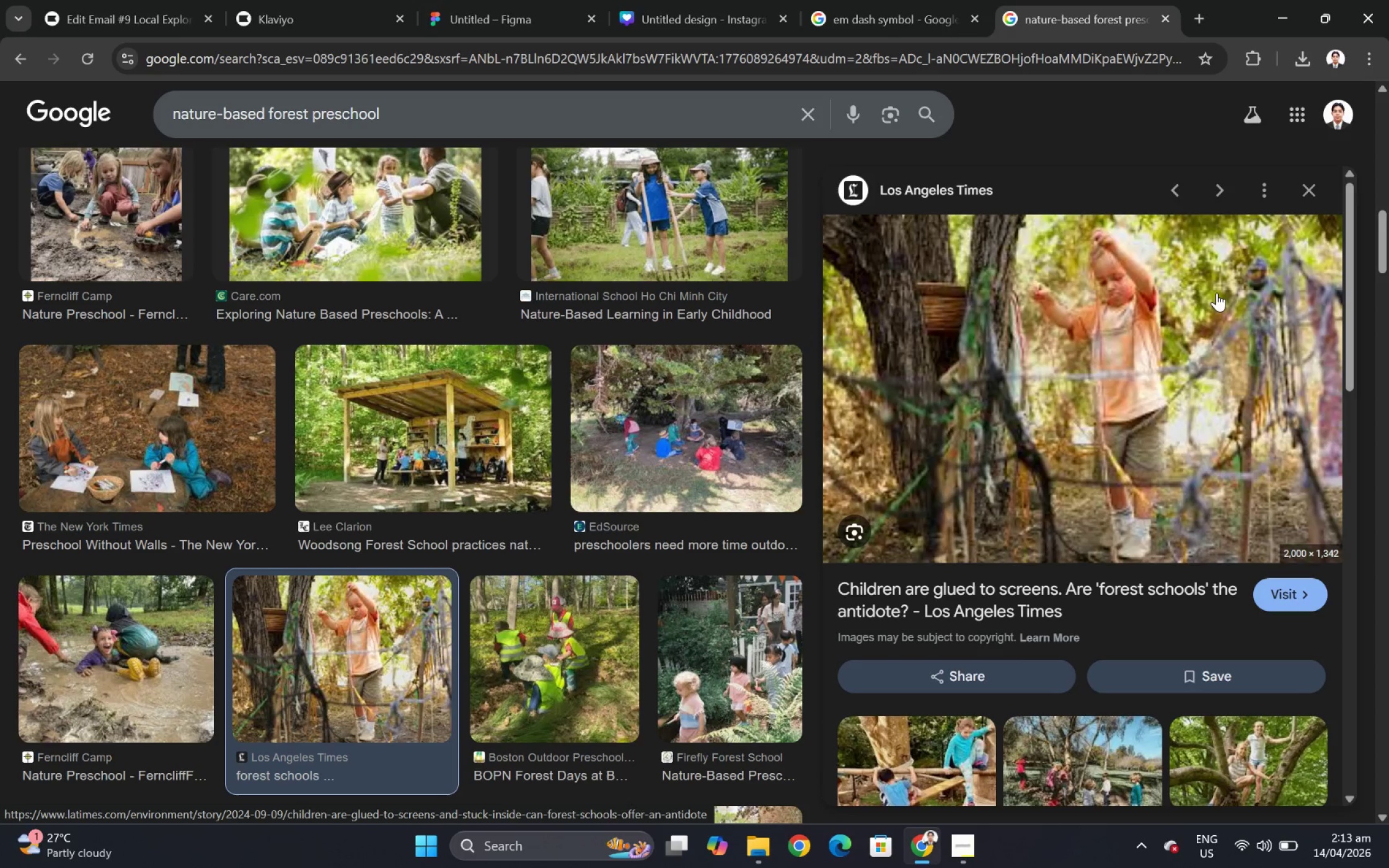 
left_click([146, 0])
 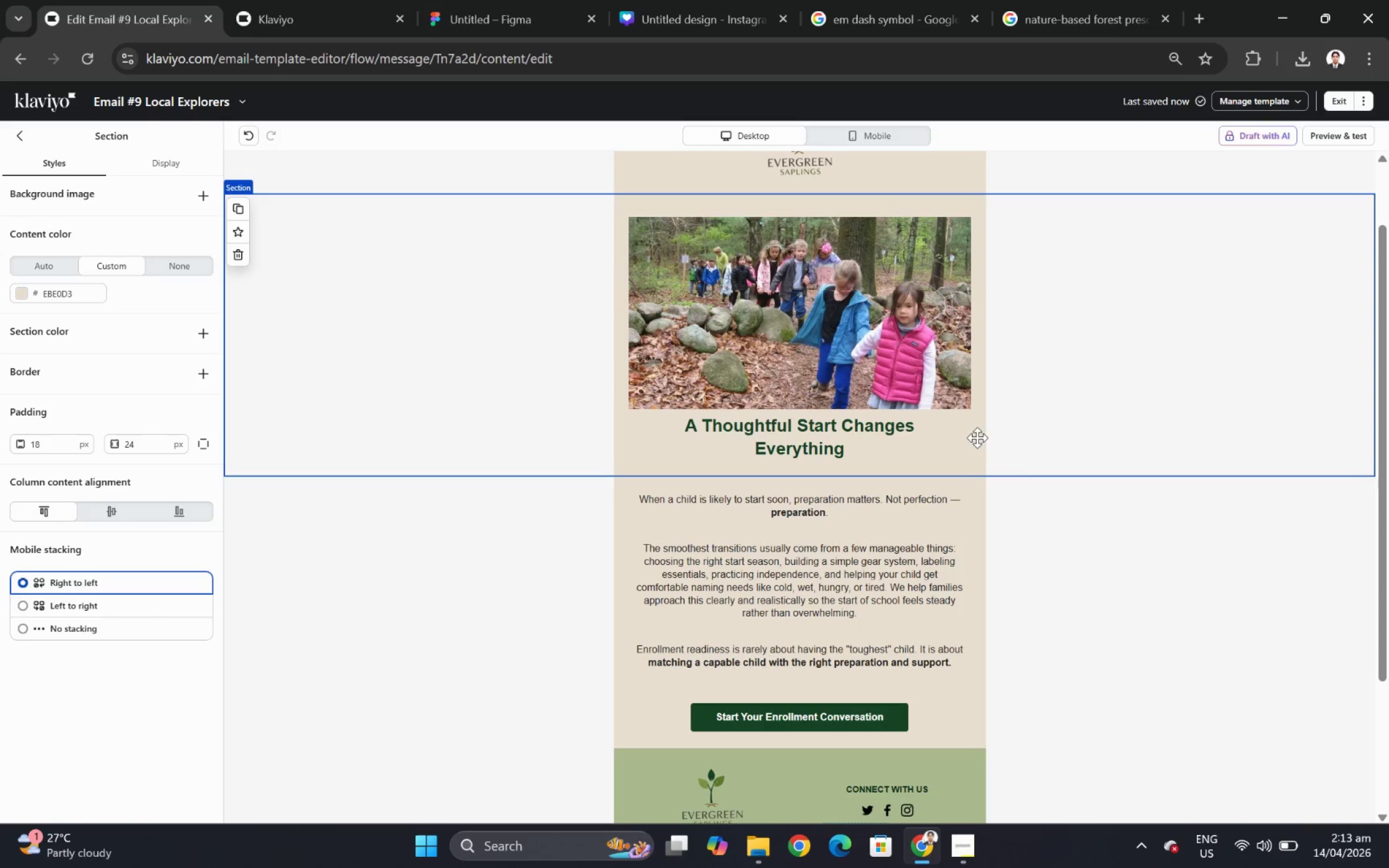 
wait(10.47)
 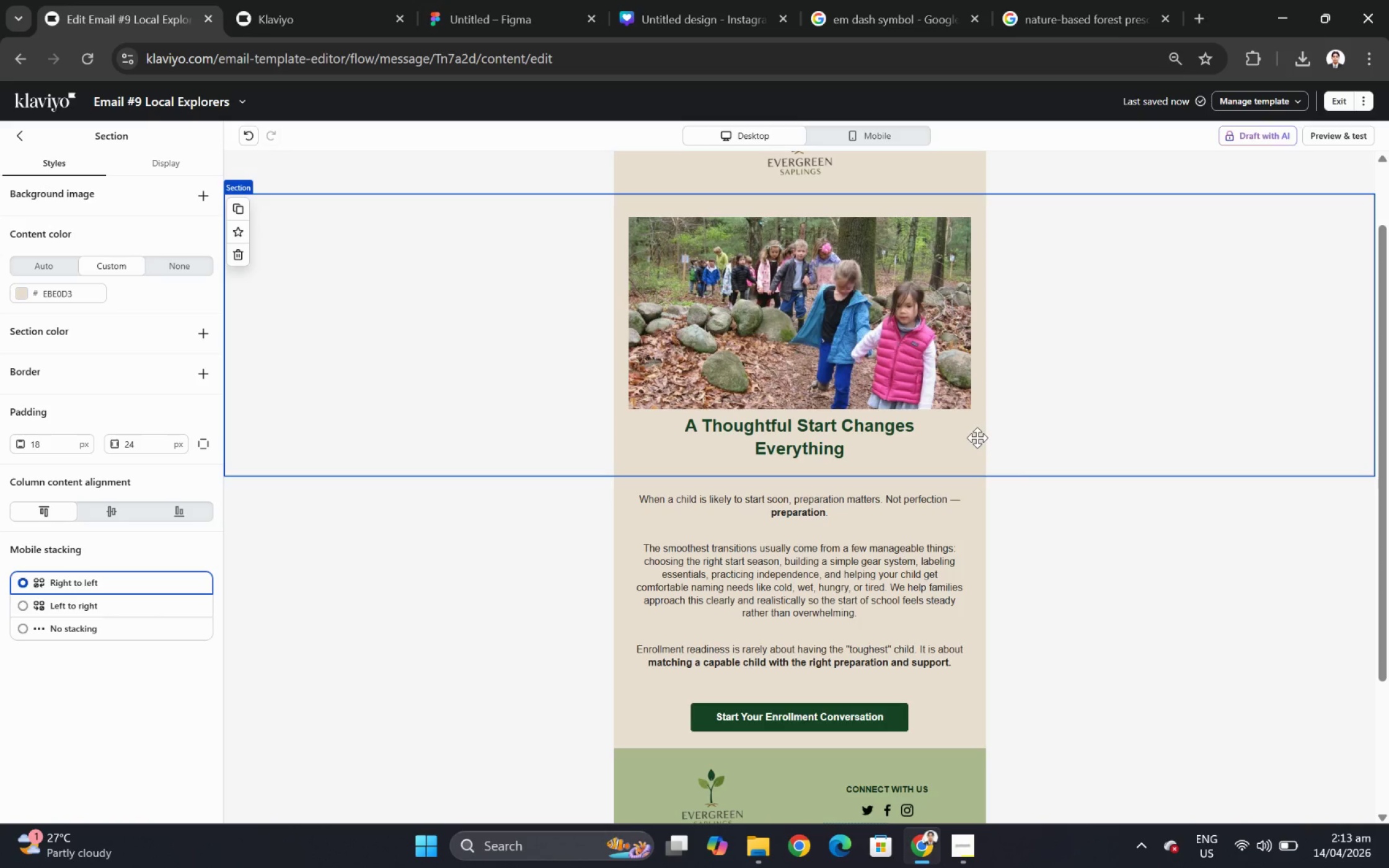 
left_click([1036, 2])
 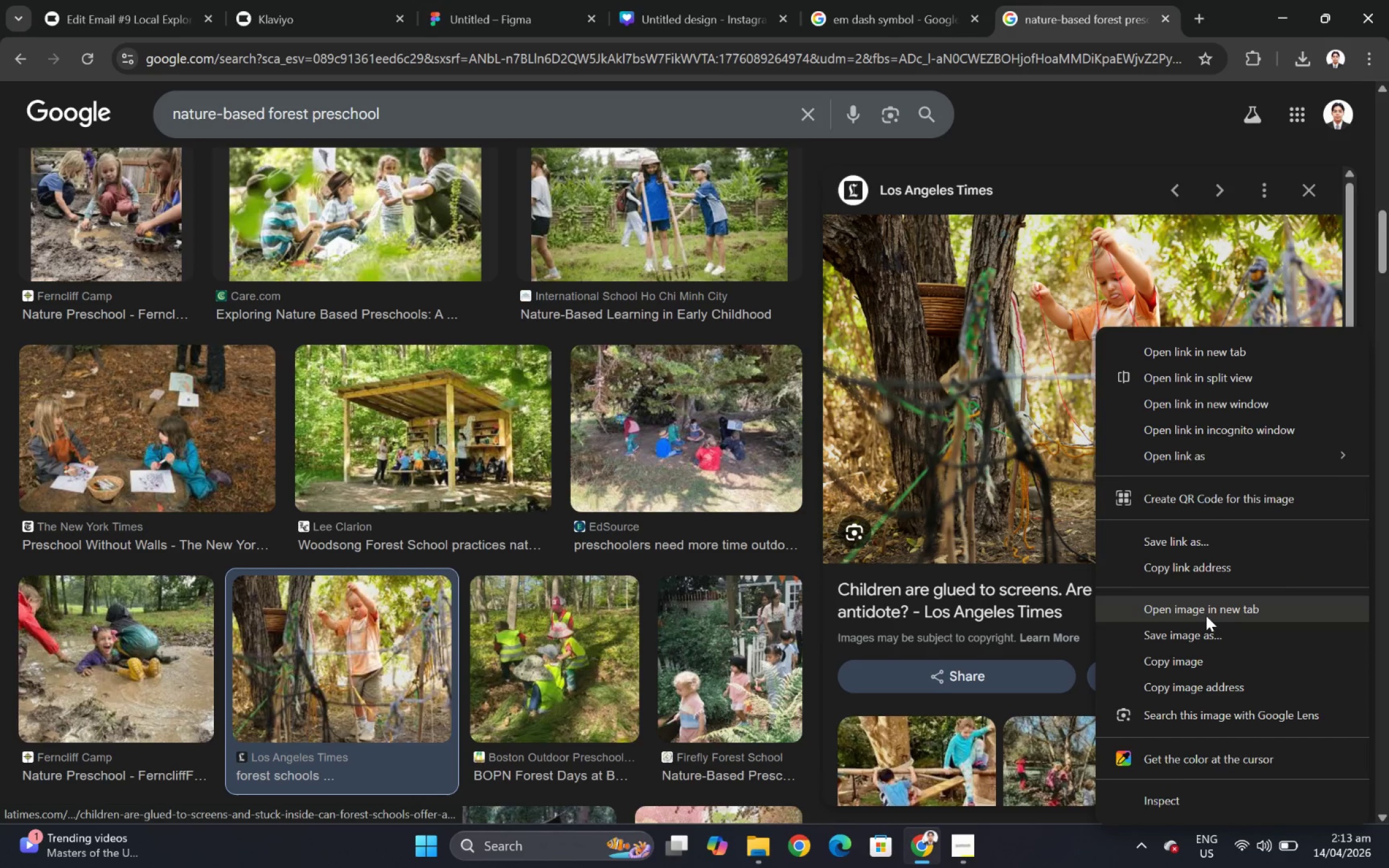 
left_click([1206, 627])
 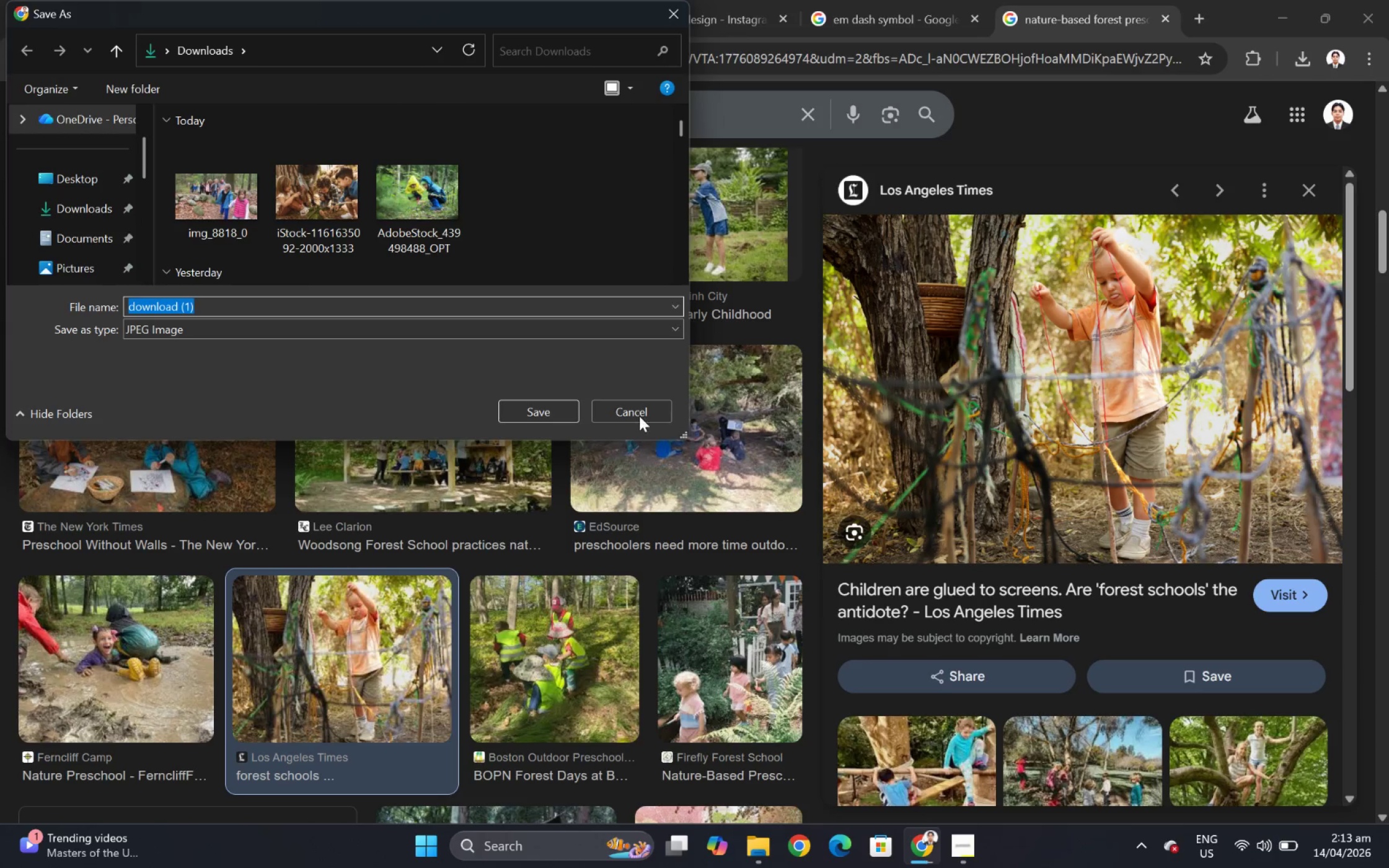 
left_click([573, 413])
 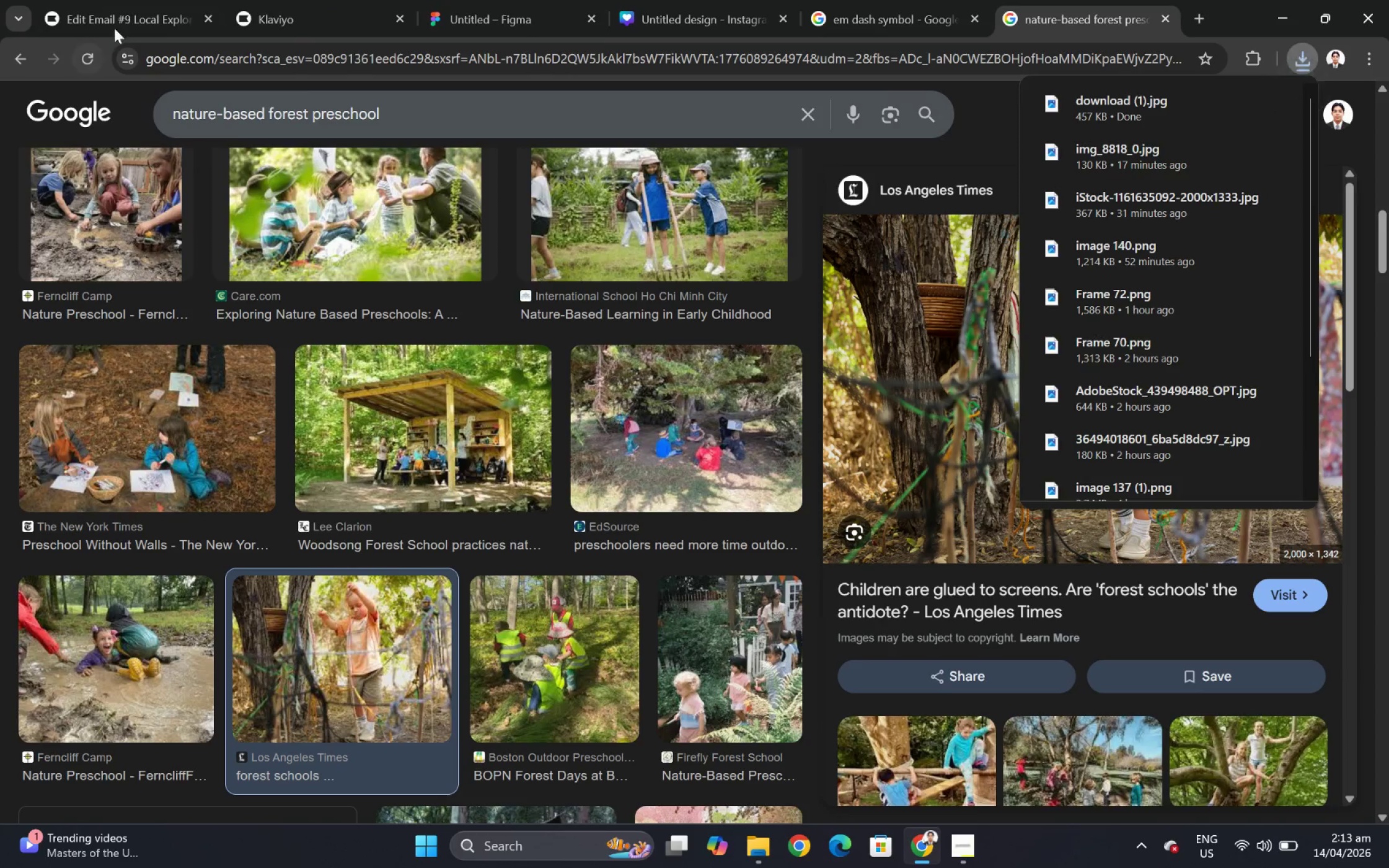 
left_click([127, 8])
 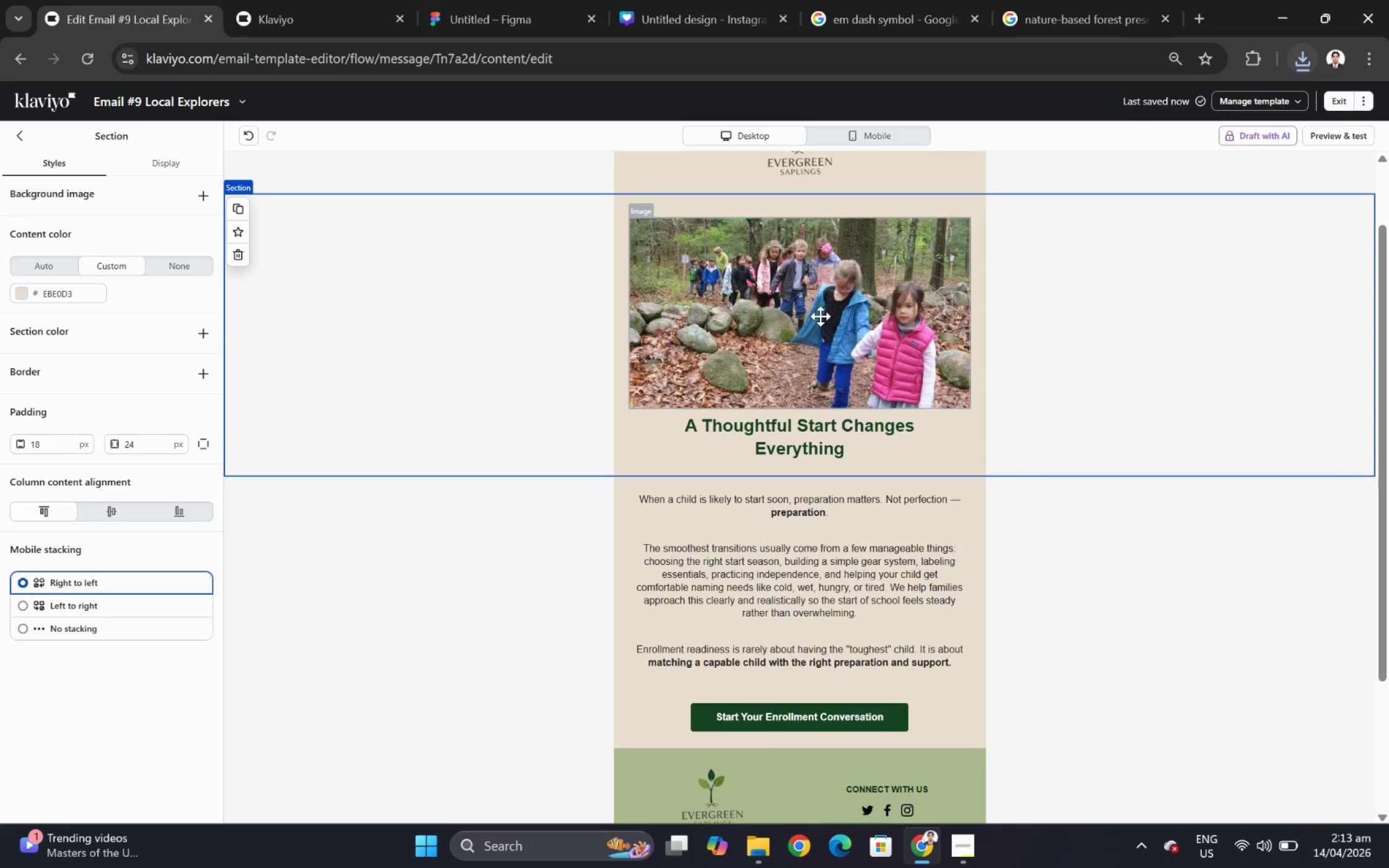 
left_click([826, 318])
 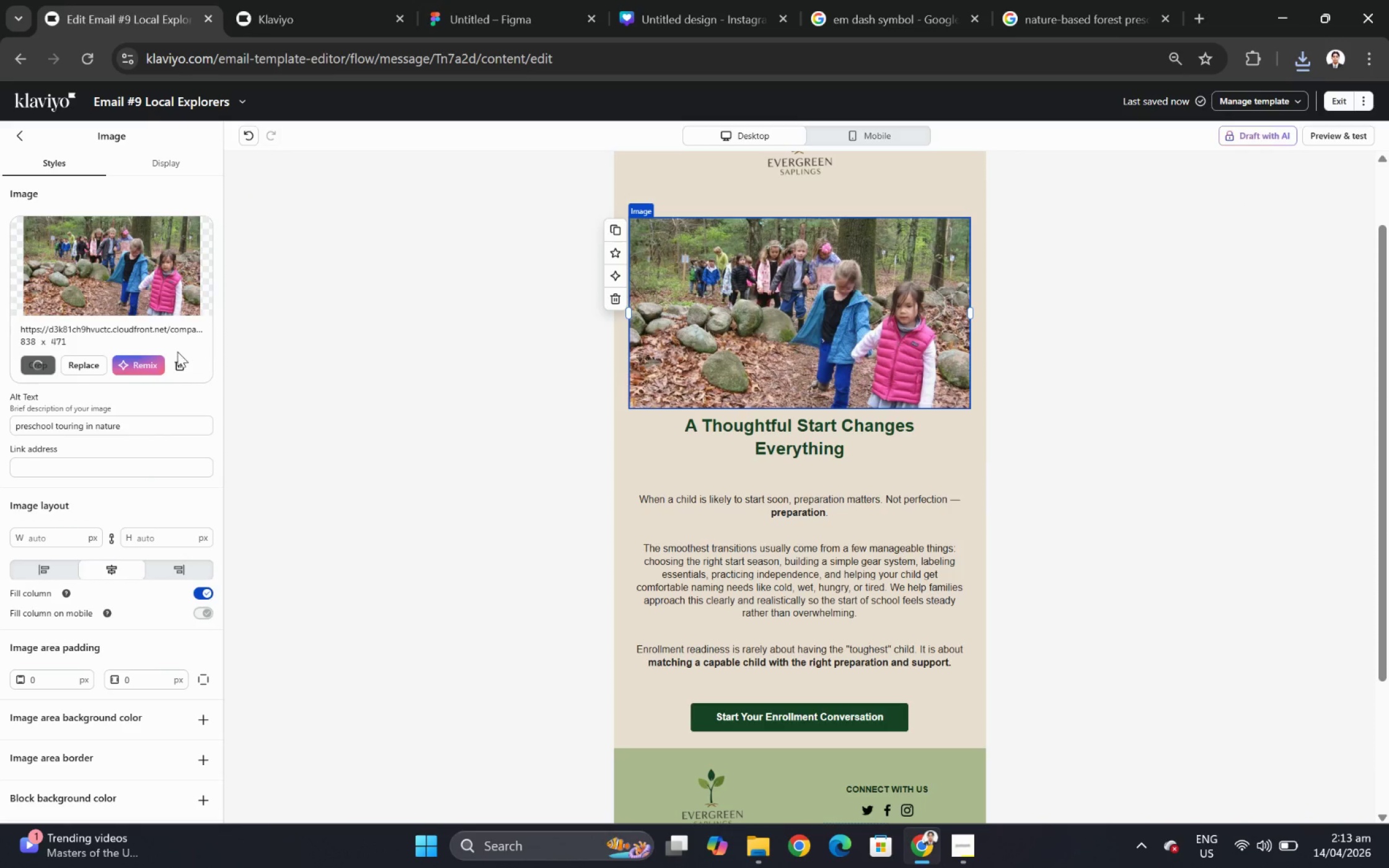 
left_click([82, 362])
 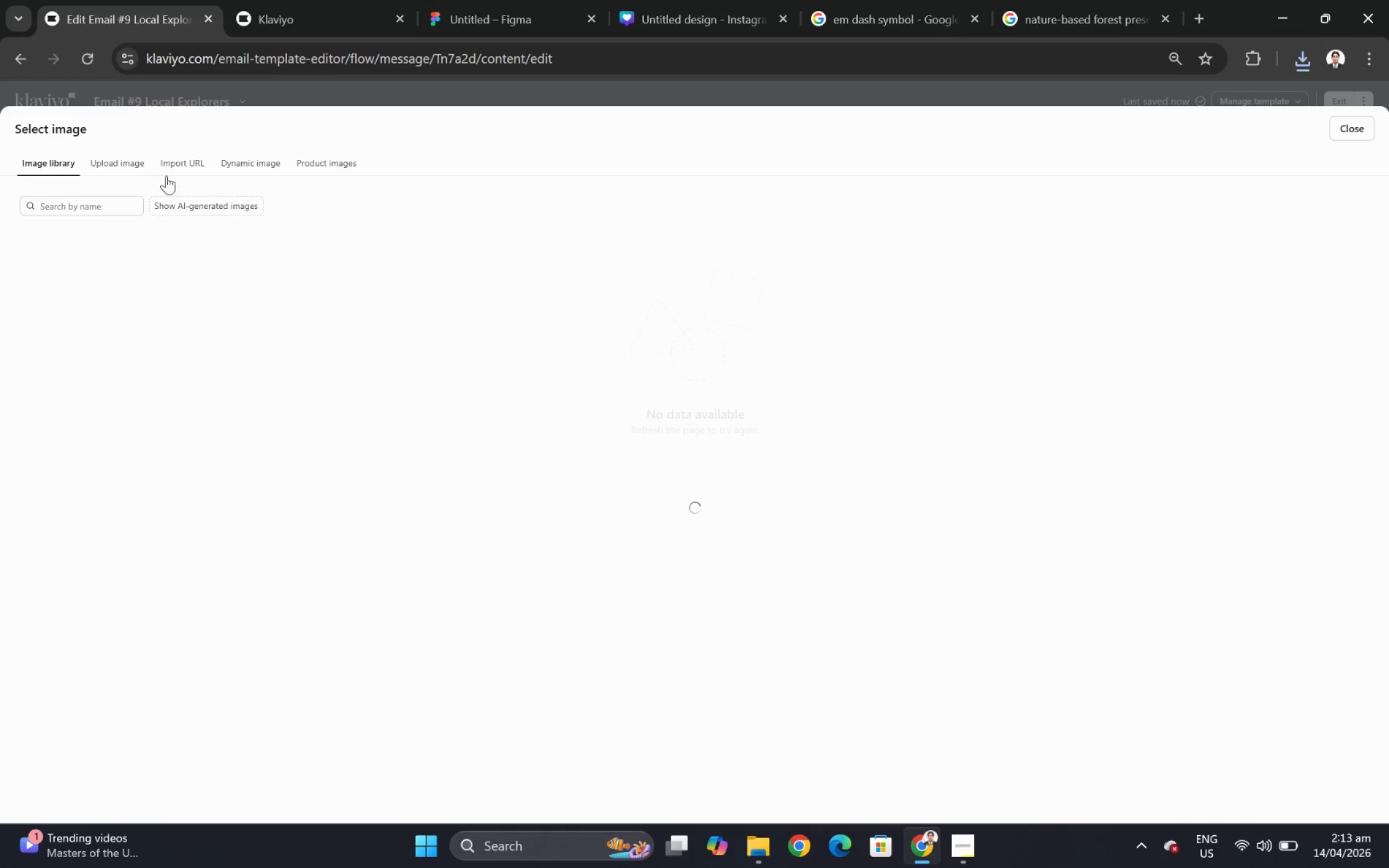 
left_click([124, 161])
 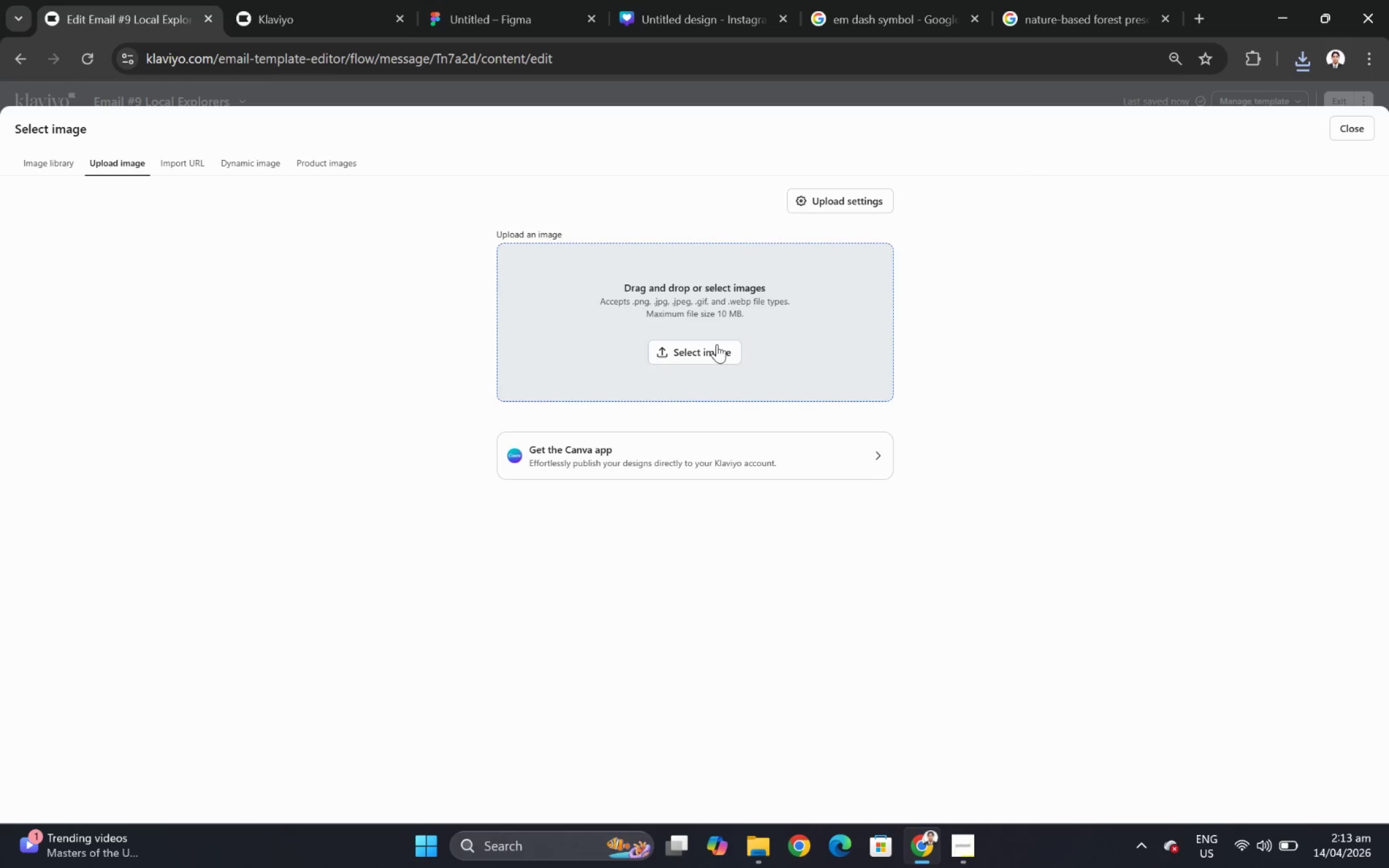 
left_click([721, 354])
 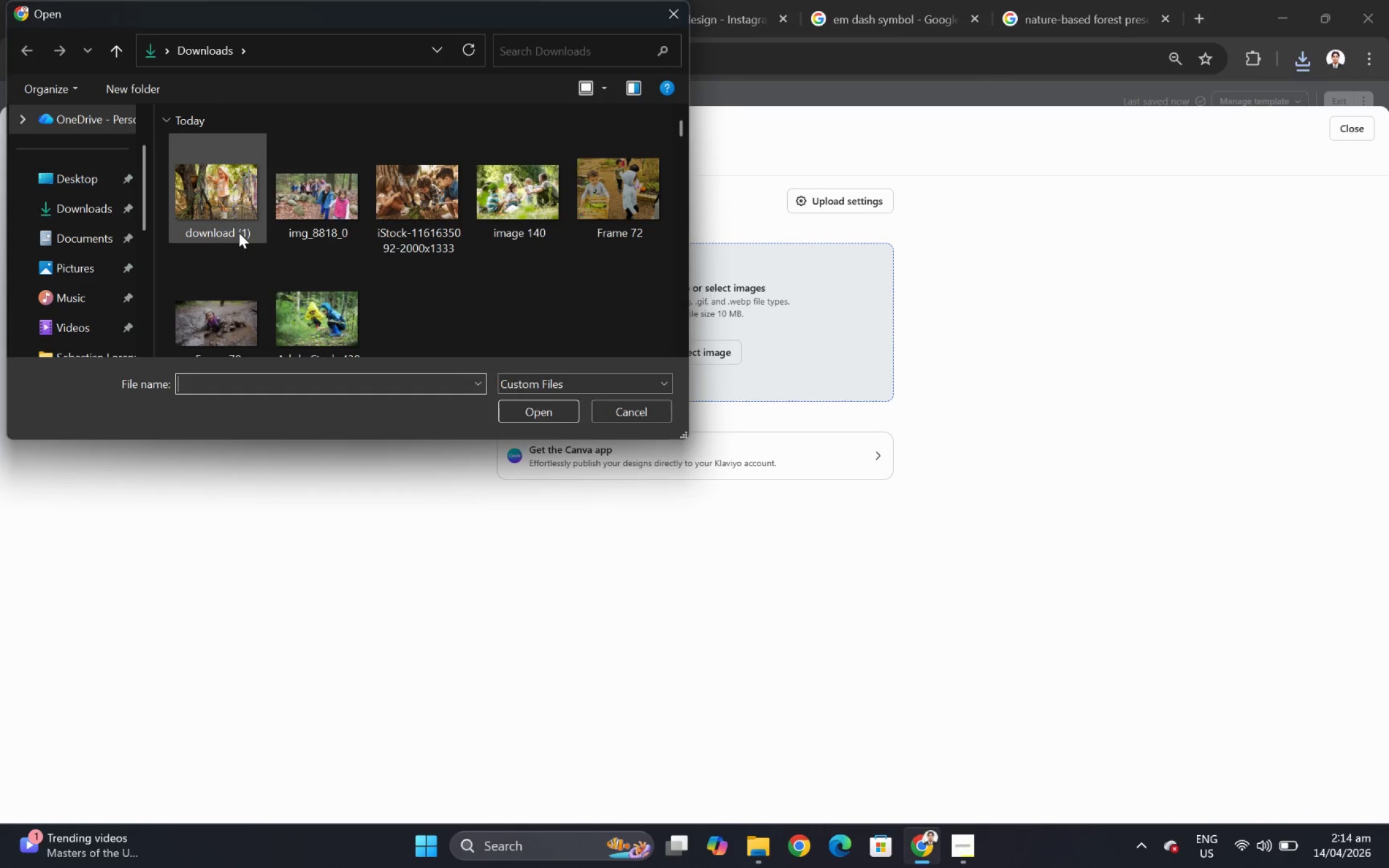 
double_click([233, 221])
 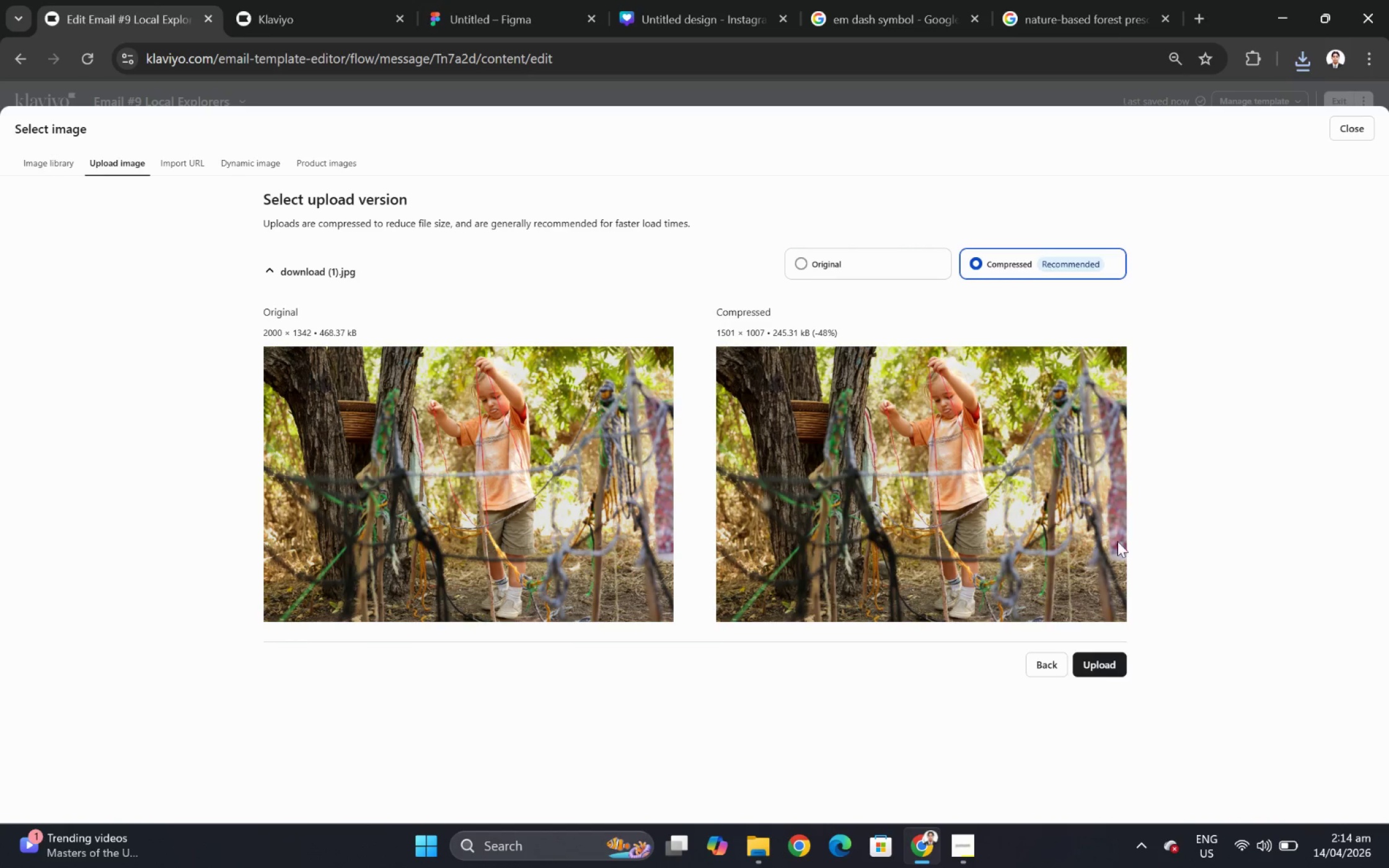 
left_click([1097, 659])
 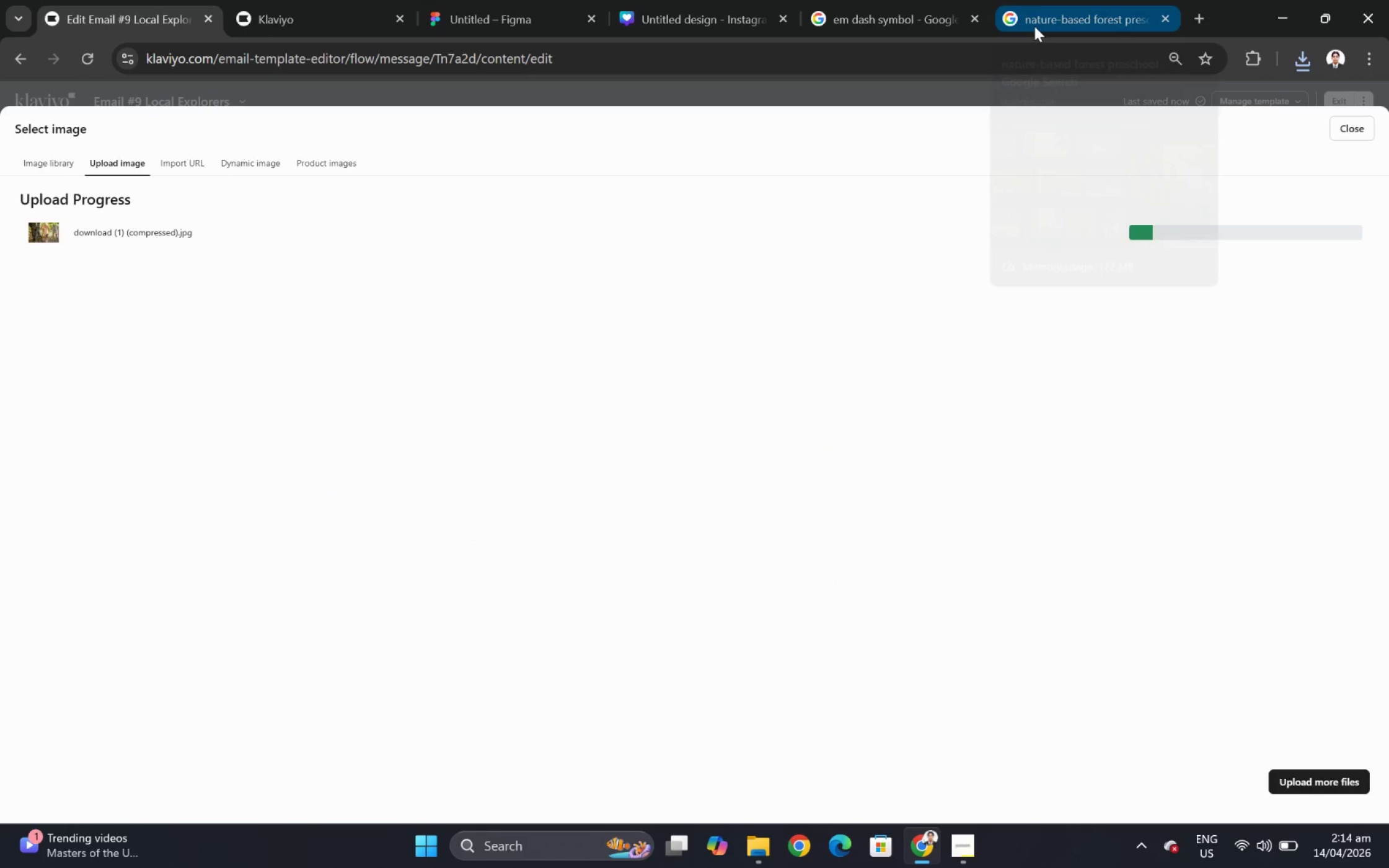 
left_click([1034, 26])
 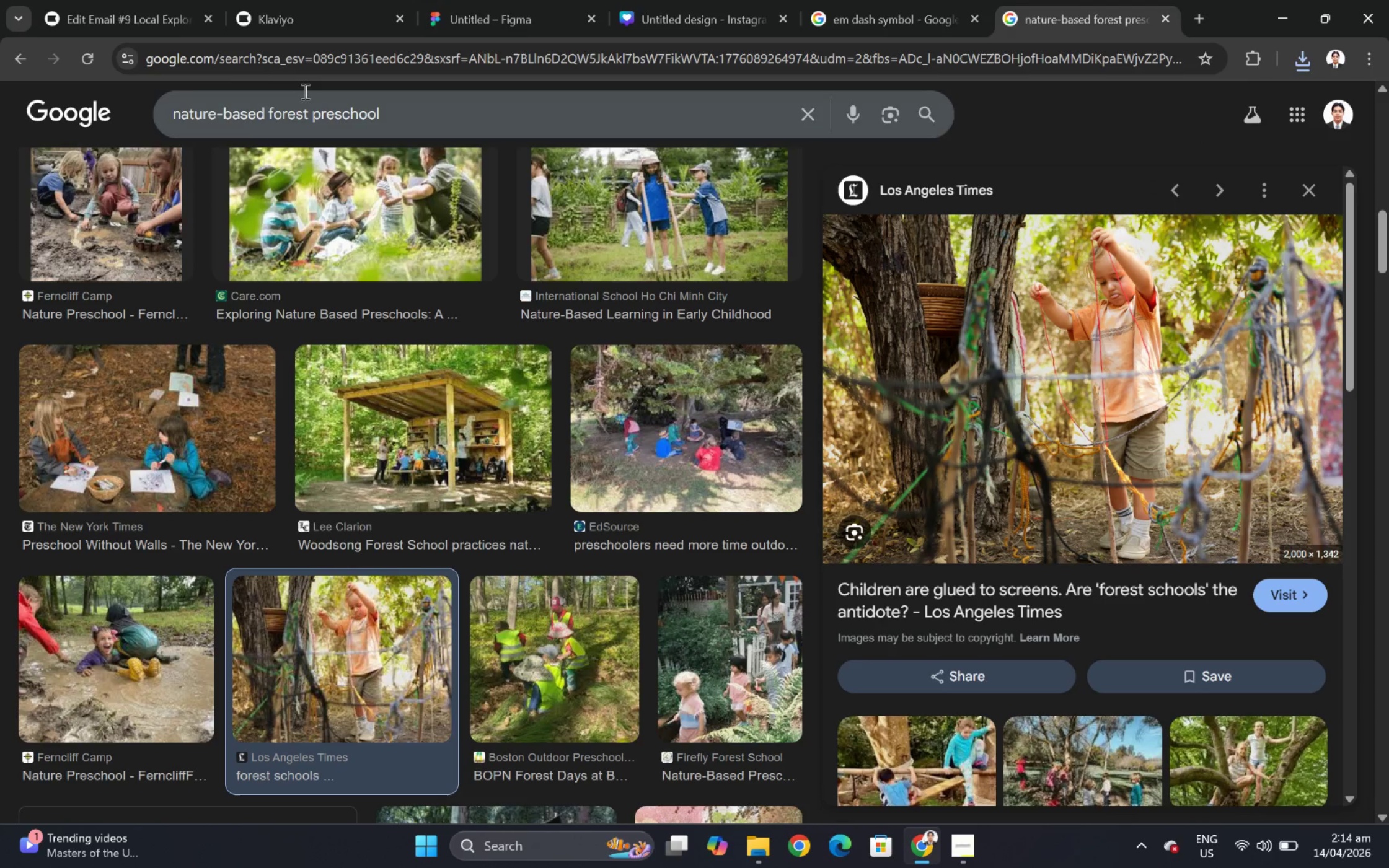 
left_click([82, 4])
 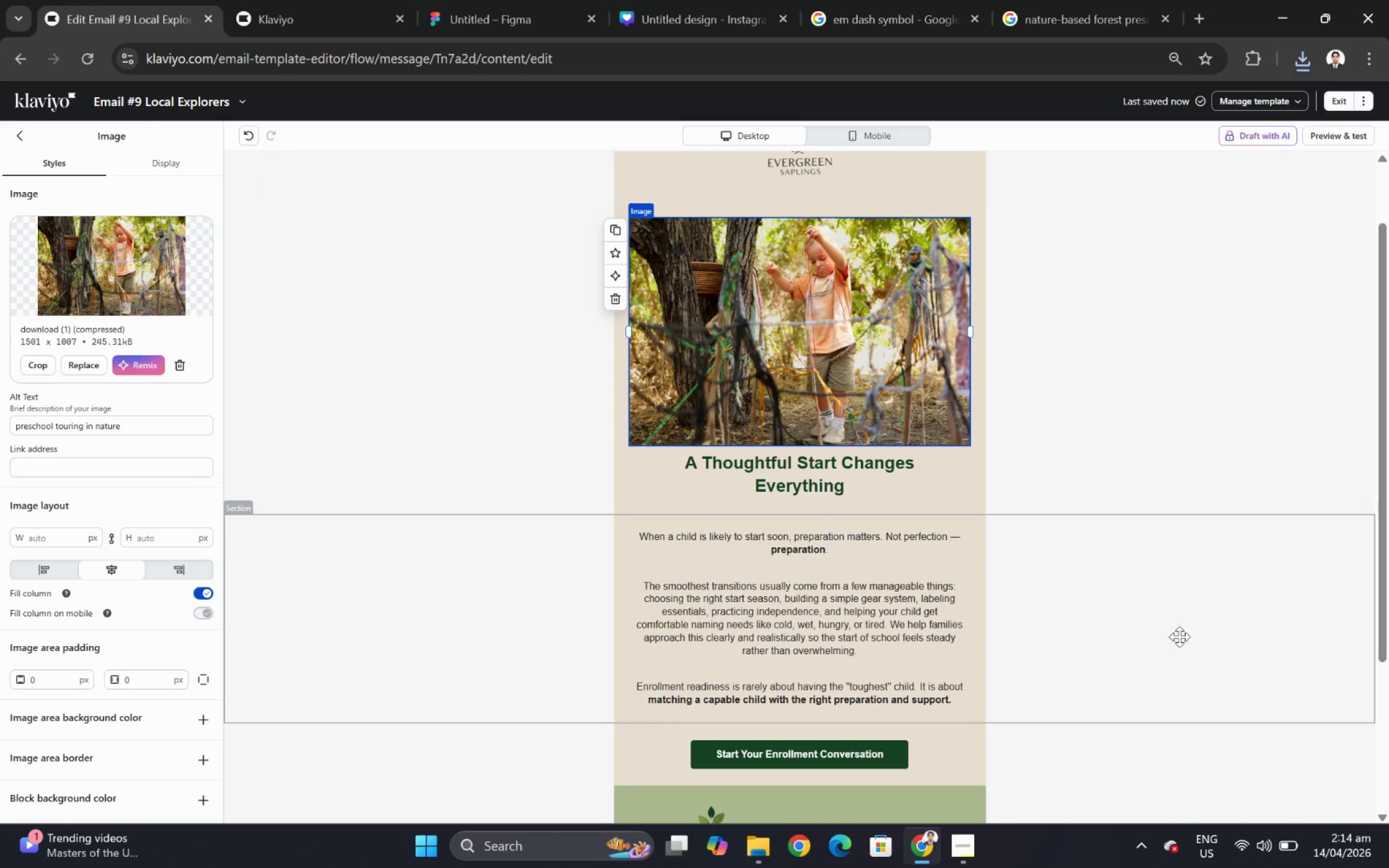 
left_click([1136, 668])
 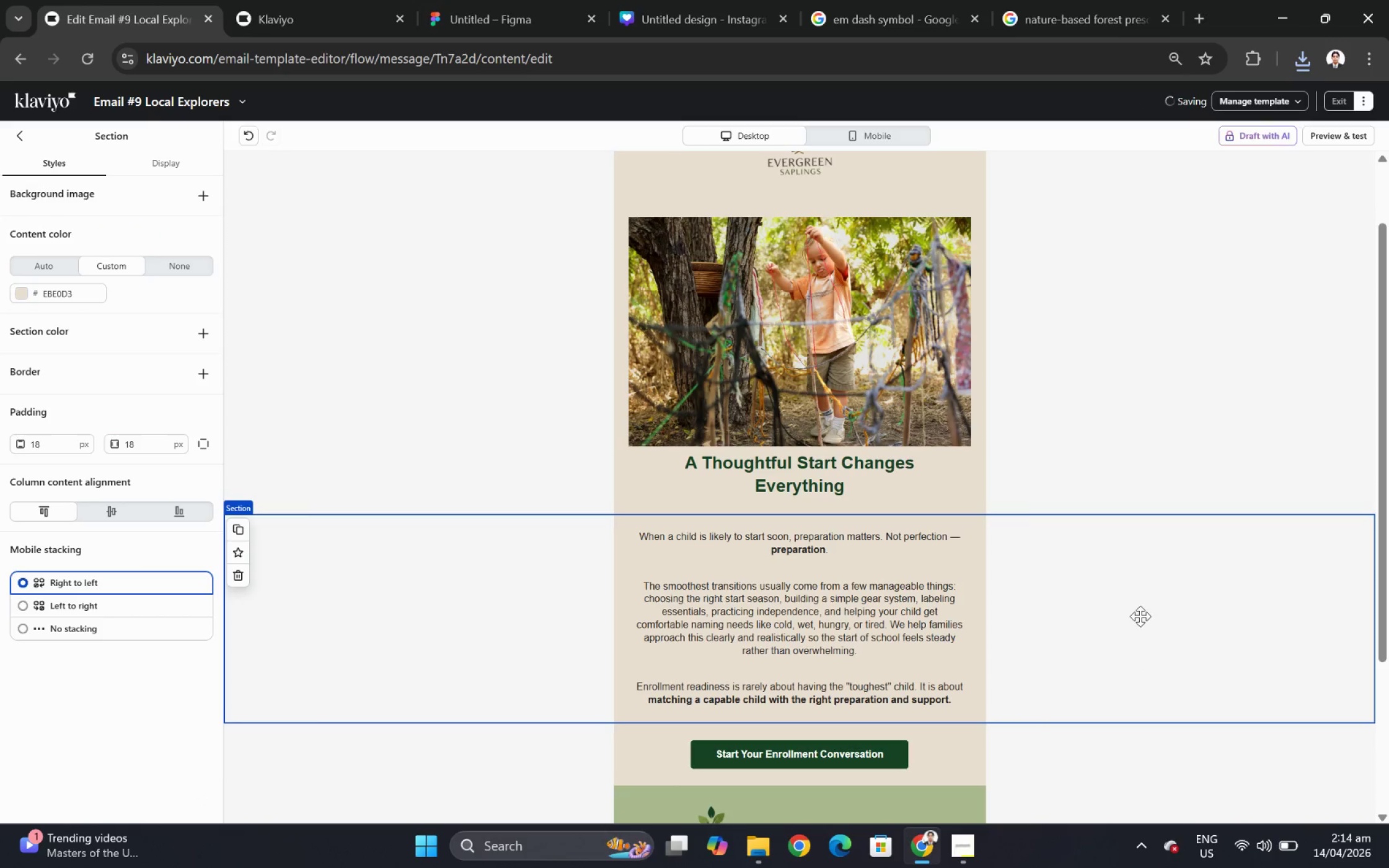 
scroll: coordinate [1140, 605], scroll_direction: up, amount: 2.0
 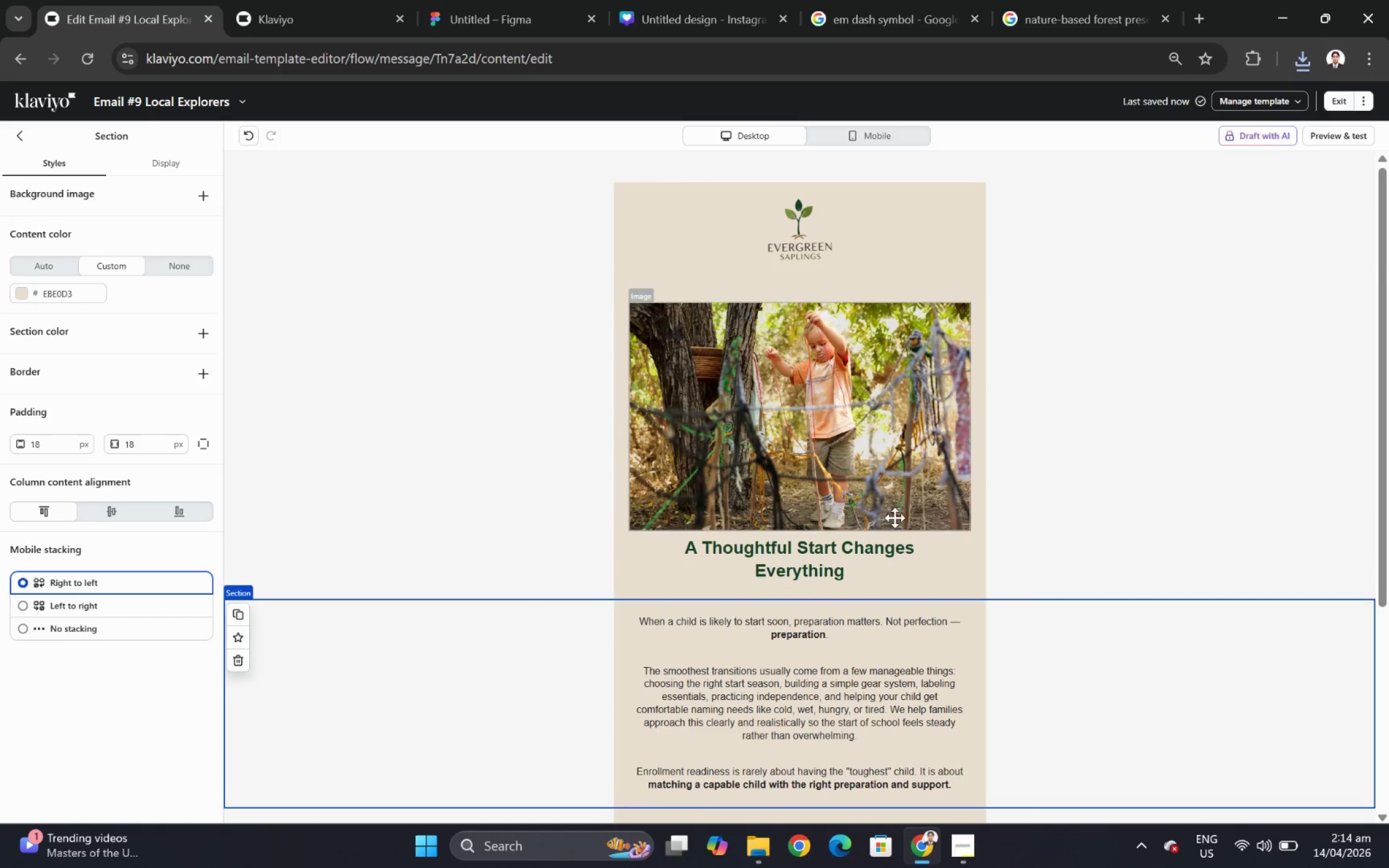 
left_click([857, 486])
 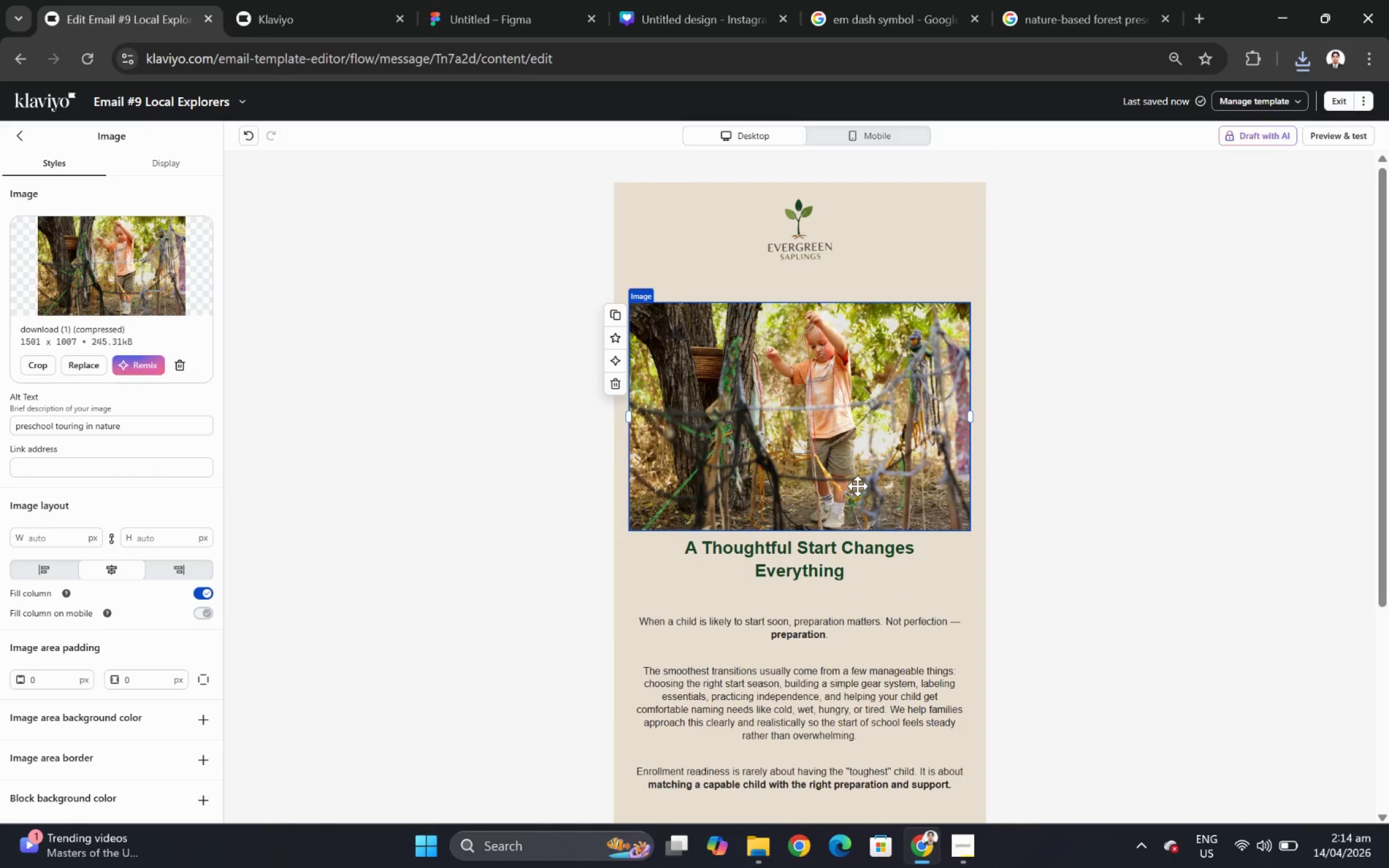 
wait(9.44)
 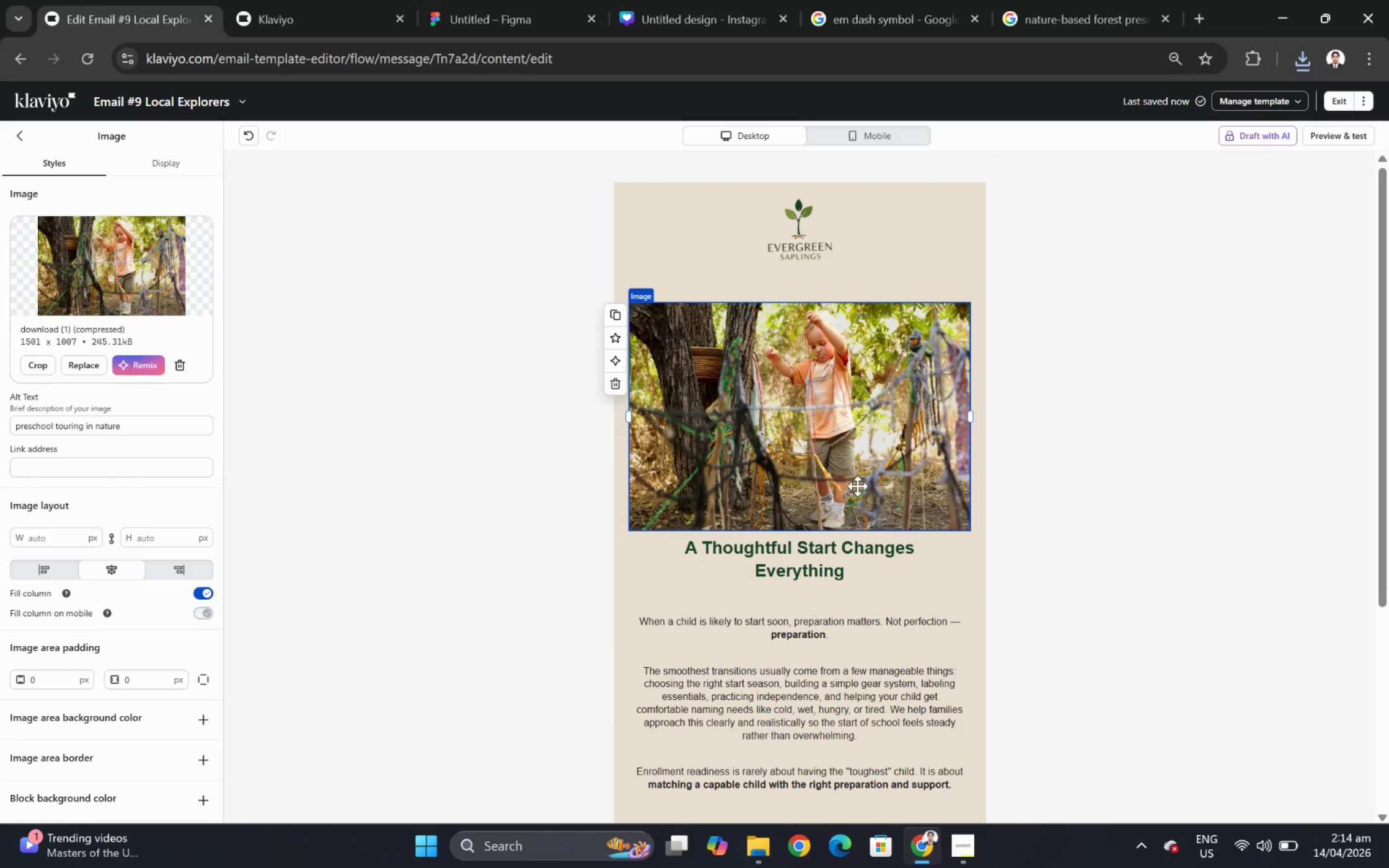 
left_click([45, 360])
 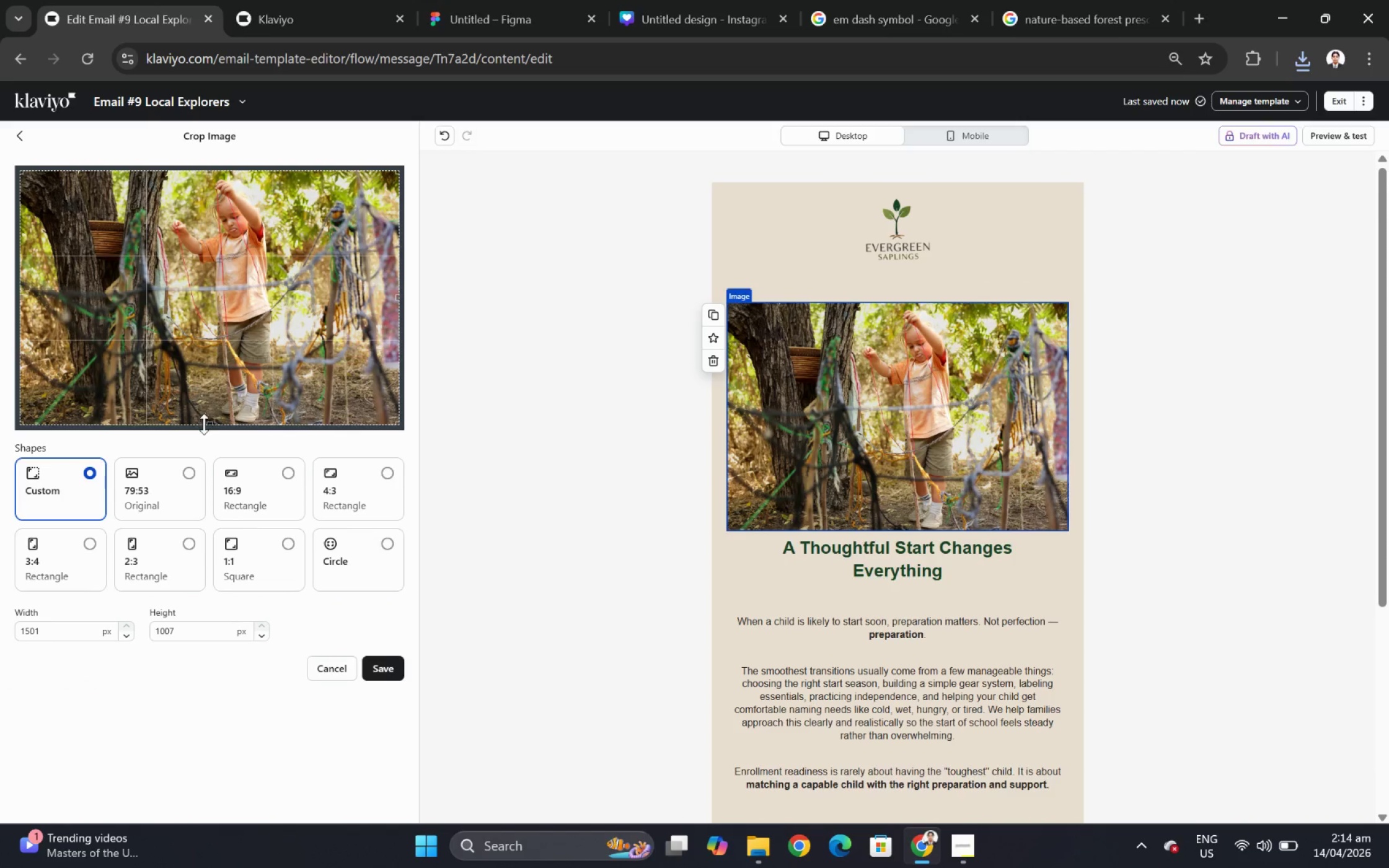 
left_click_drag(start_coordinate=[204, 425], to_coordinate=[212, 372])
 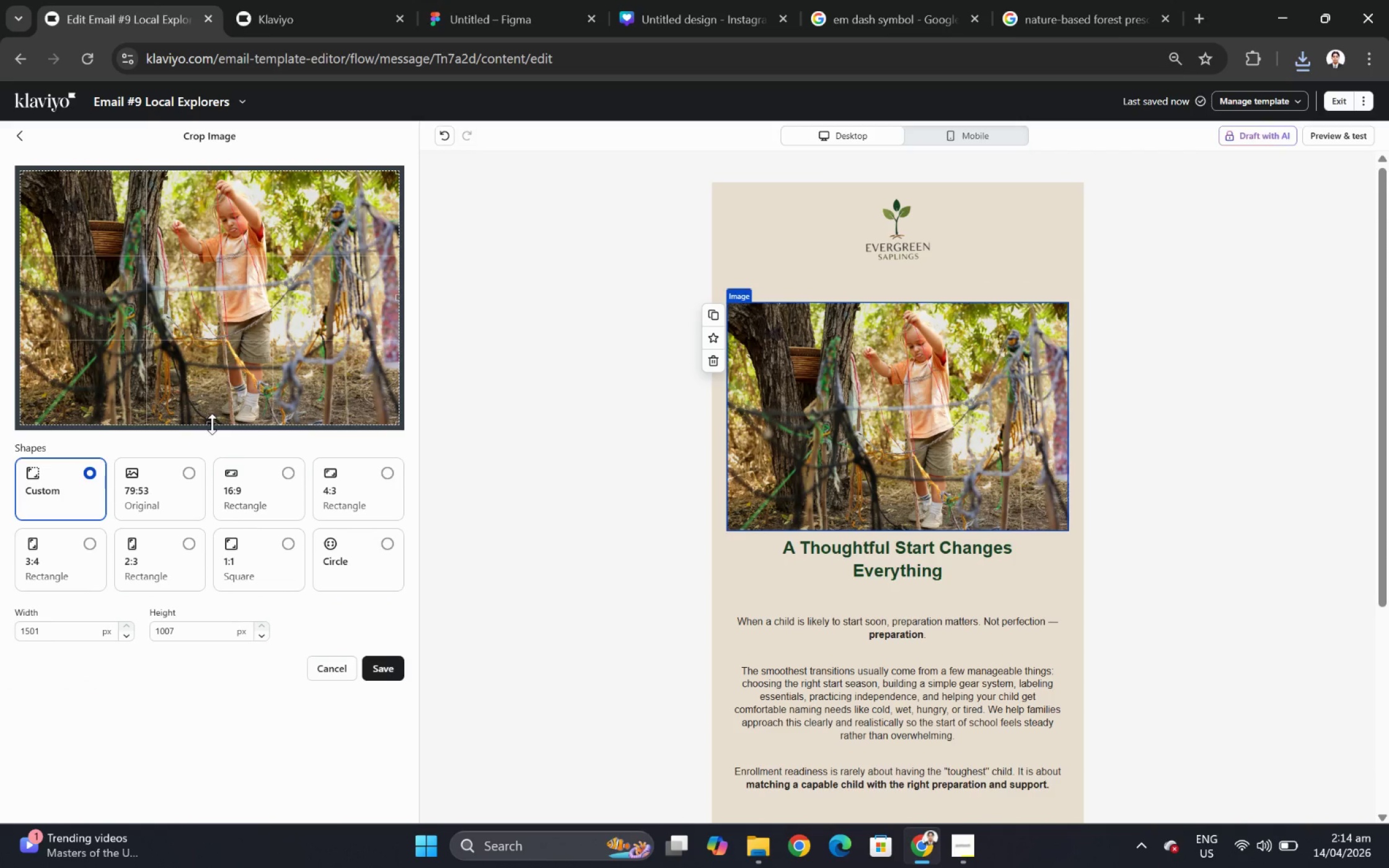 
left_click_drag(start_coordinate=[211, 424], to_coordinate=[300, 292])
 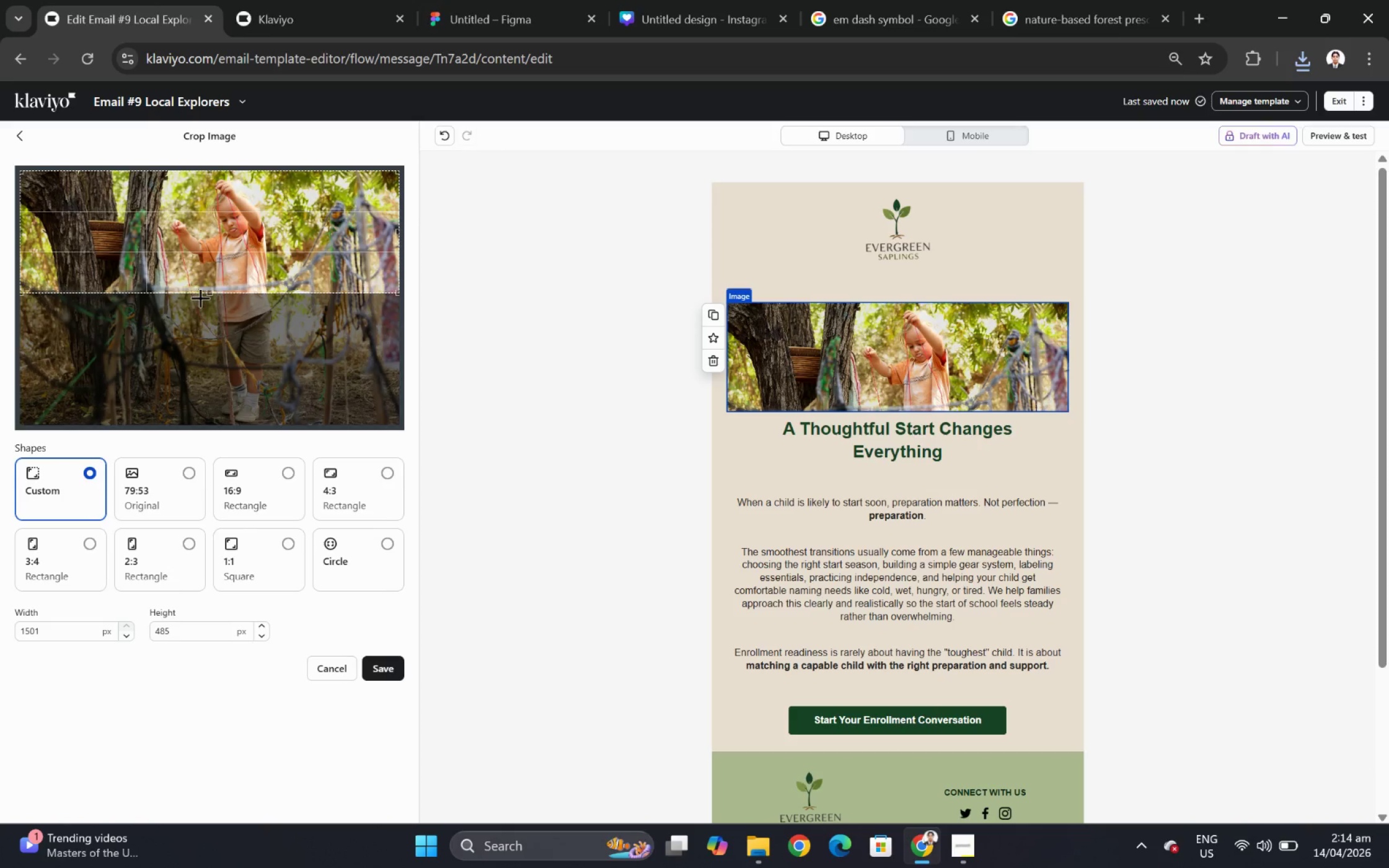 
left_click_drag(start_coordinate=[208, 294], to_coordinate=[212, 306])
 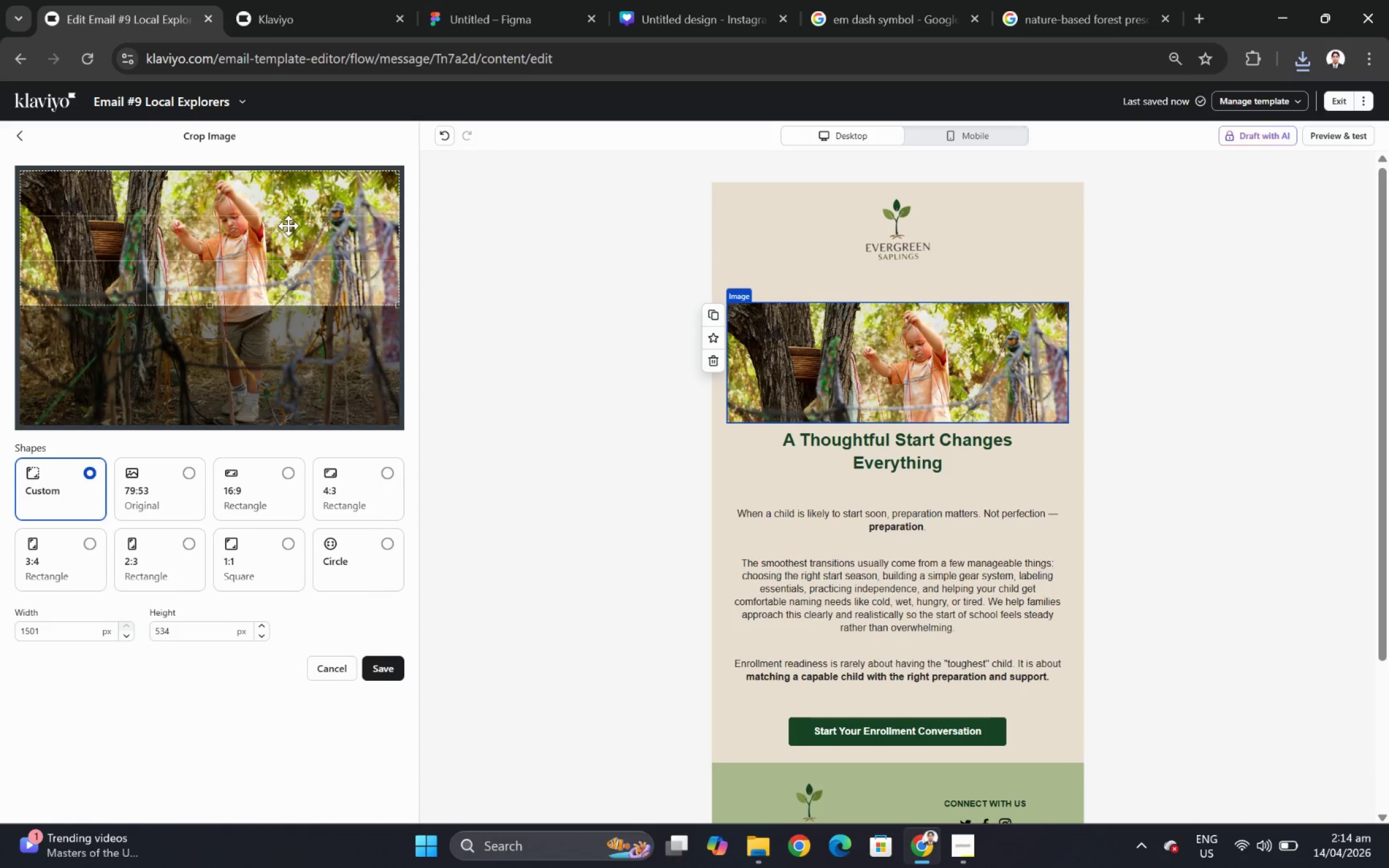 
left_click_drag(start_coordinate=[288, 226], to_coordinate=[292, 203])
 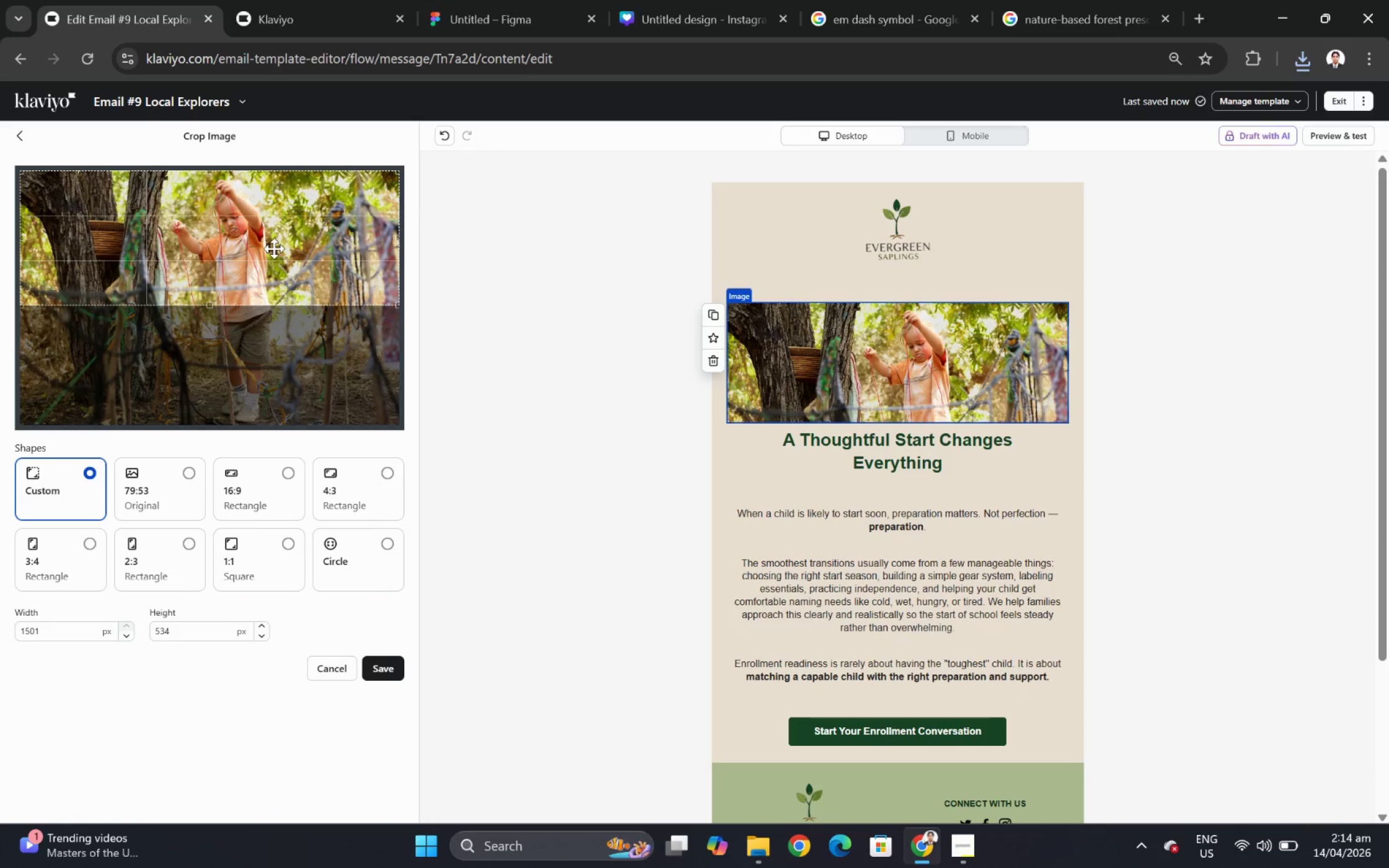 
left_click_drag(start_coordinate=[274, 248], to_coordinate=[281, 190])
 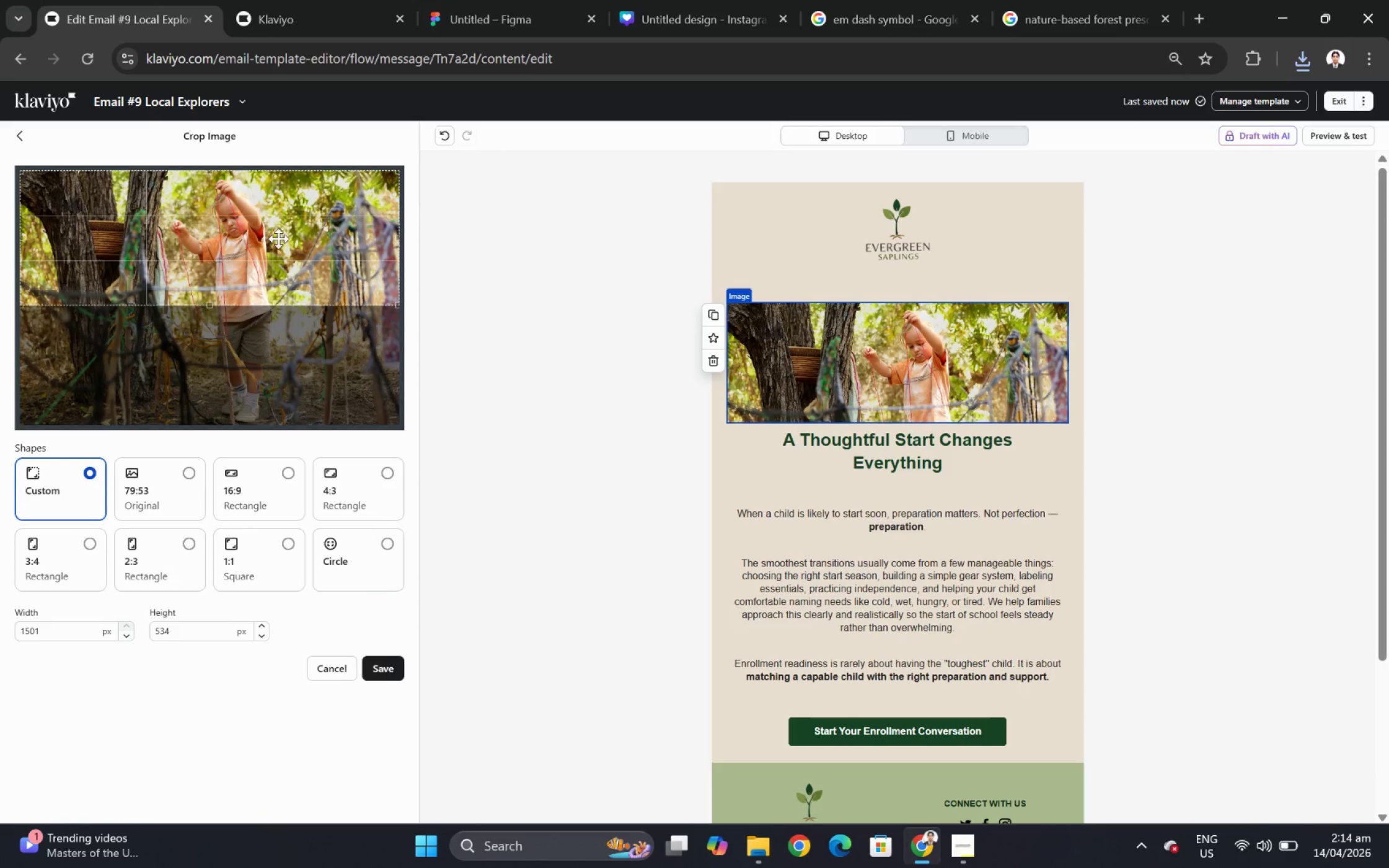 
left_click_drag(start_coordinate=[278, 239], to_coordinate=[307, 378])
 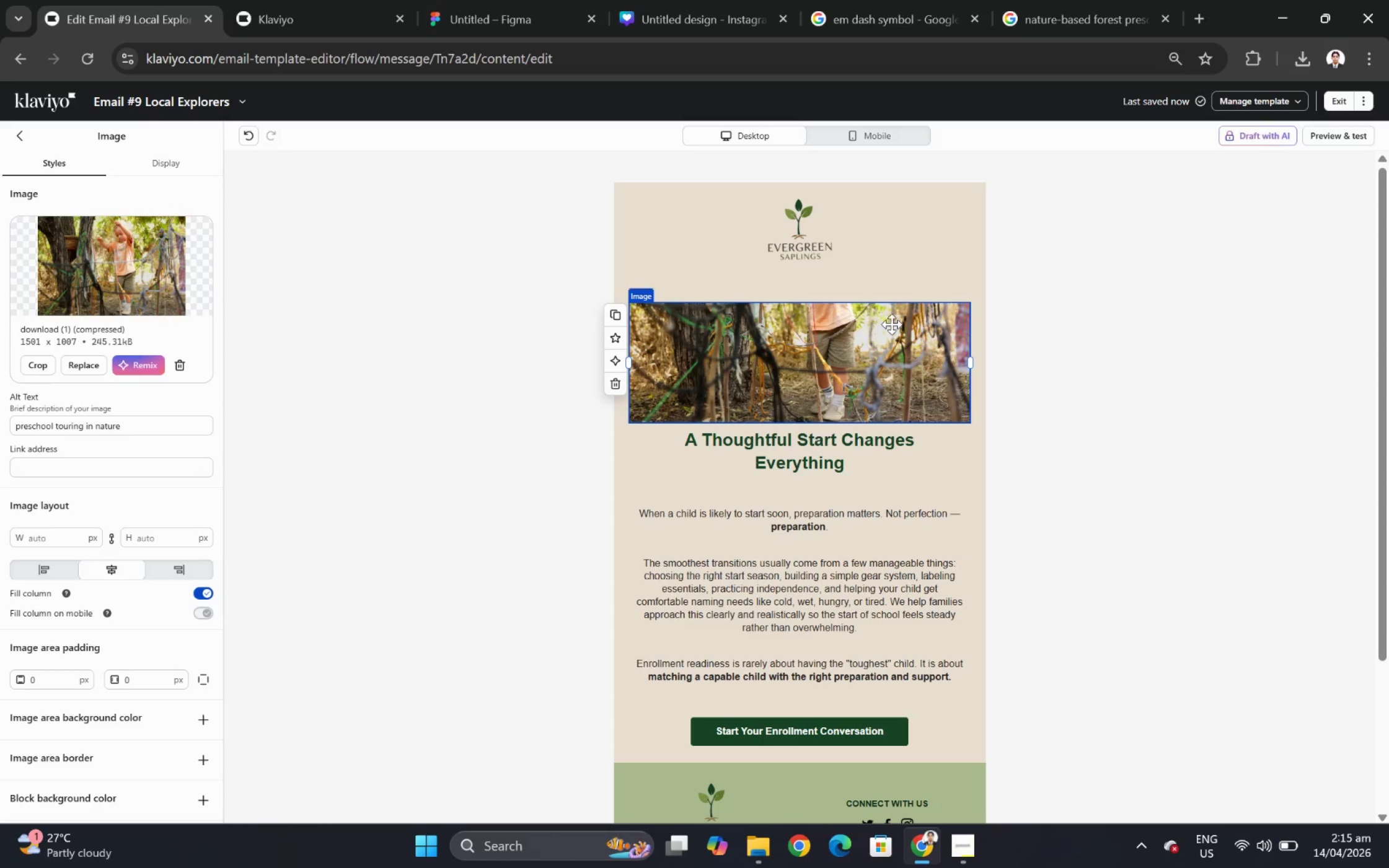 
wait(14.35)
 